 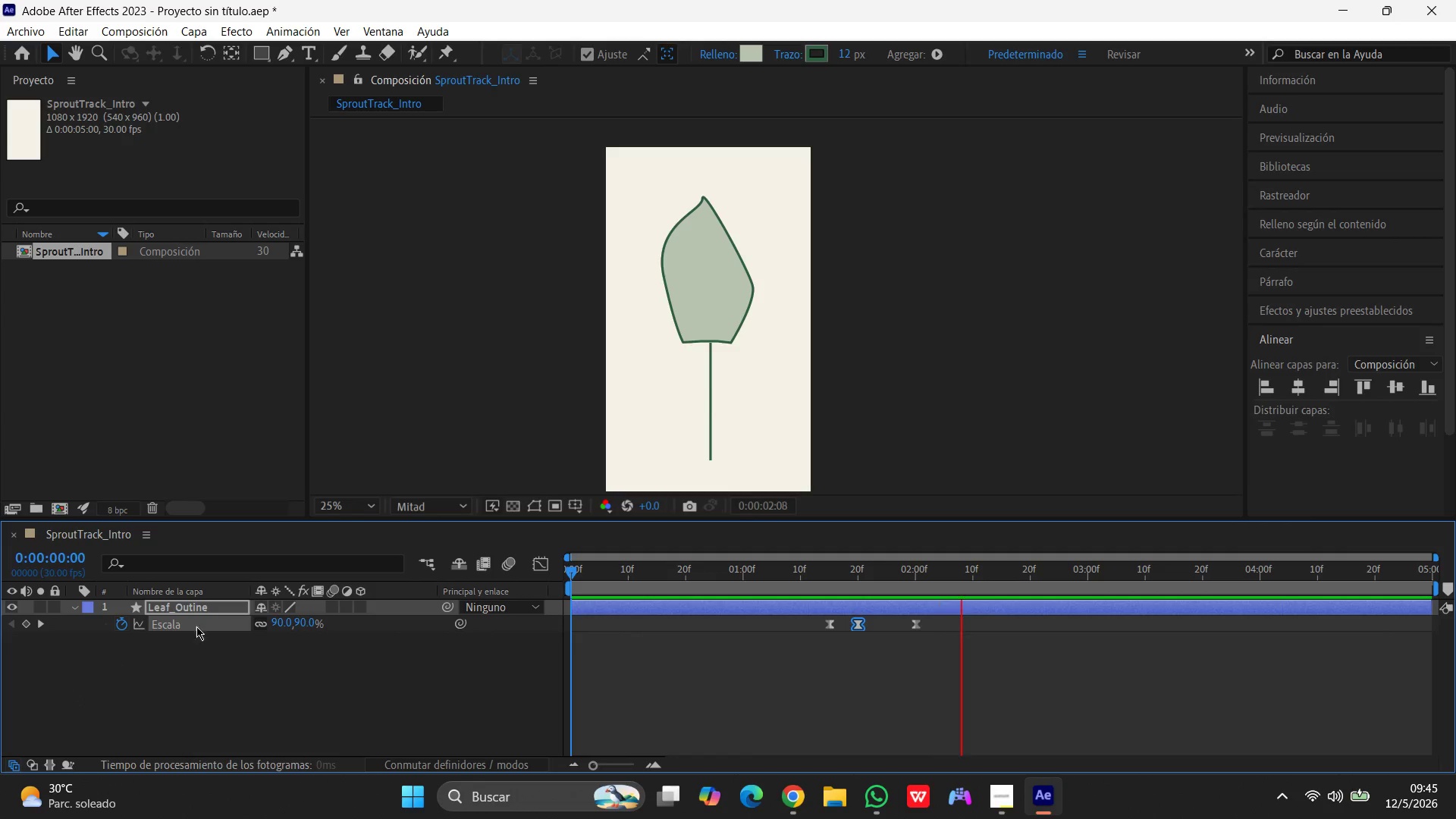 
left_click([218, 604])
 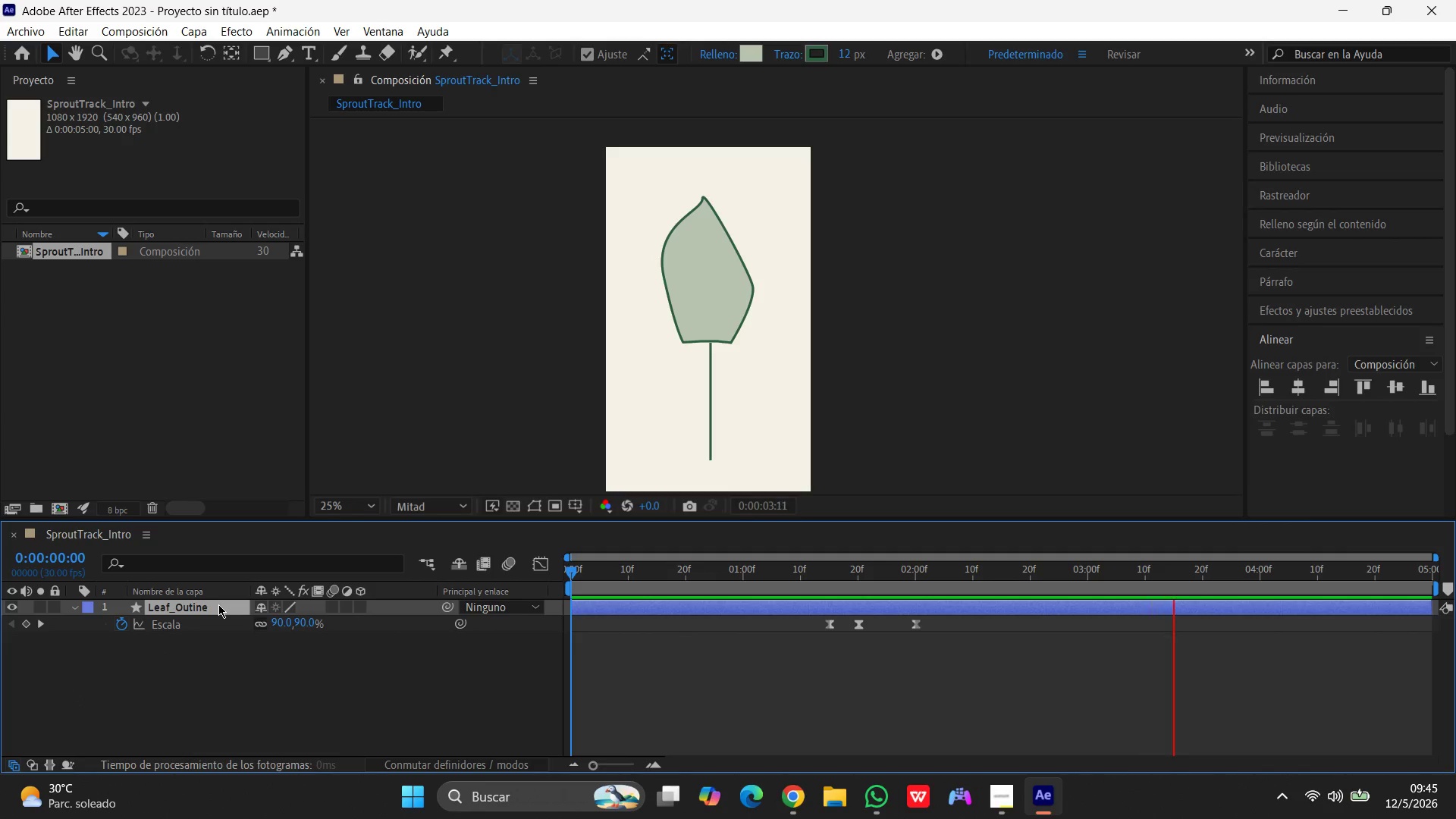 
wait(7.33)
 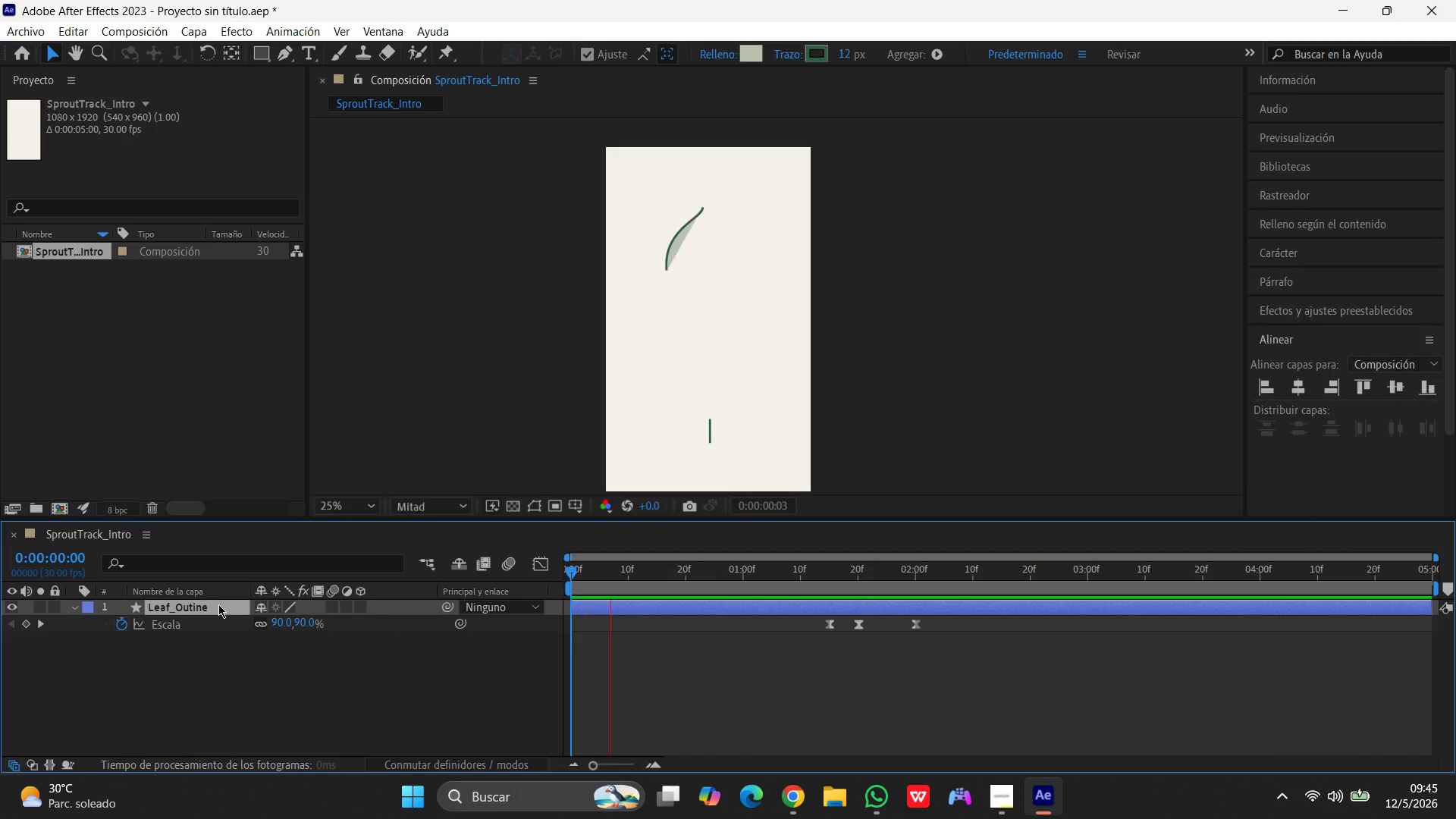 
left_click([218, 604])
 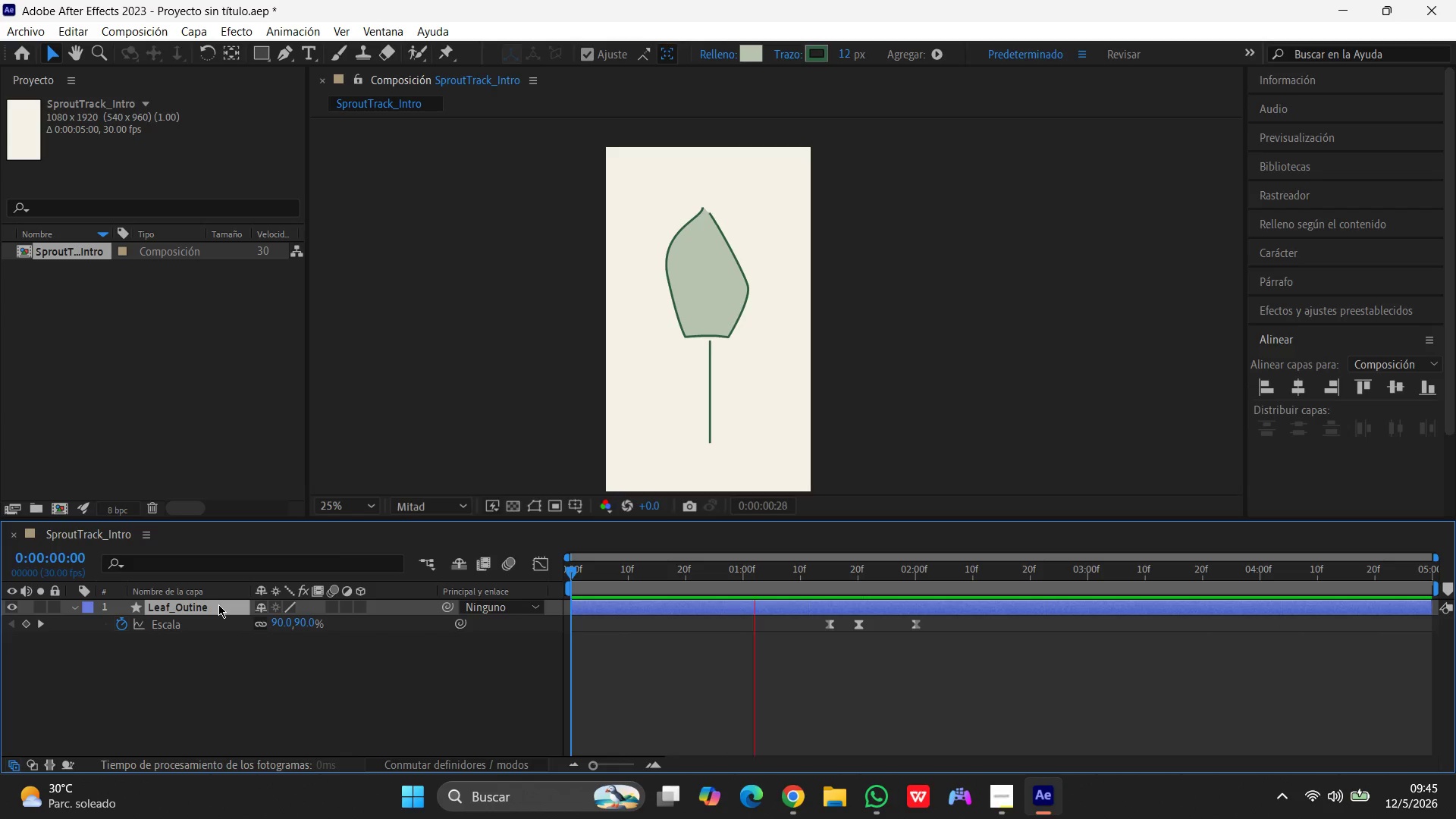 
key(A)
 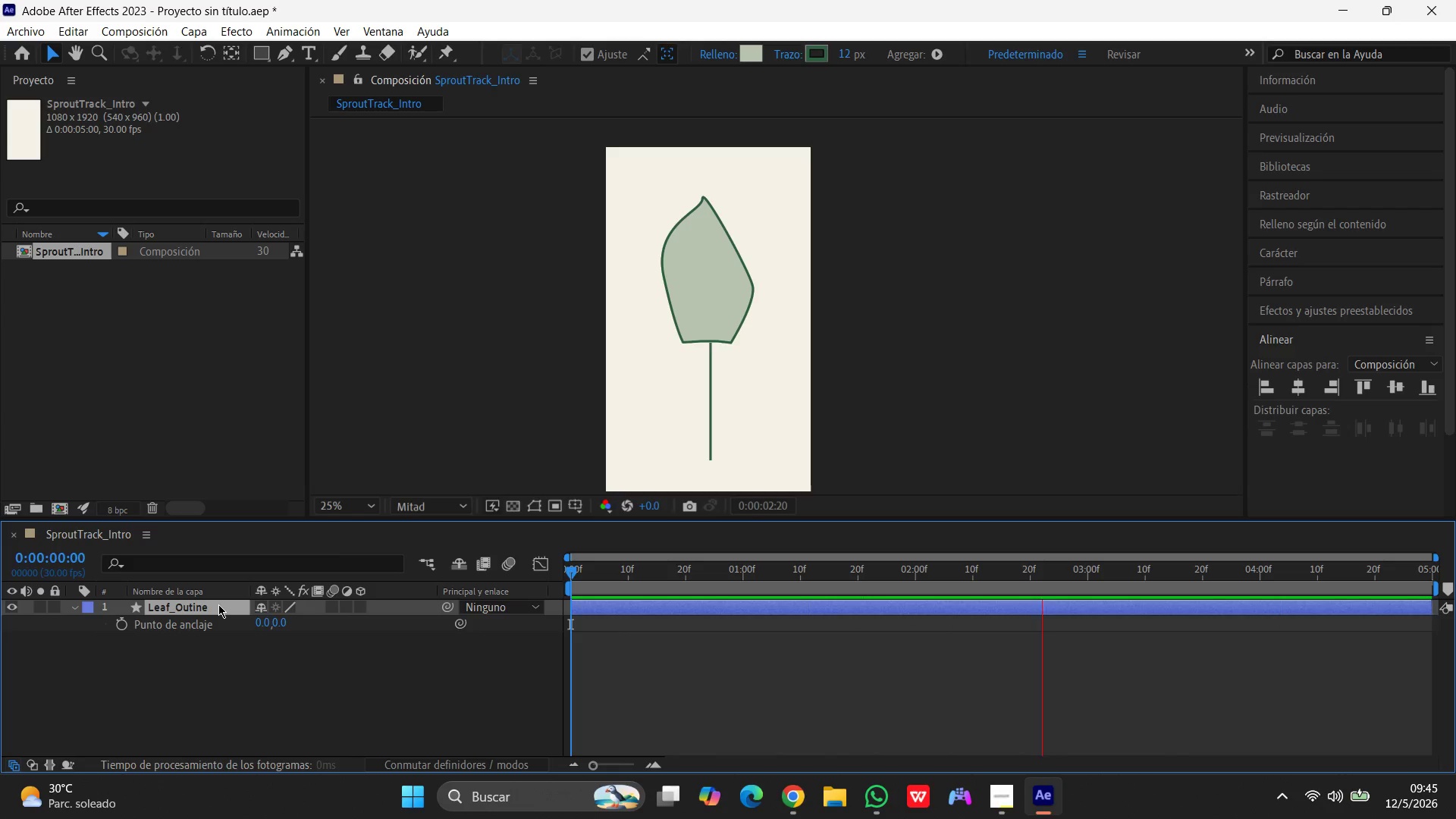 
key(Enter)
 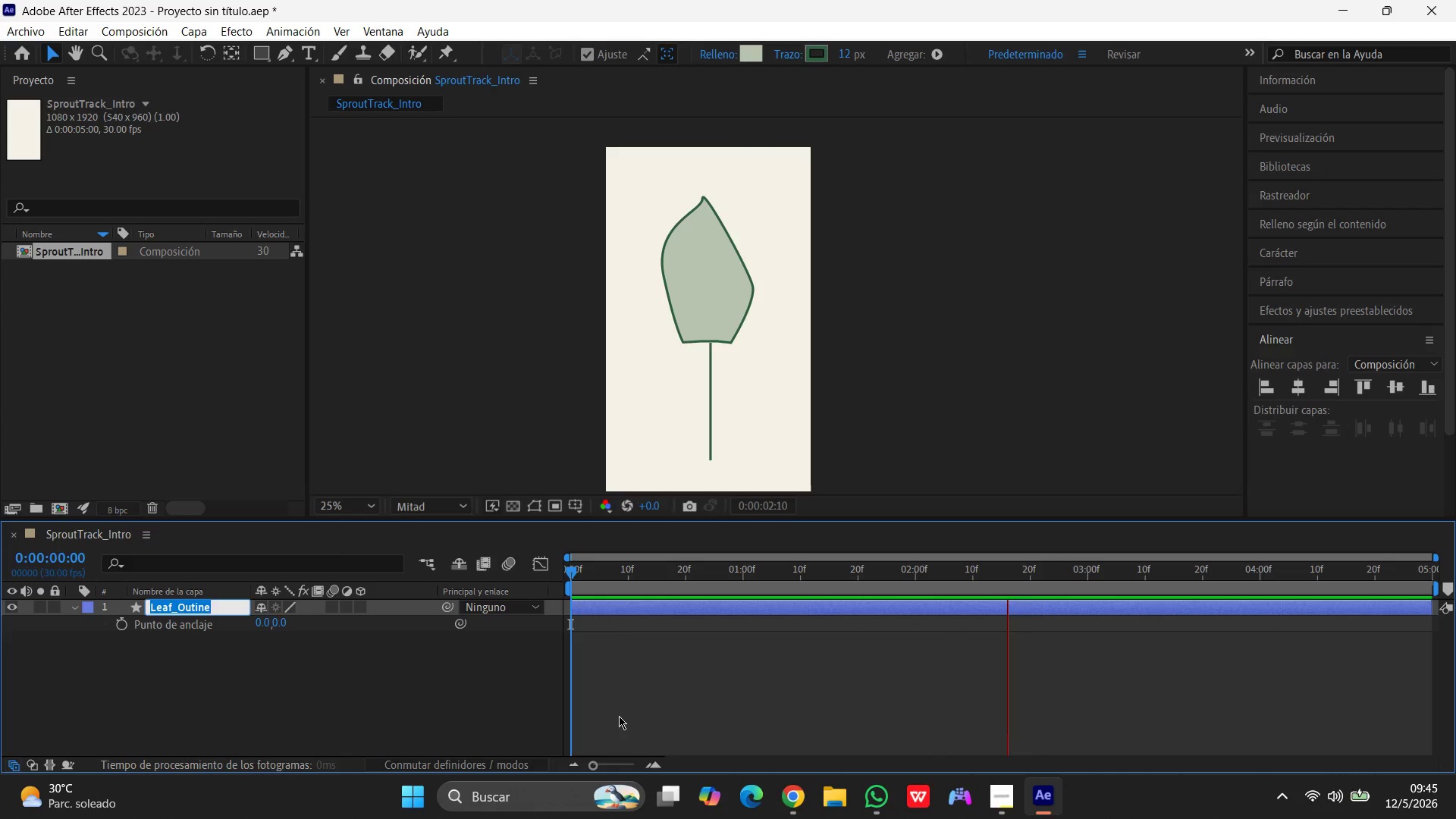 
wait(5.72)
 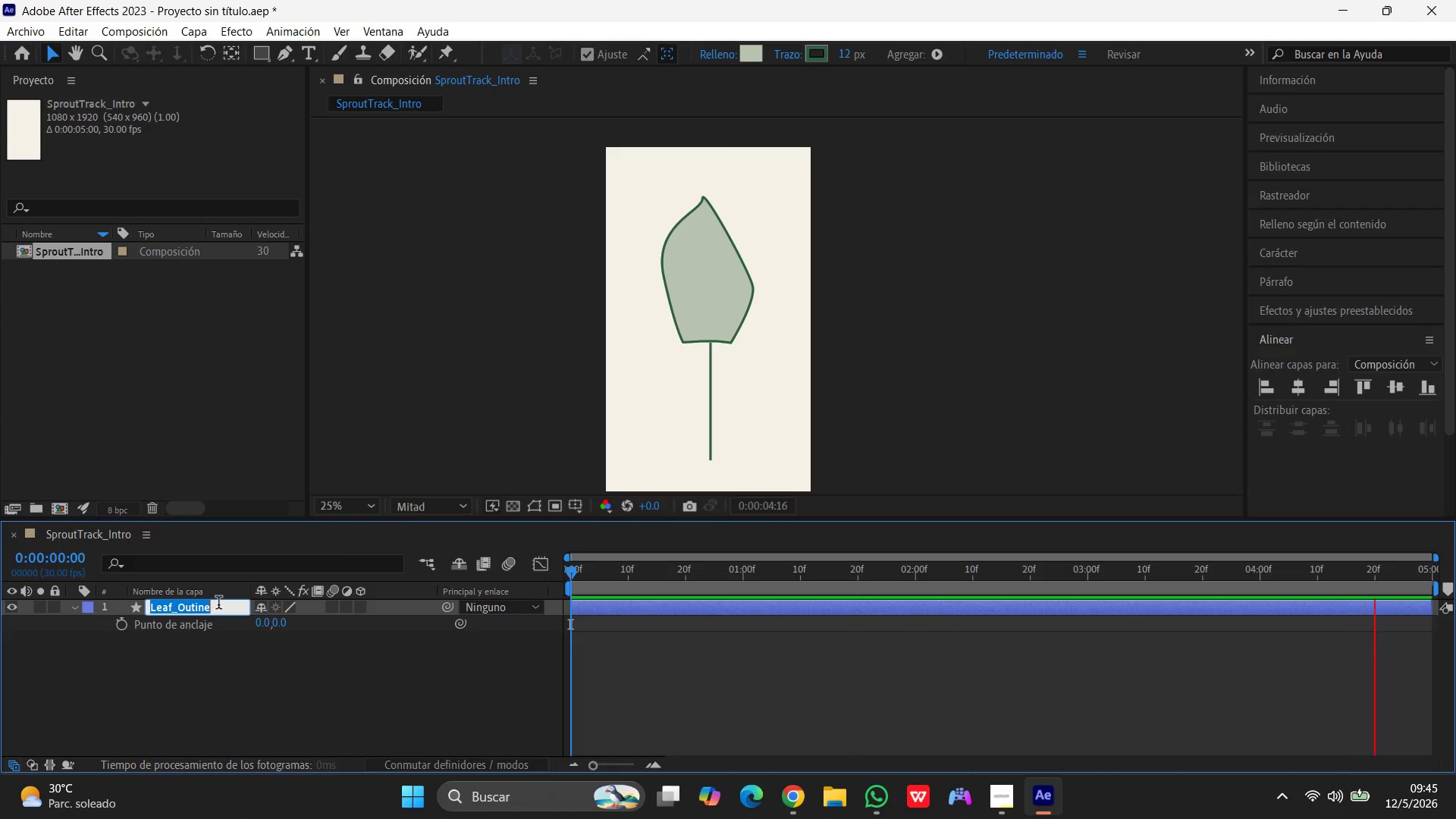 
left_click([378, 688])
 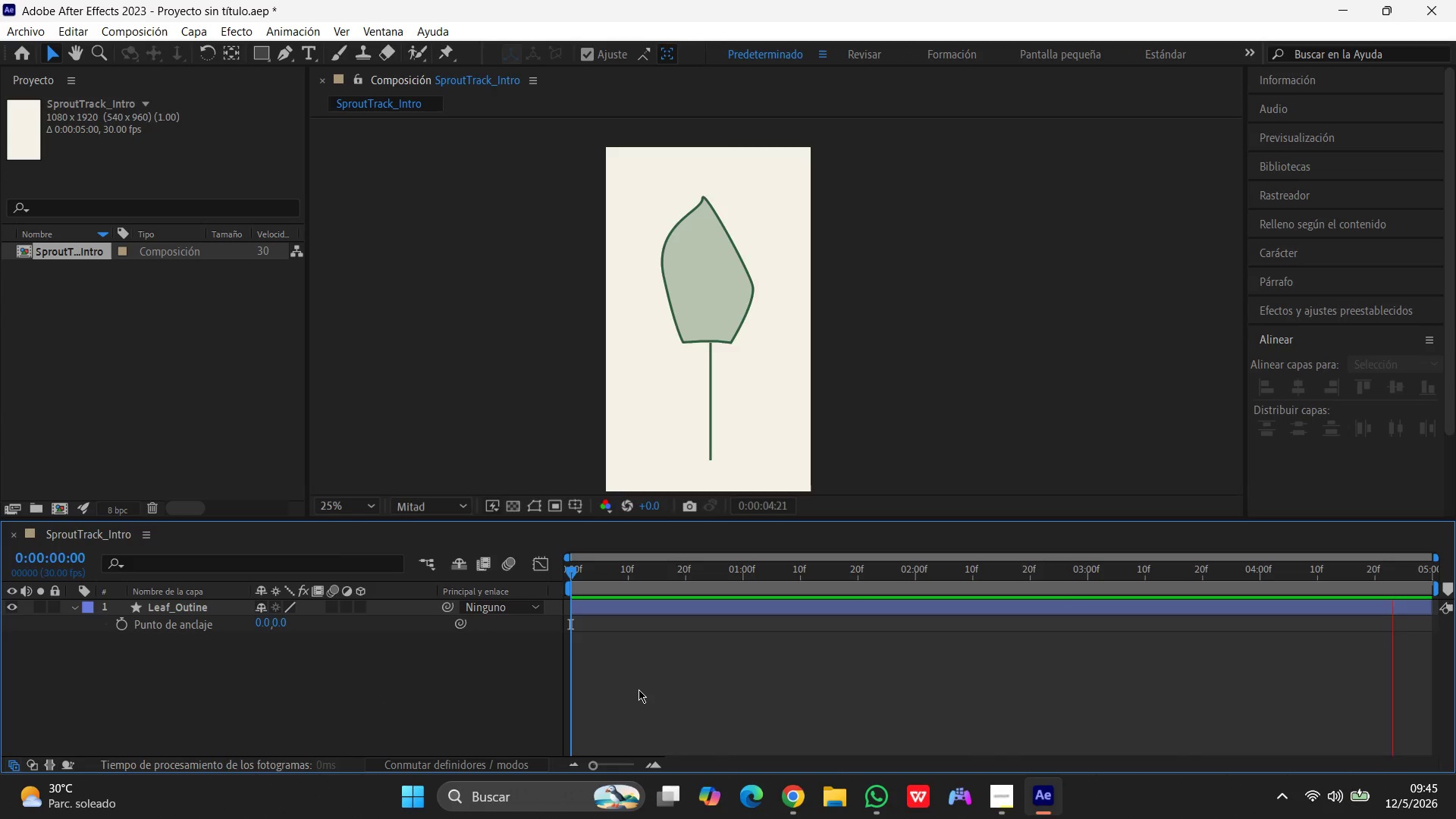 
key(Space)
 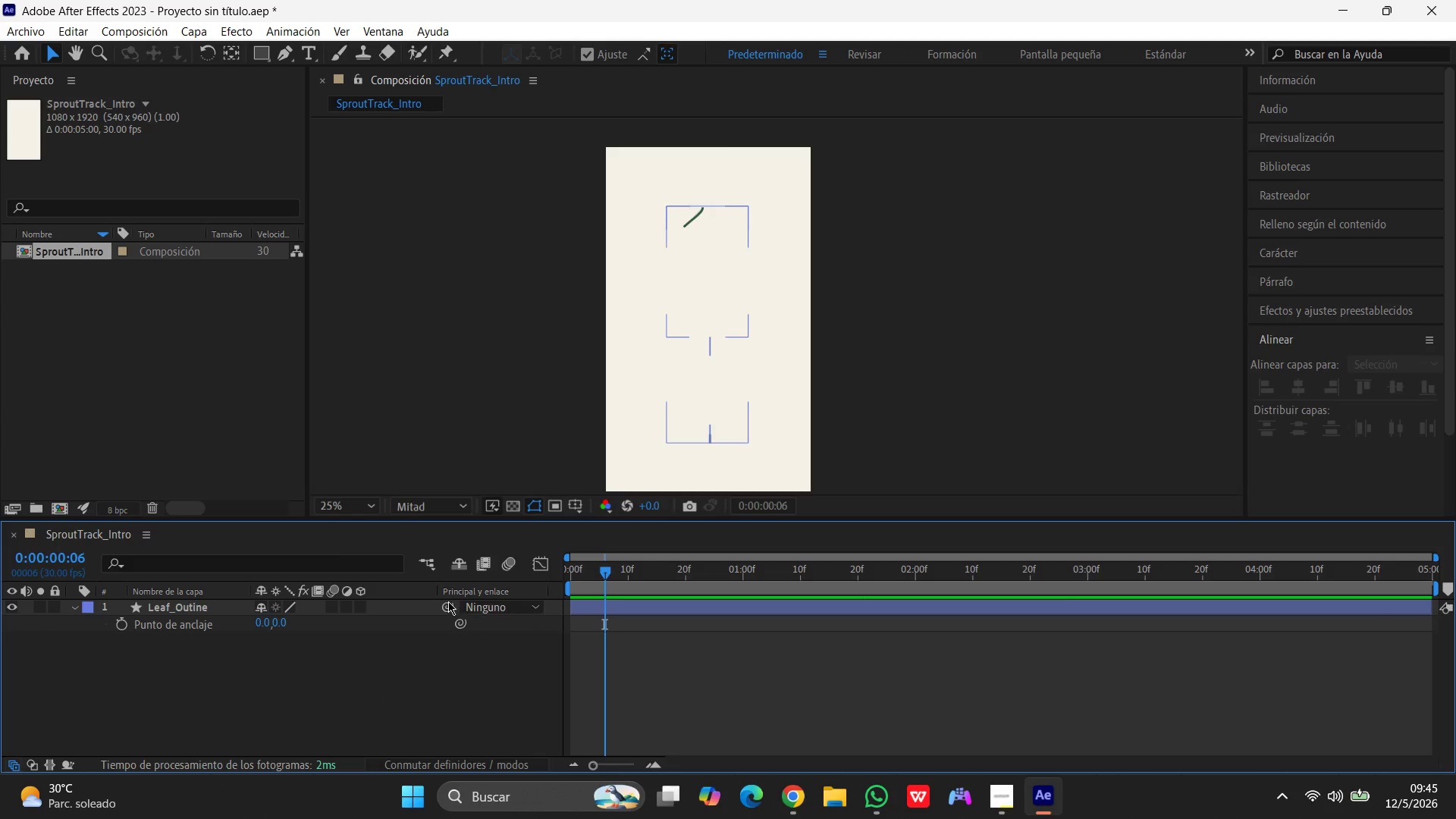 
hold_key(key=ControlLeft, duration=1.23)
 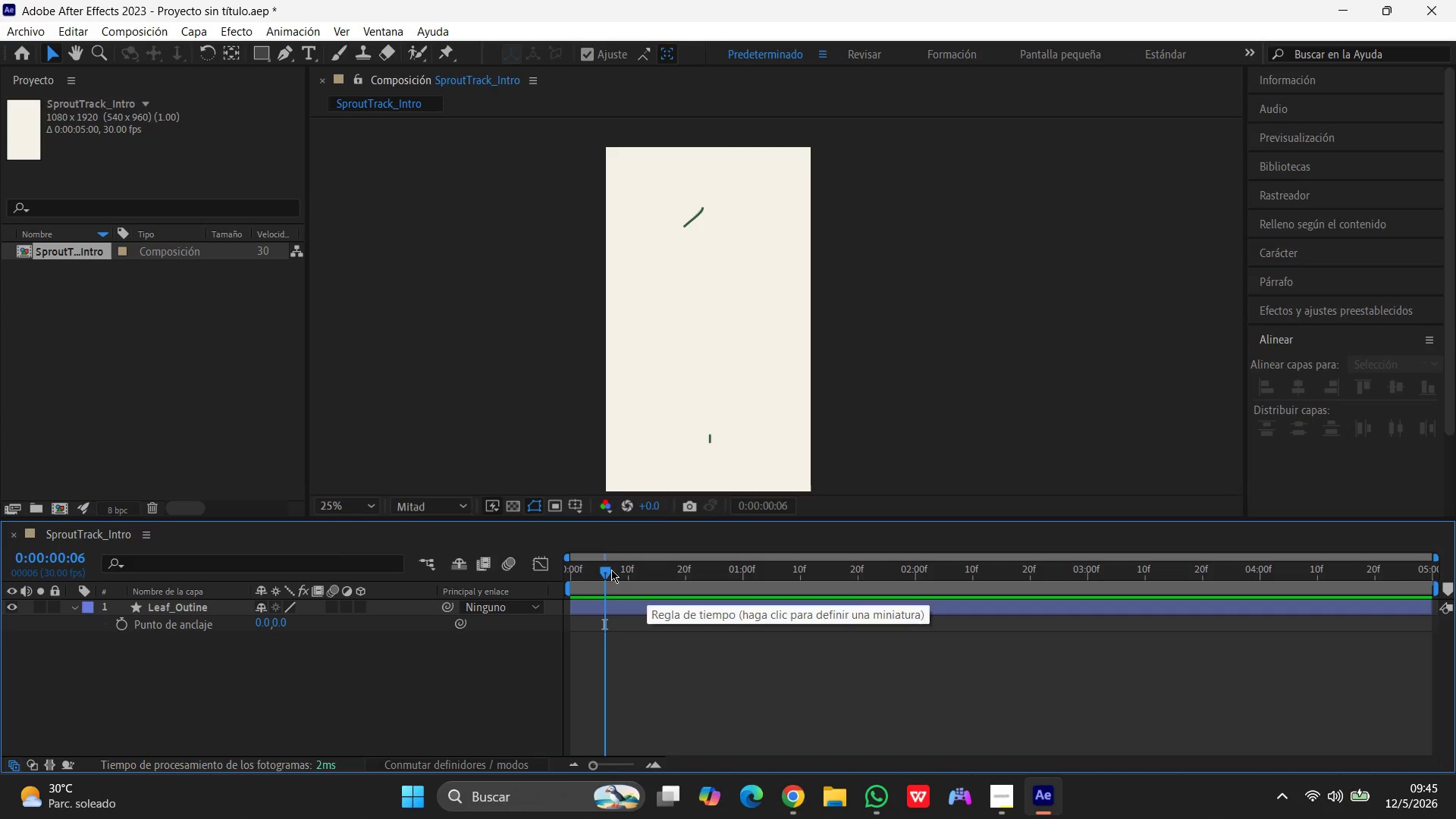 
key(Control+Meta+MetaLeft)
 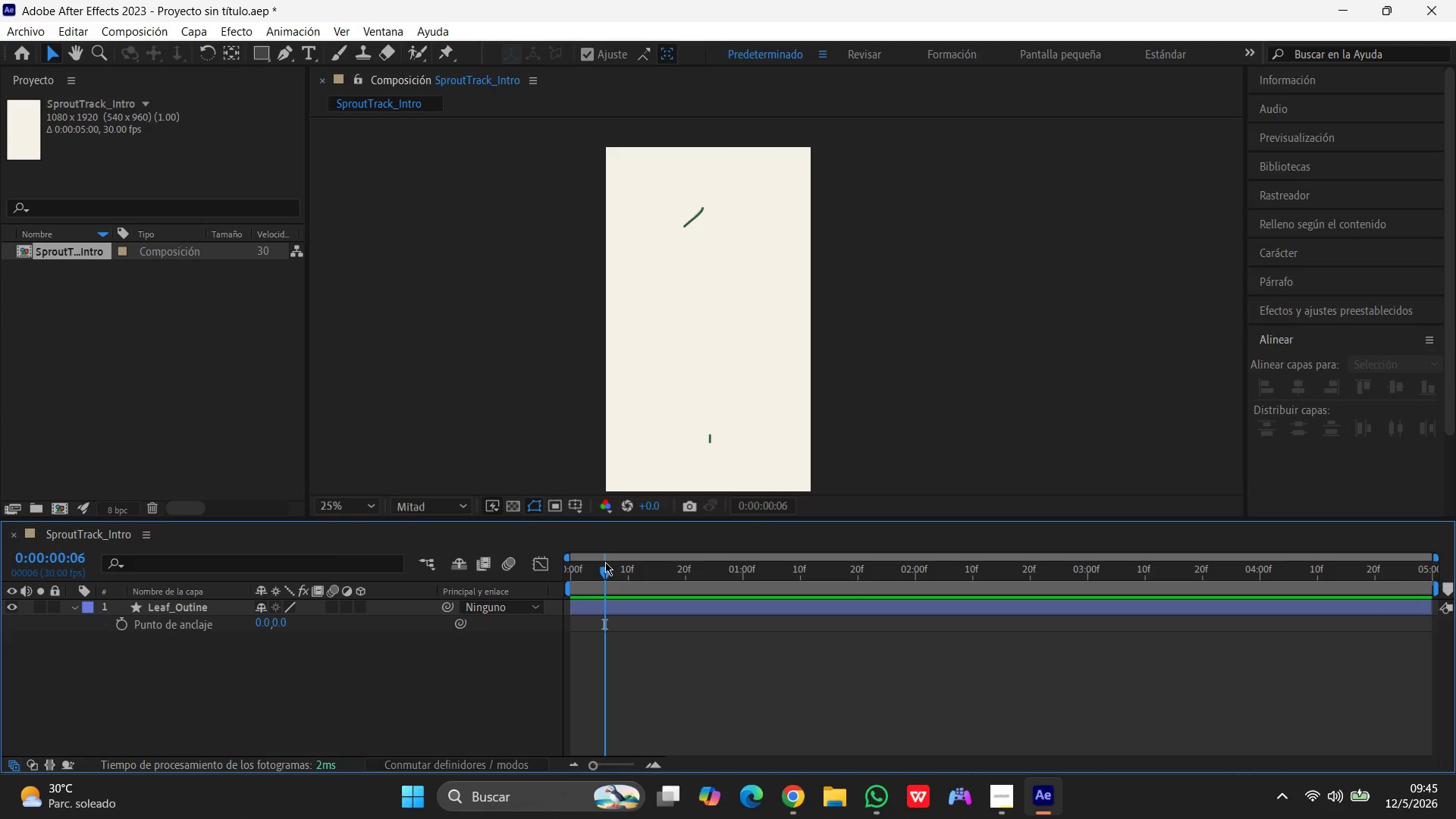 
left_click_drag(start_coordinate=[604, 574], to_coordinate=[515, 574])
 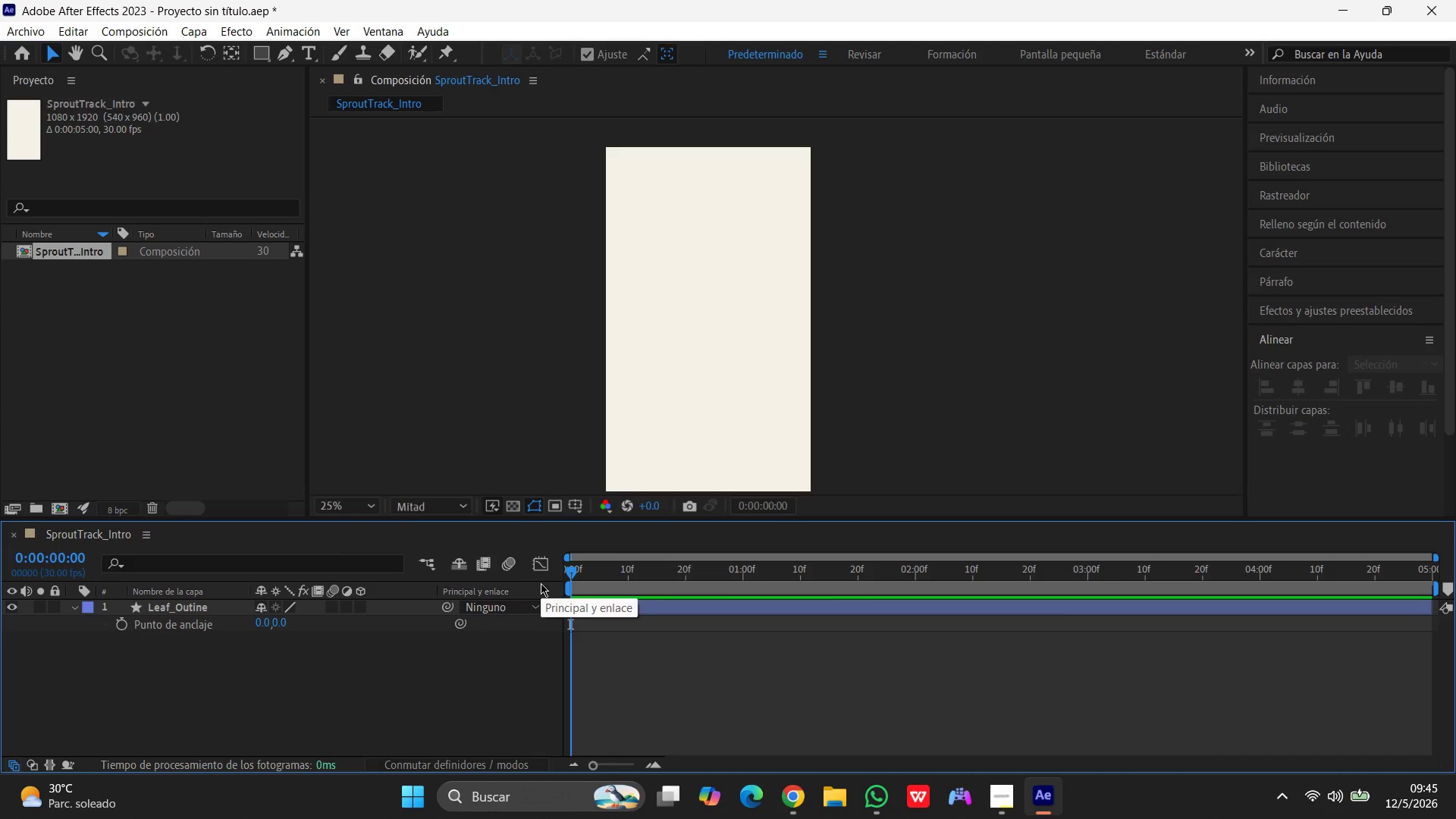 
wait(8.16)
 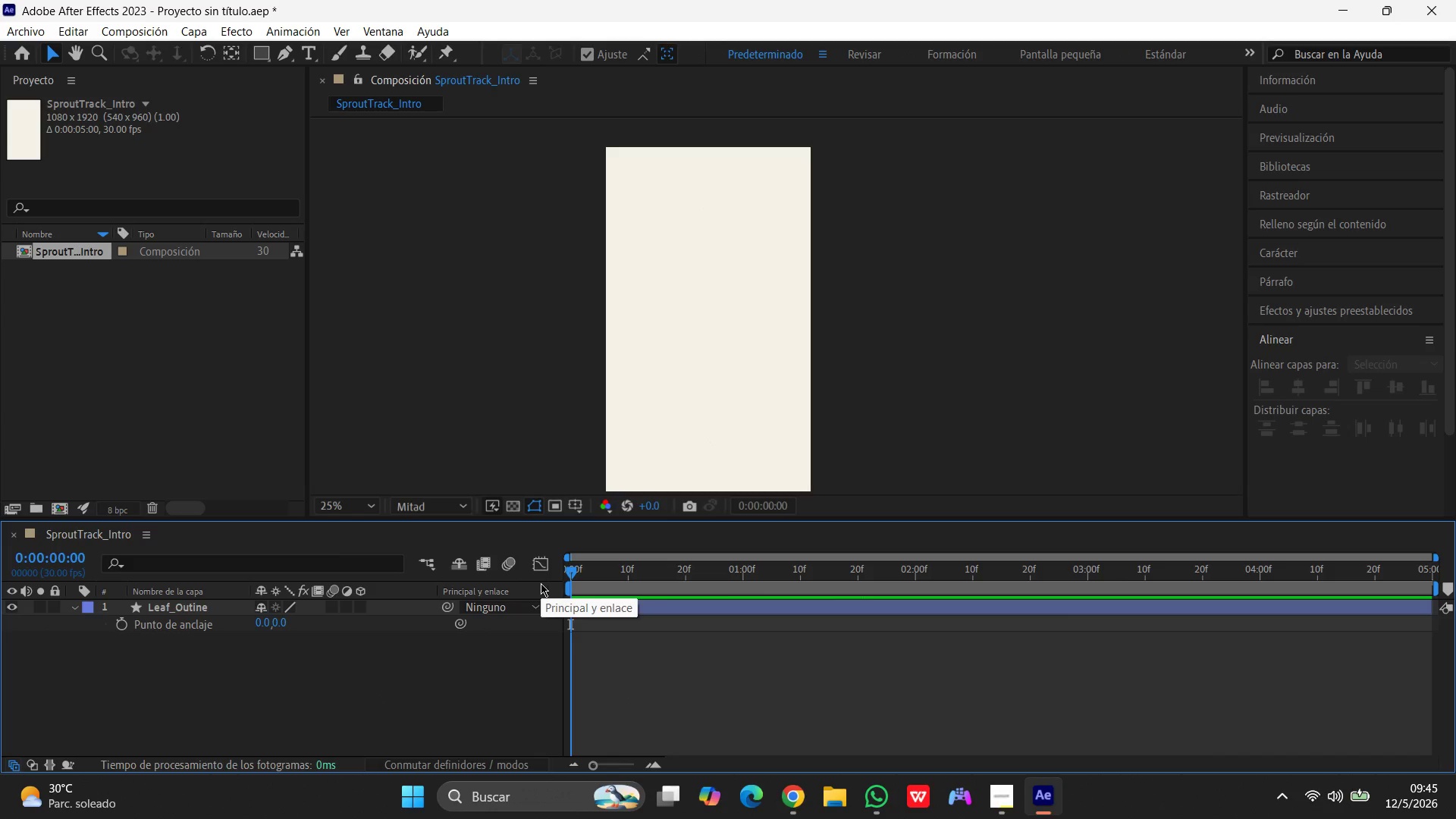 
scroll: coordinate [278, 670], scroll_direction: up, amount: 1.0
 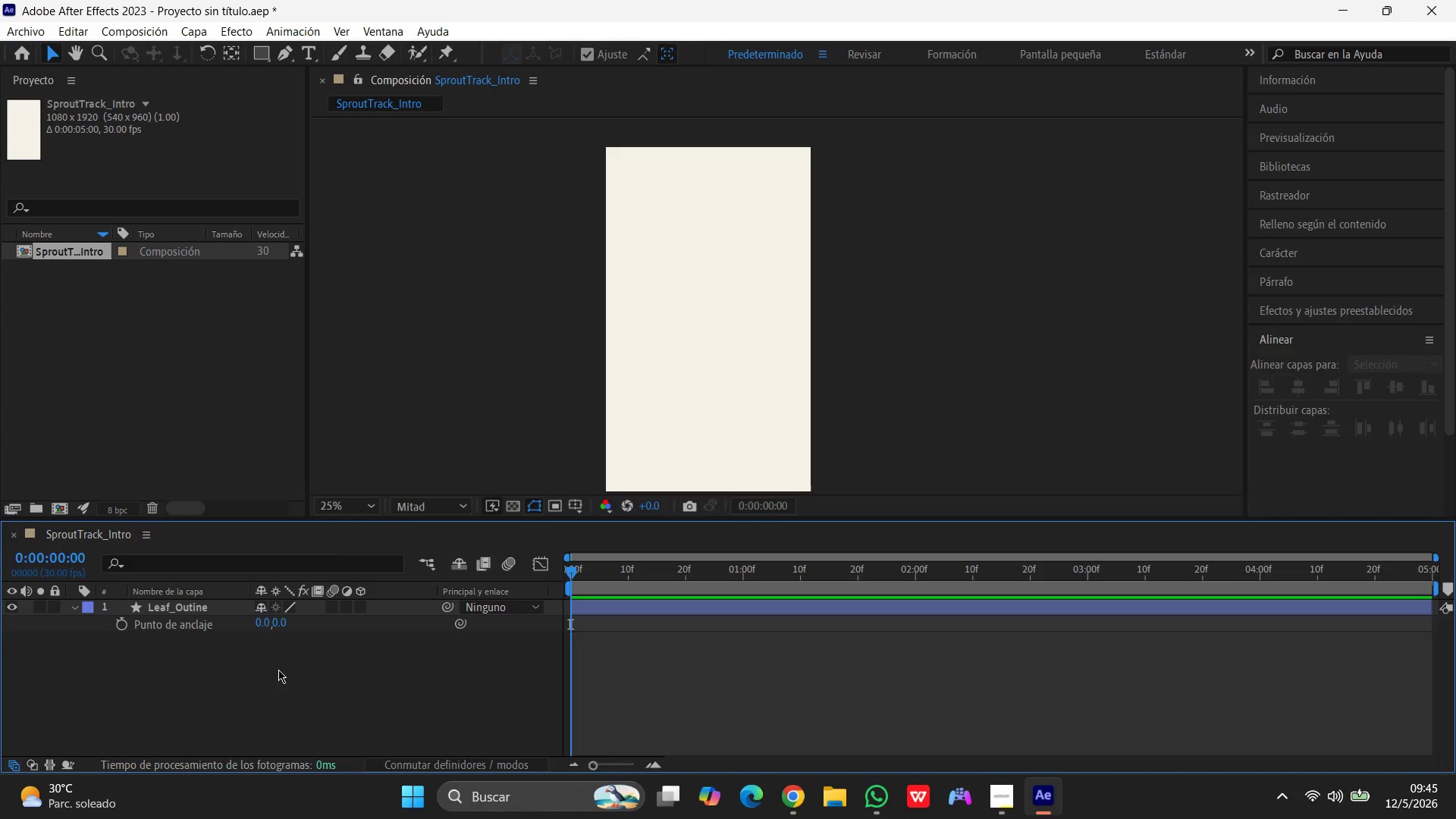 
wait(6.17)
 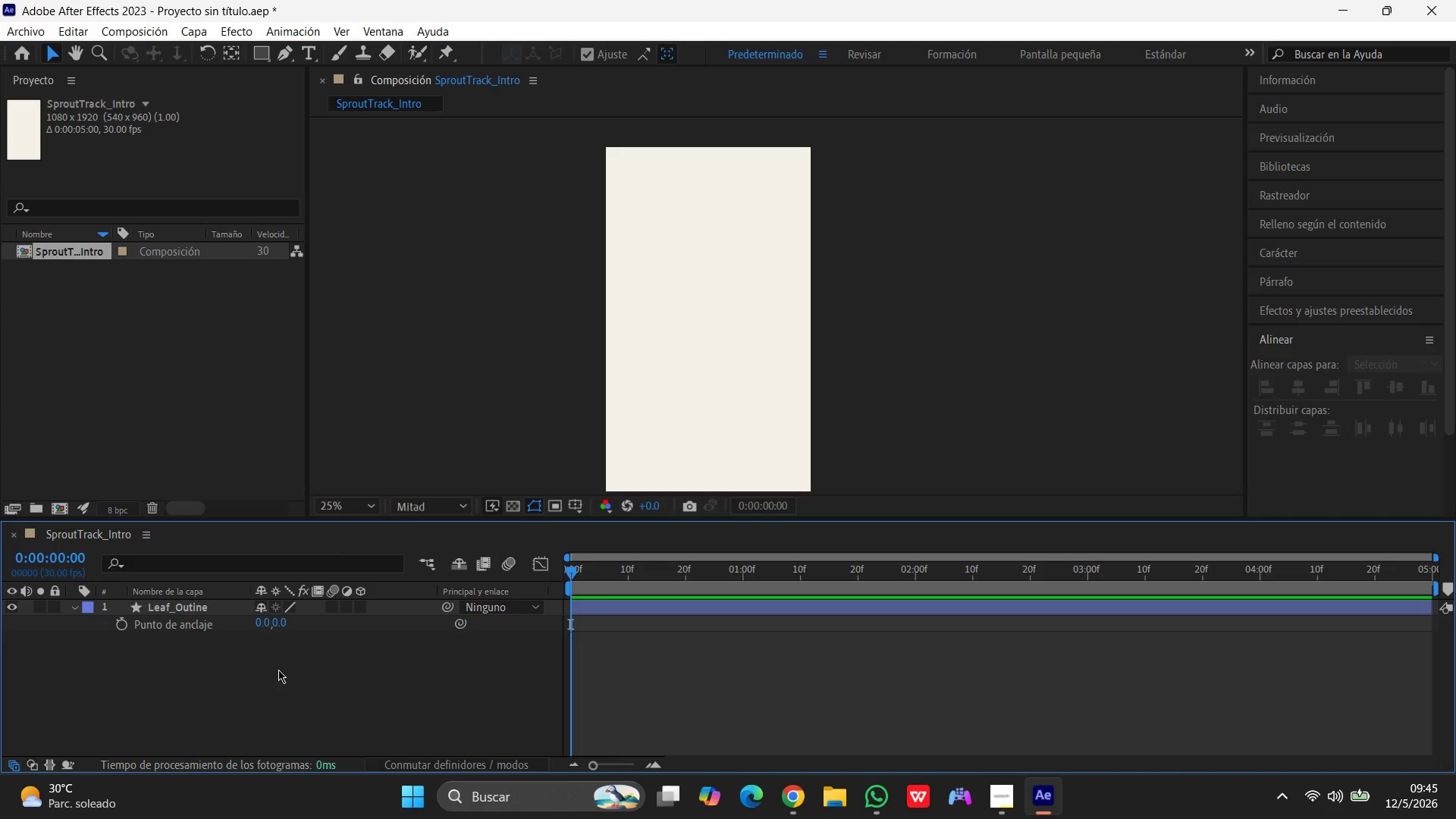 
mouse_move([353, 592])
 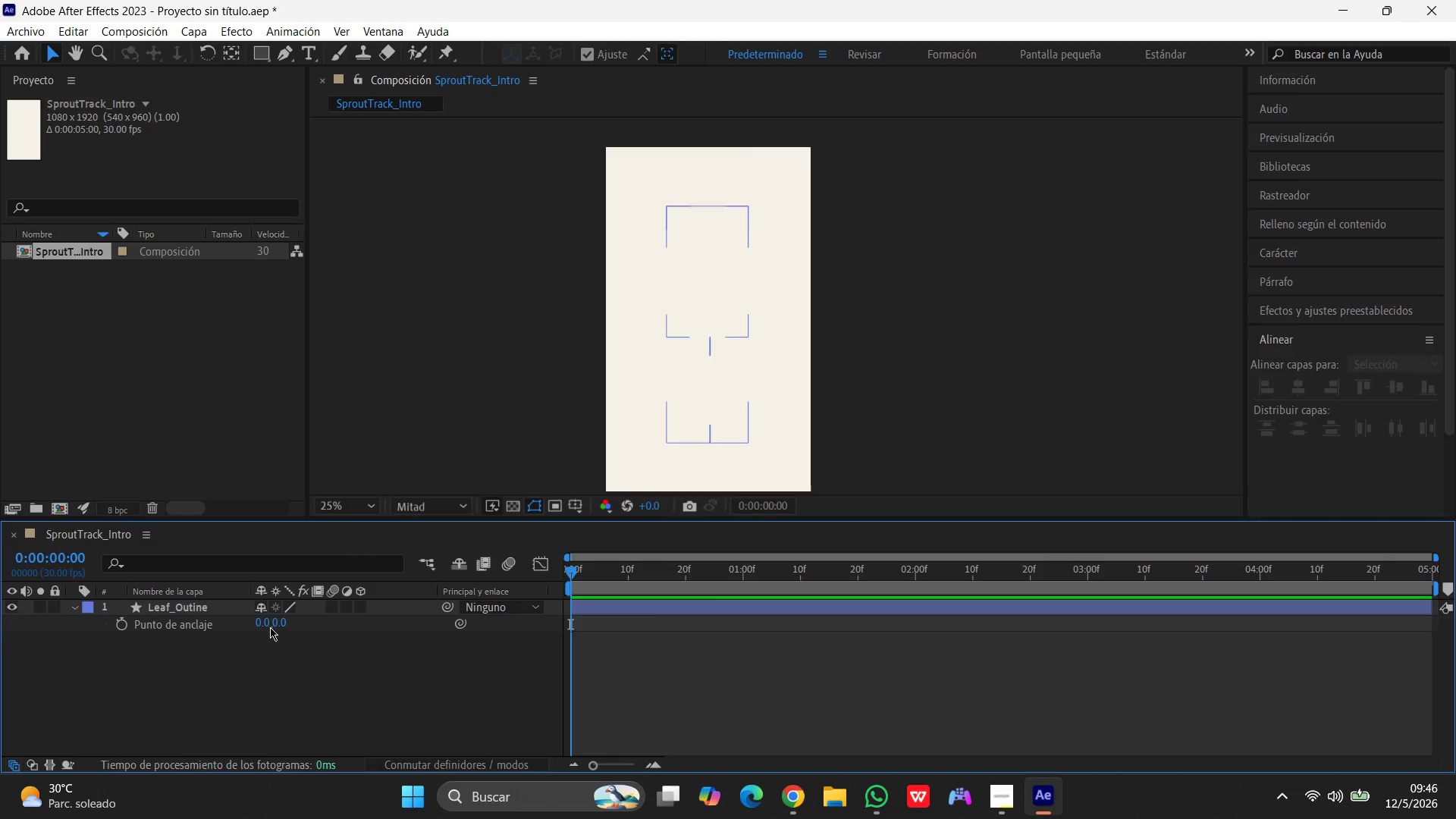 
left_click([228, 679])
 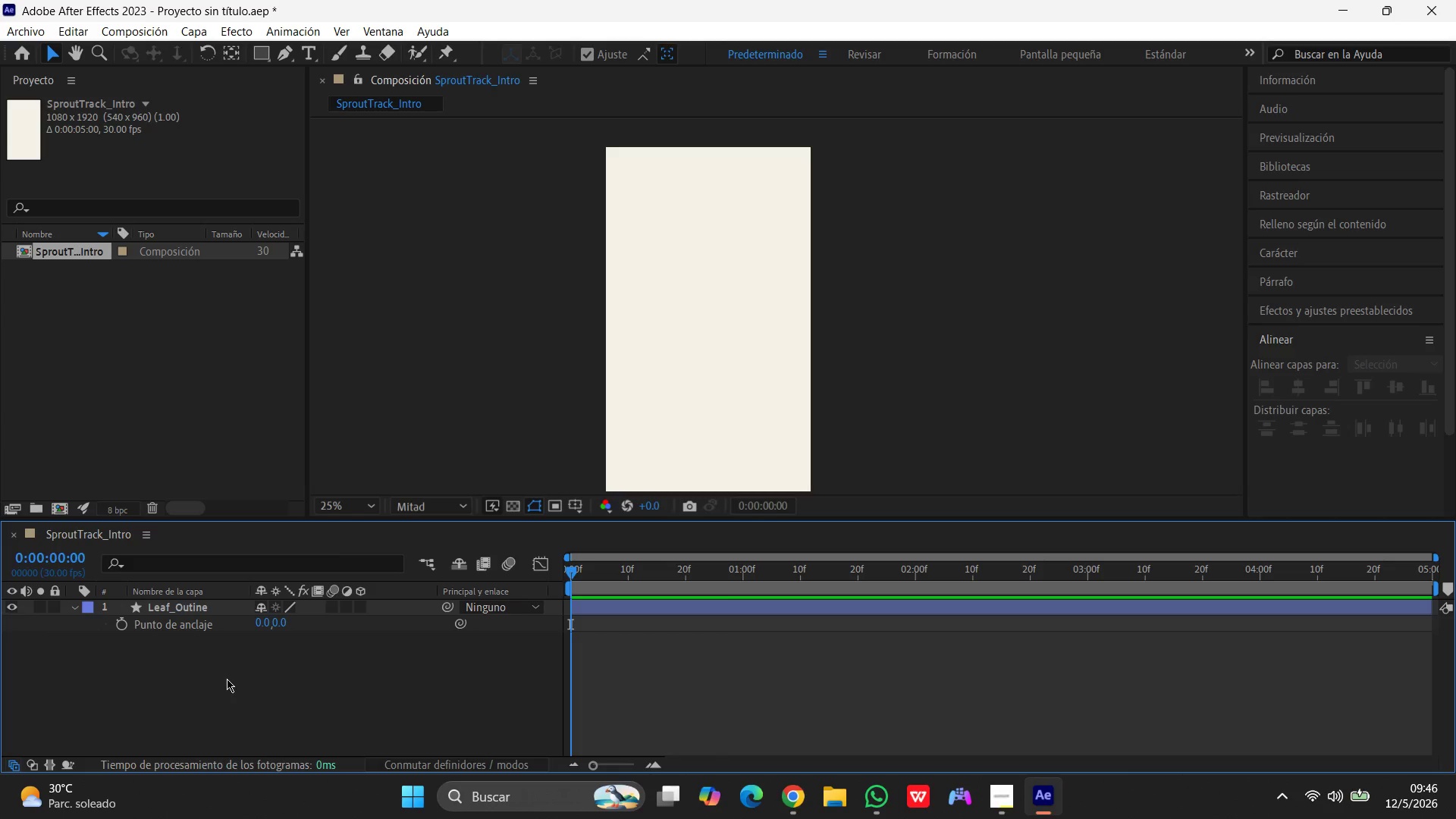 
wait(46.98)
 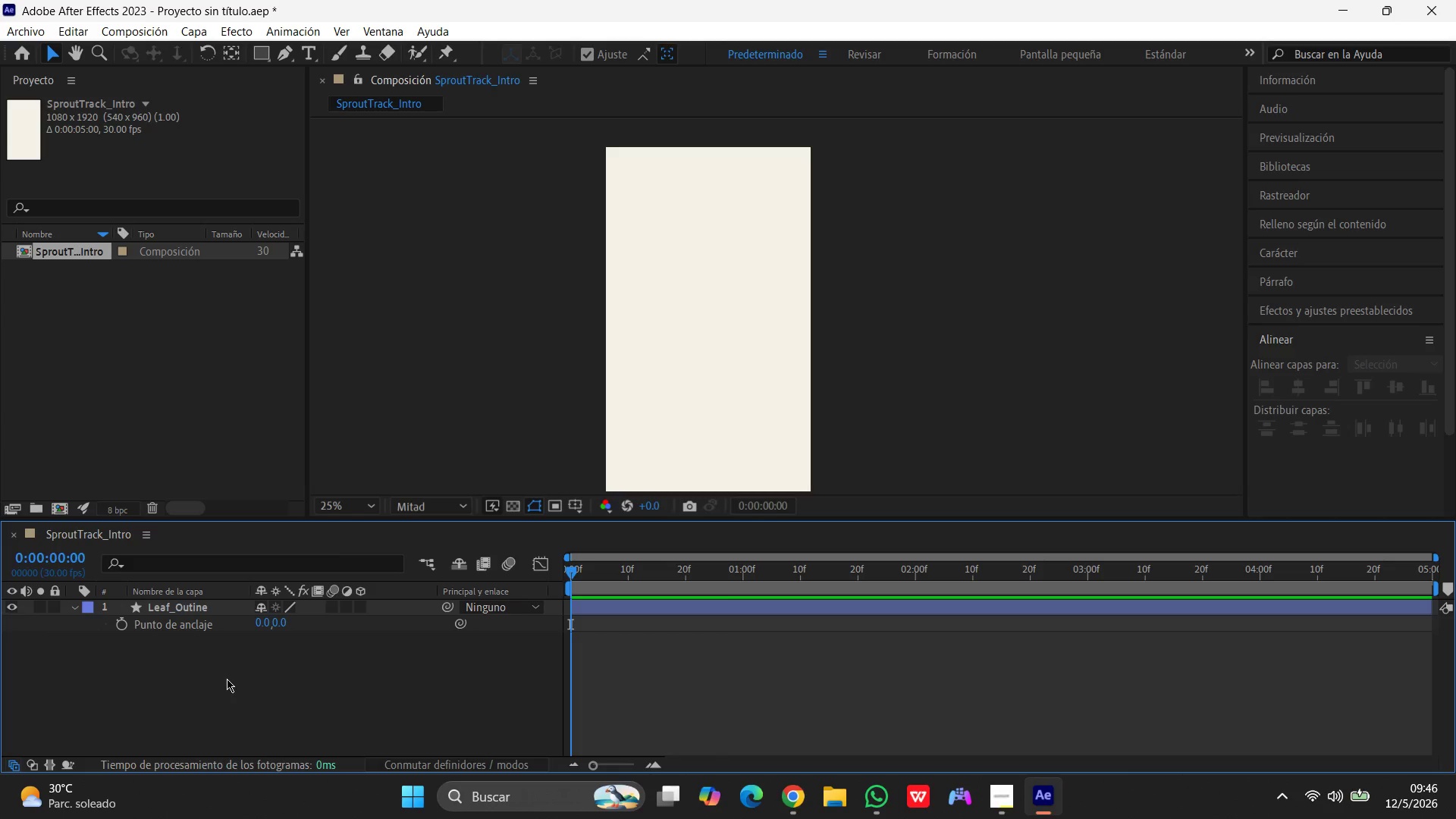 
left_click([795, 799])
 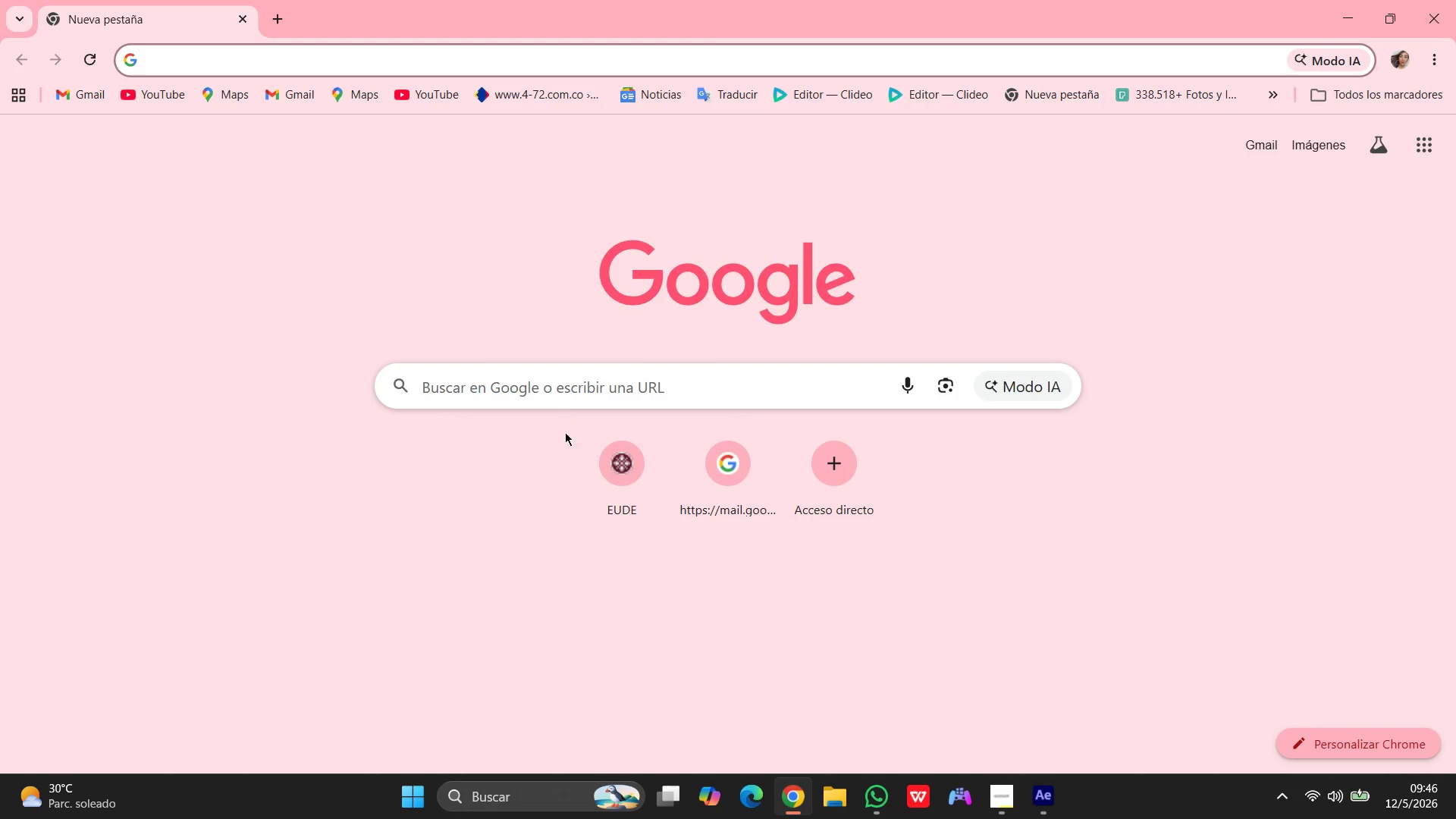 
left_click([571, 380])
 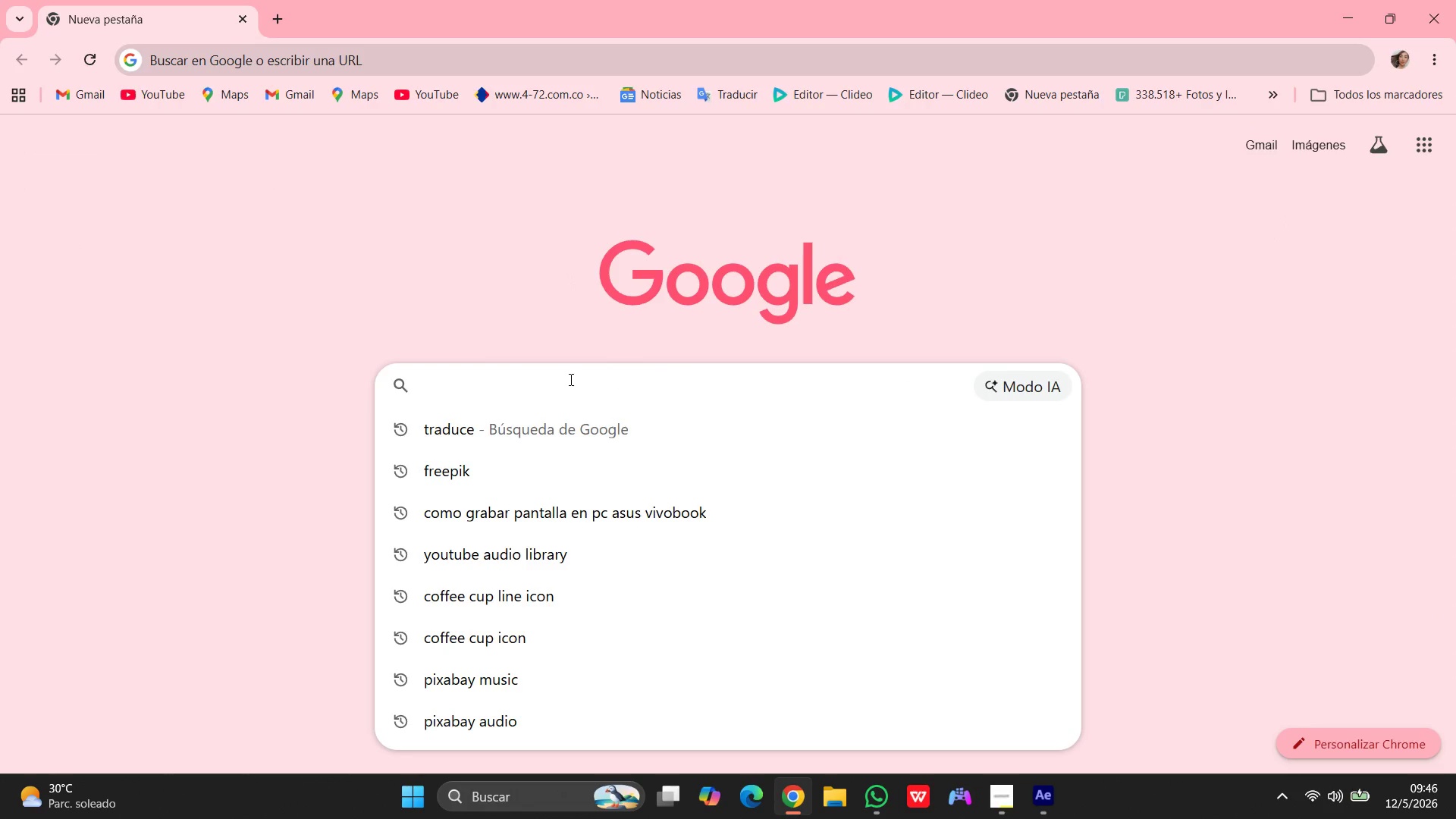 
type(cual es )
 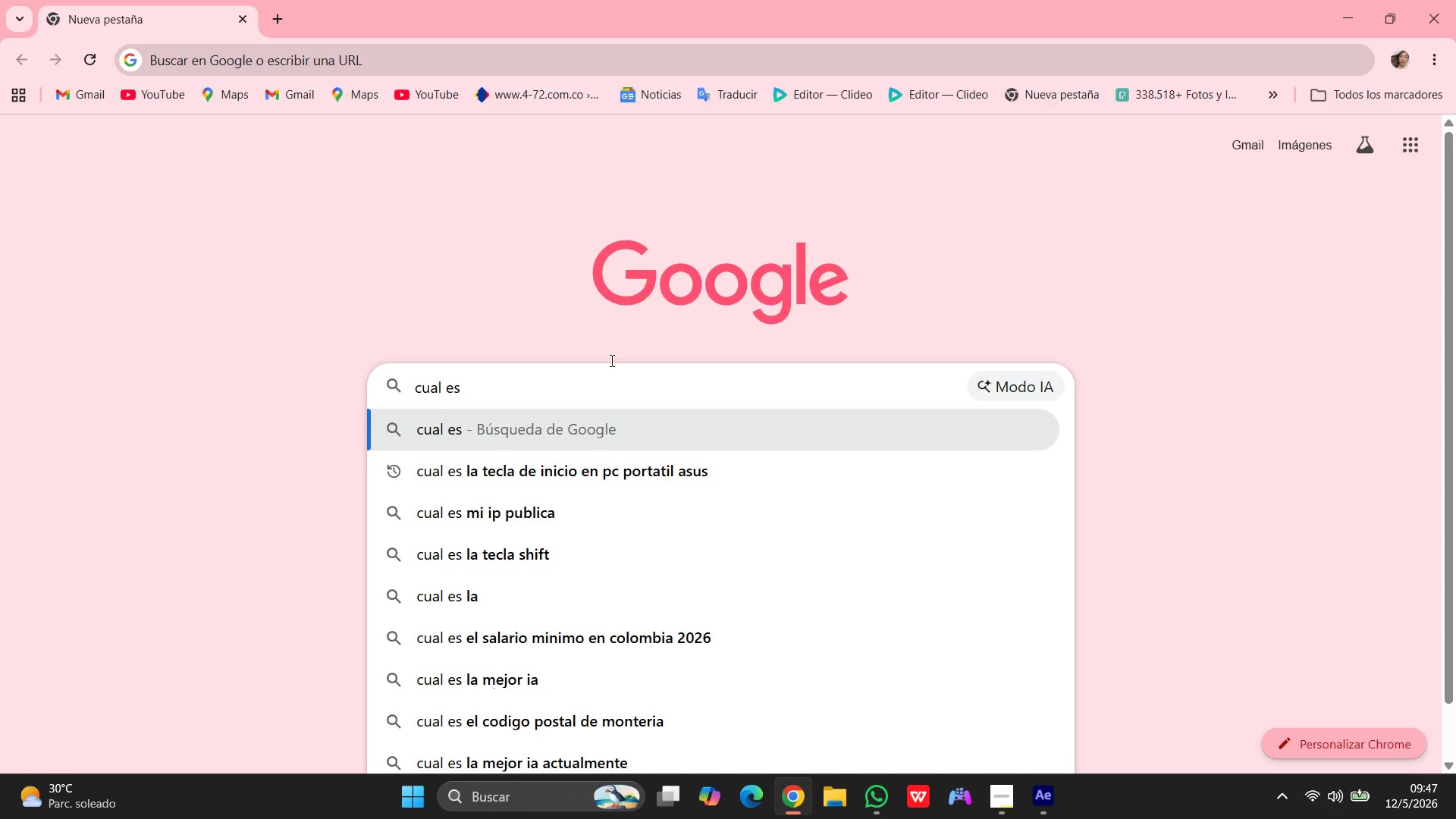 
left_click([621, 463])
 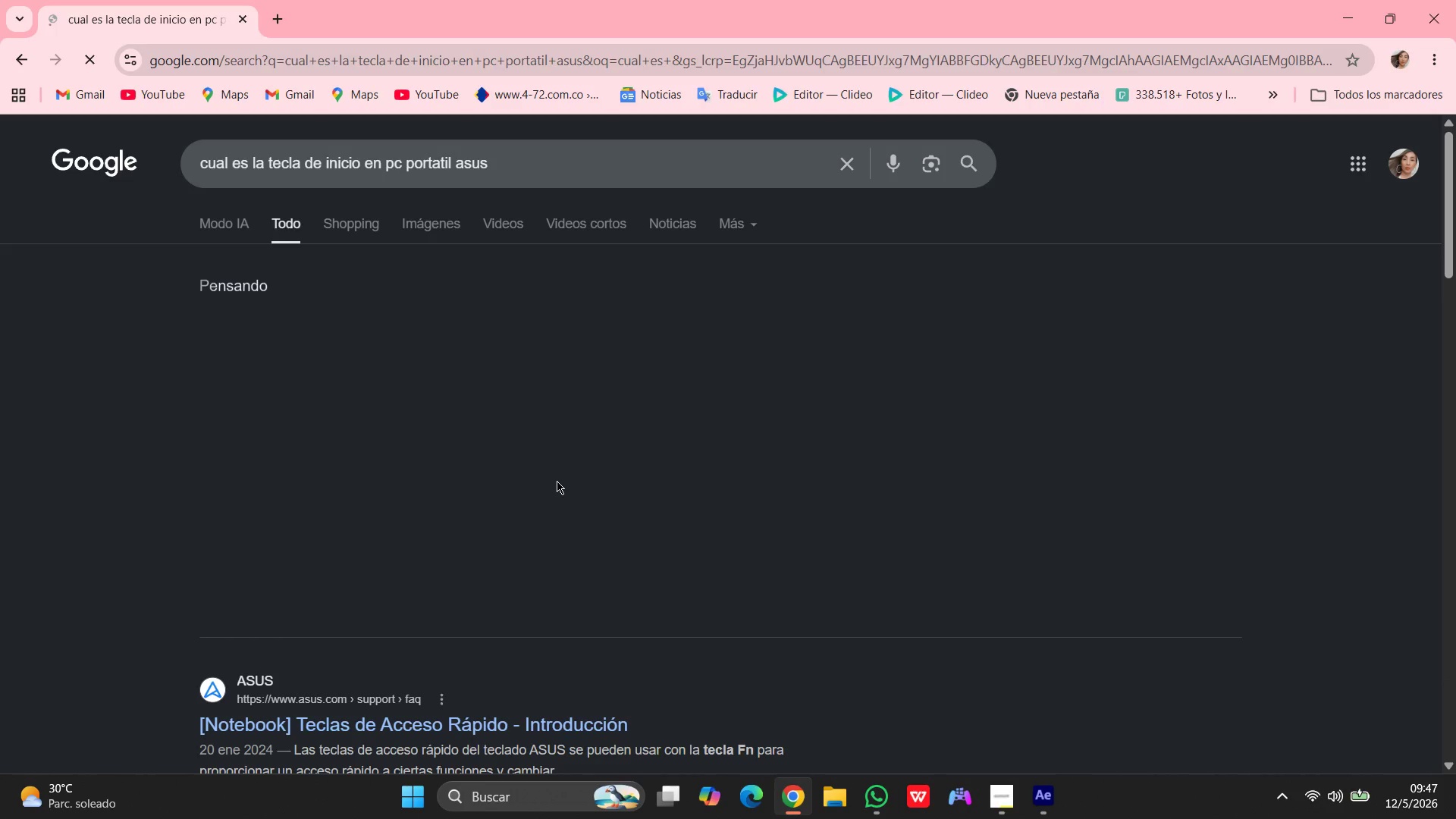 
mouse_move([467, 541])
 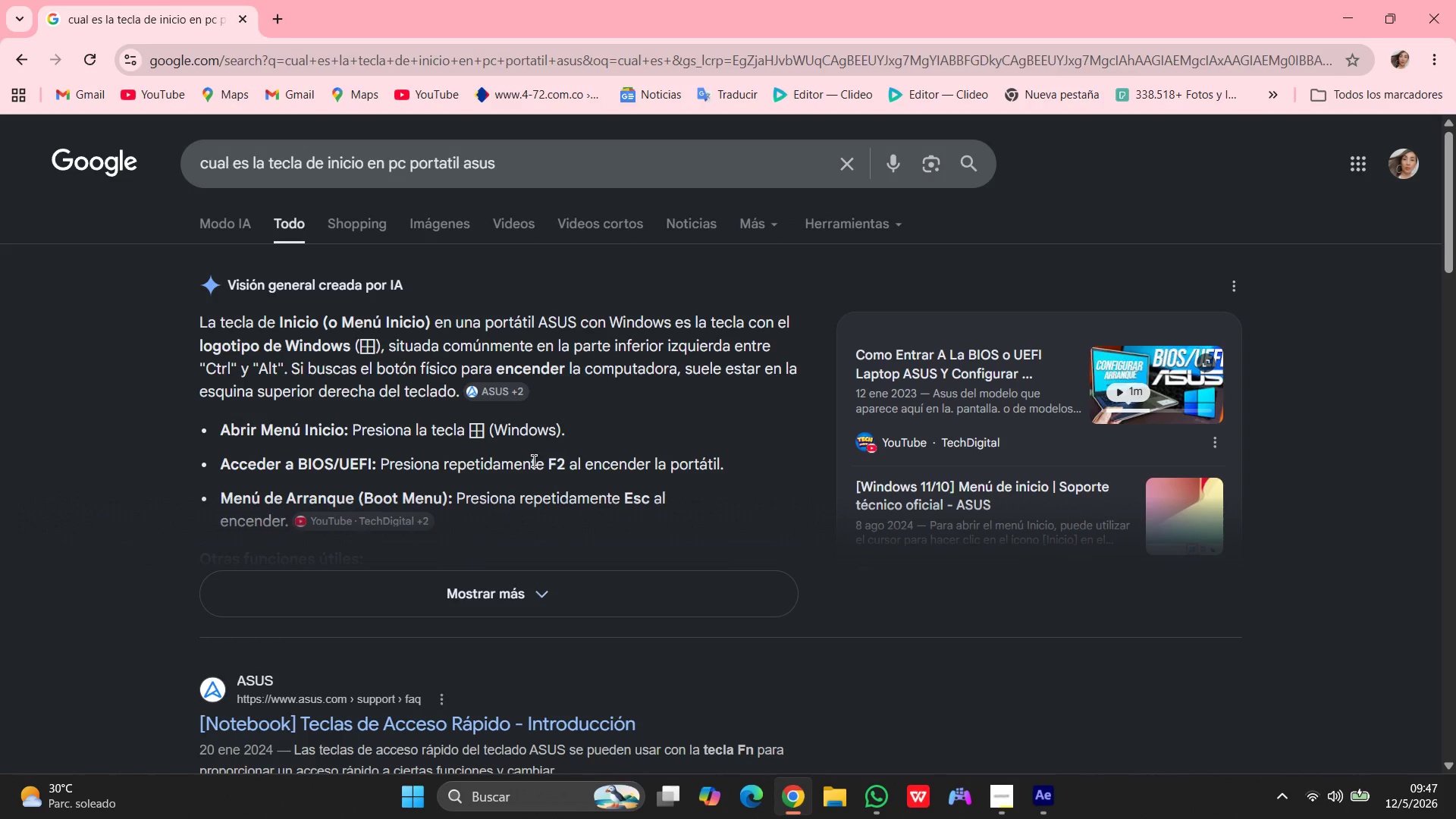 
wait(8.68)
 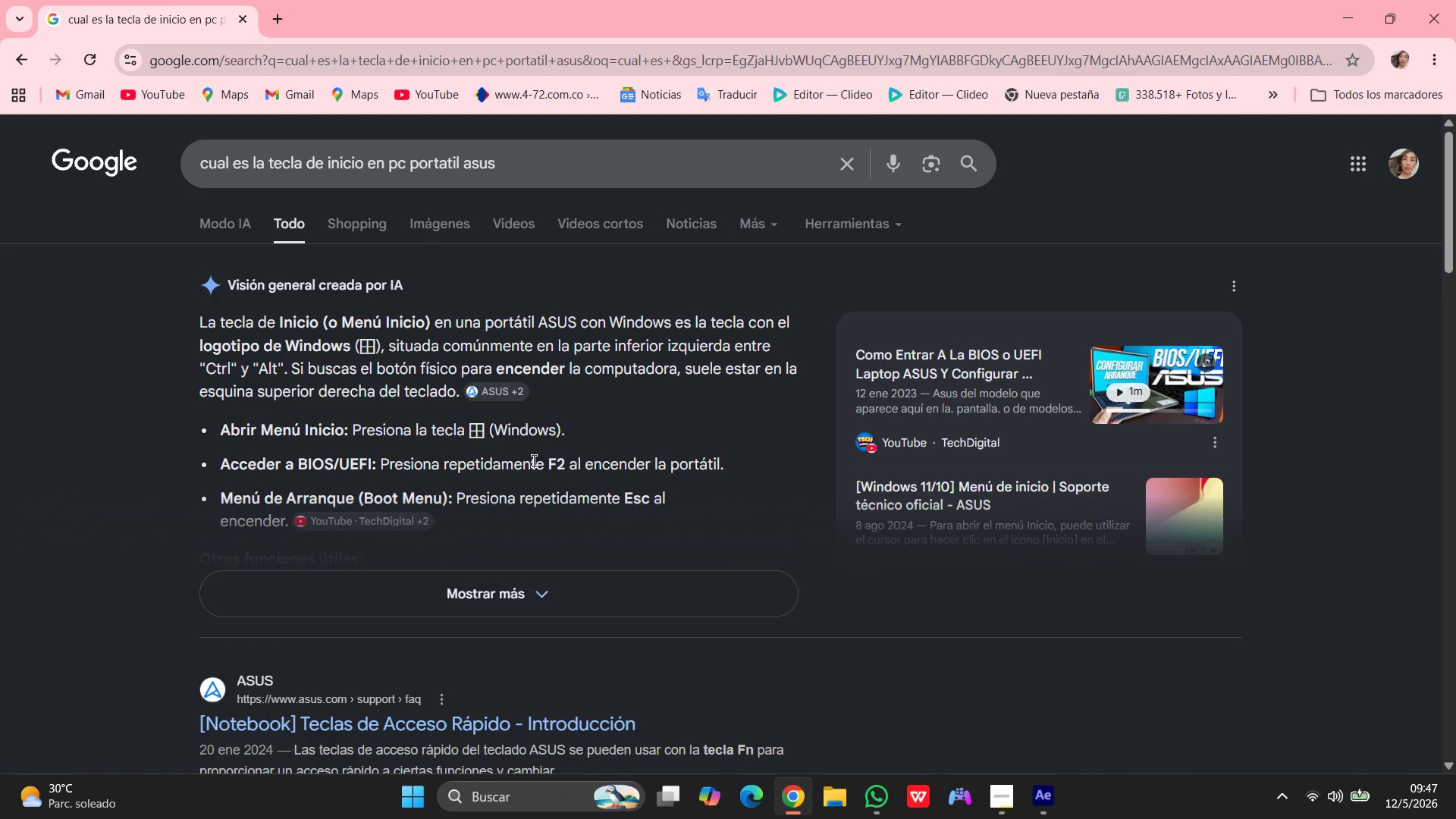 
left_click([1053, 803])
 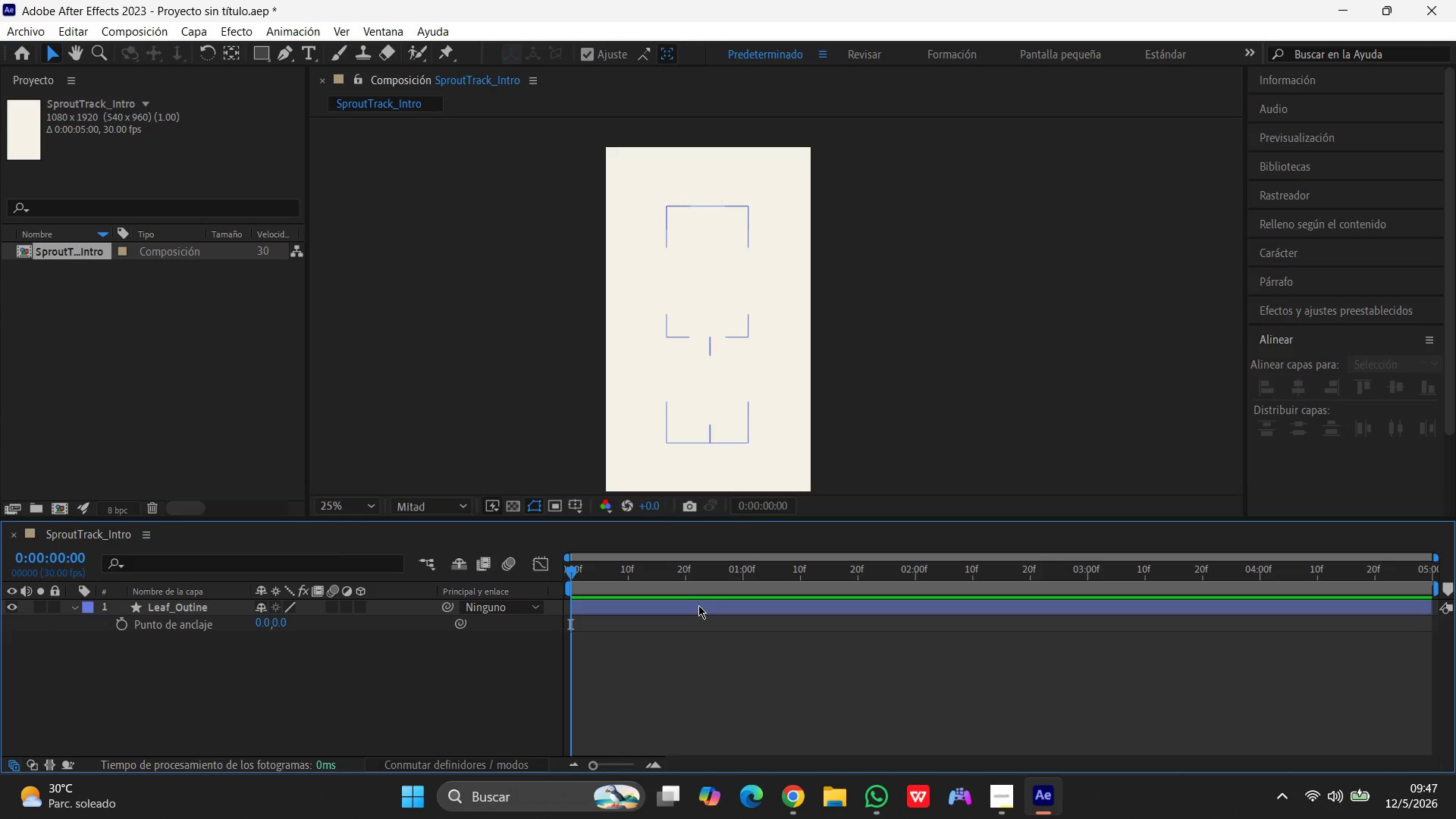 
hold_key(key=ControlLeft, duration=0.98)
 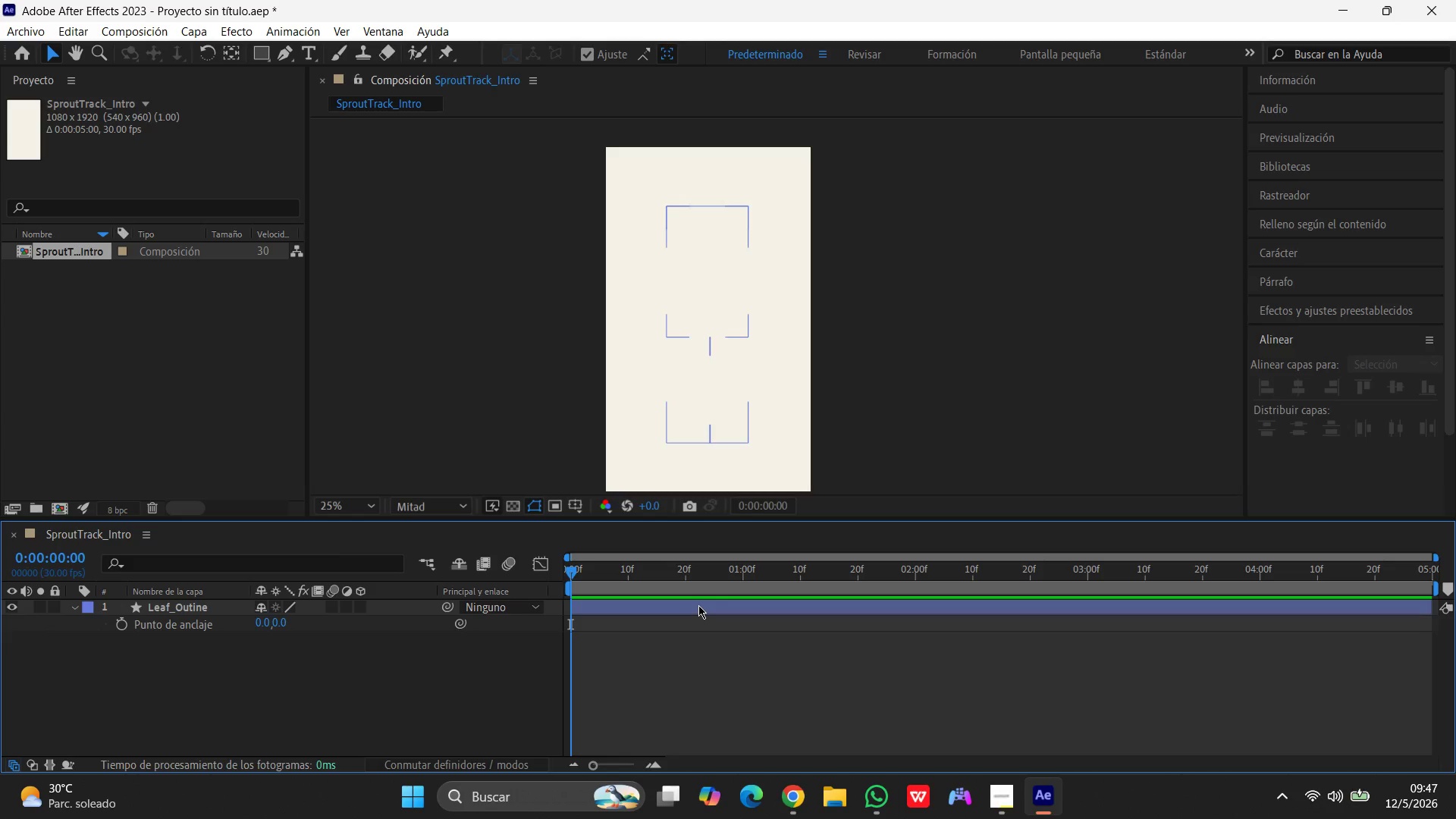 
hold_key(key=MetaLeft, duration=0.34)
 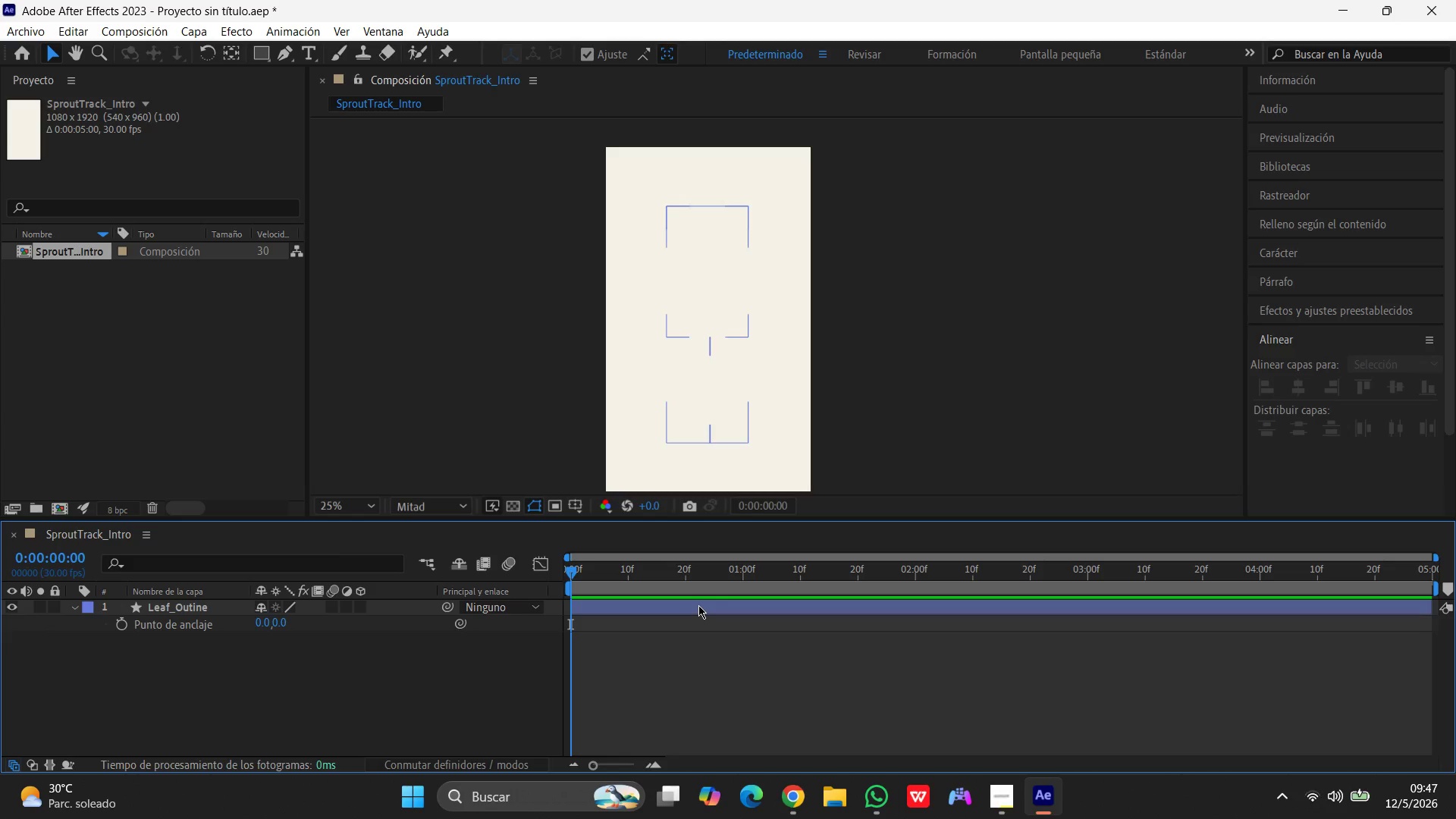 
hold_key(key=ControlLeft, duration=1.44)
 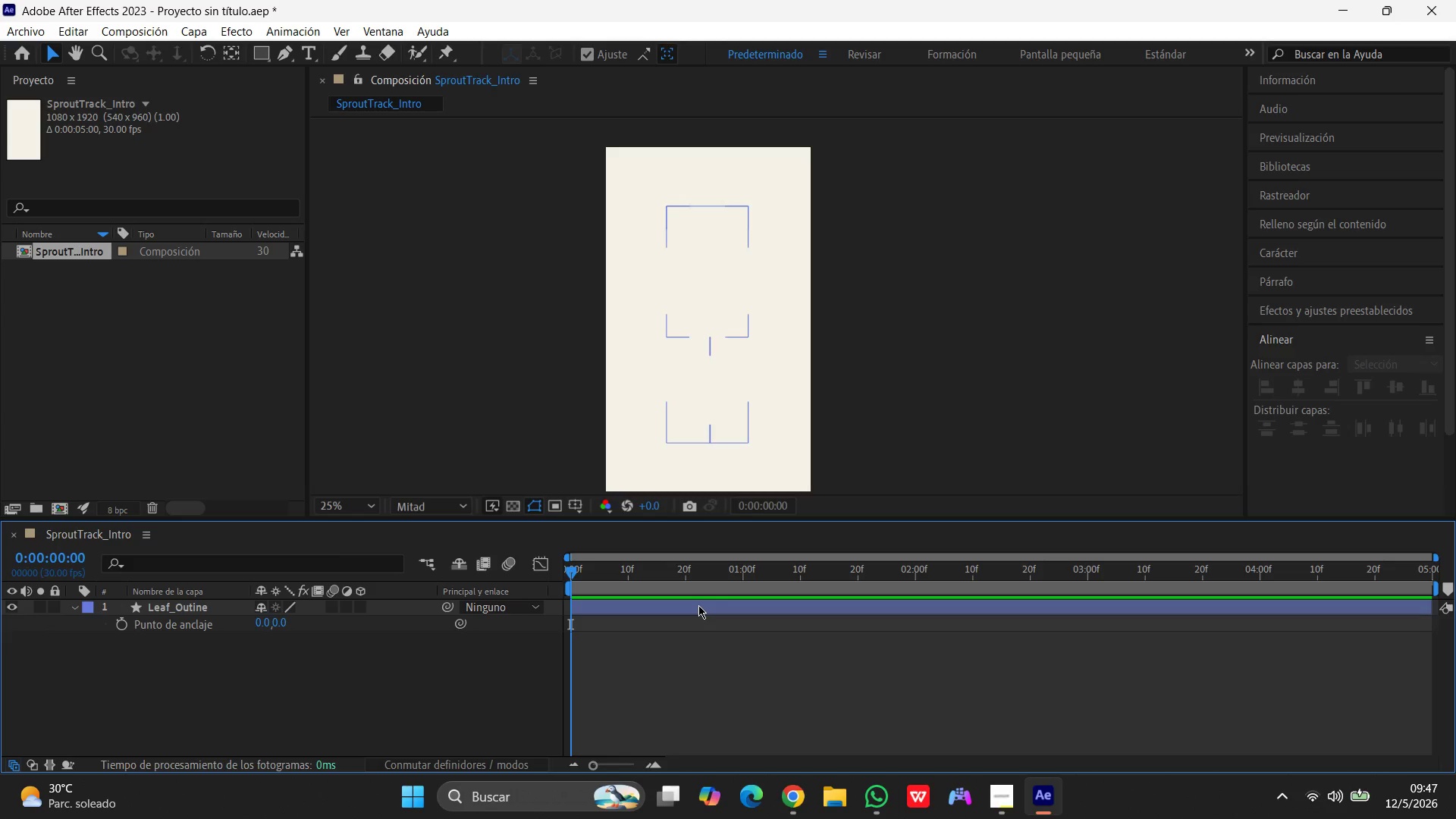 
key(Control+Meta+MetaLeft)
 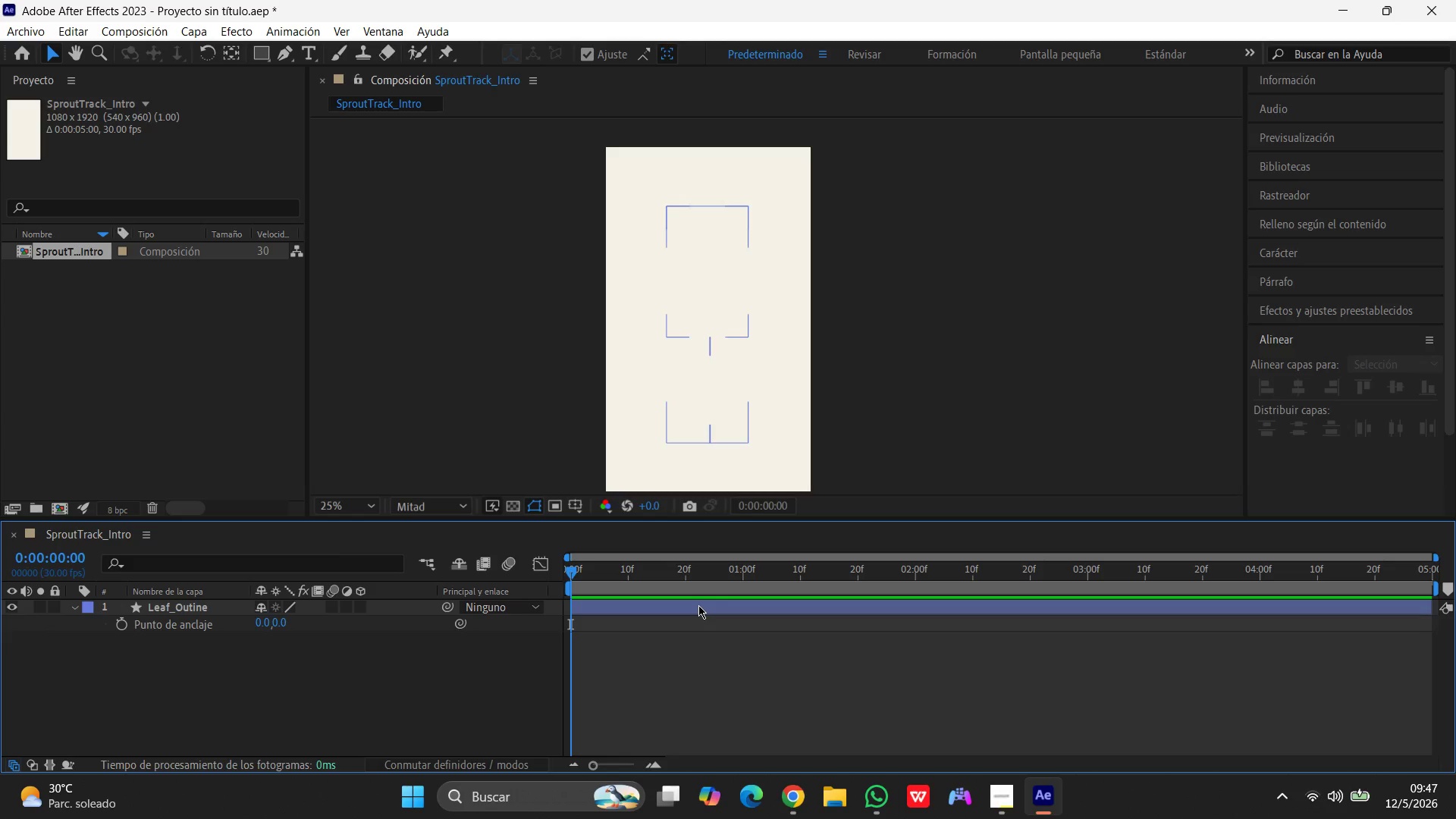 
key(Control+Meta+MetaLeft)
 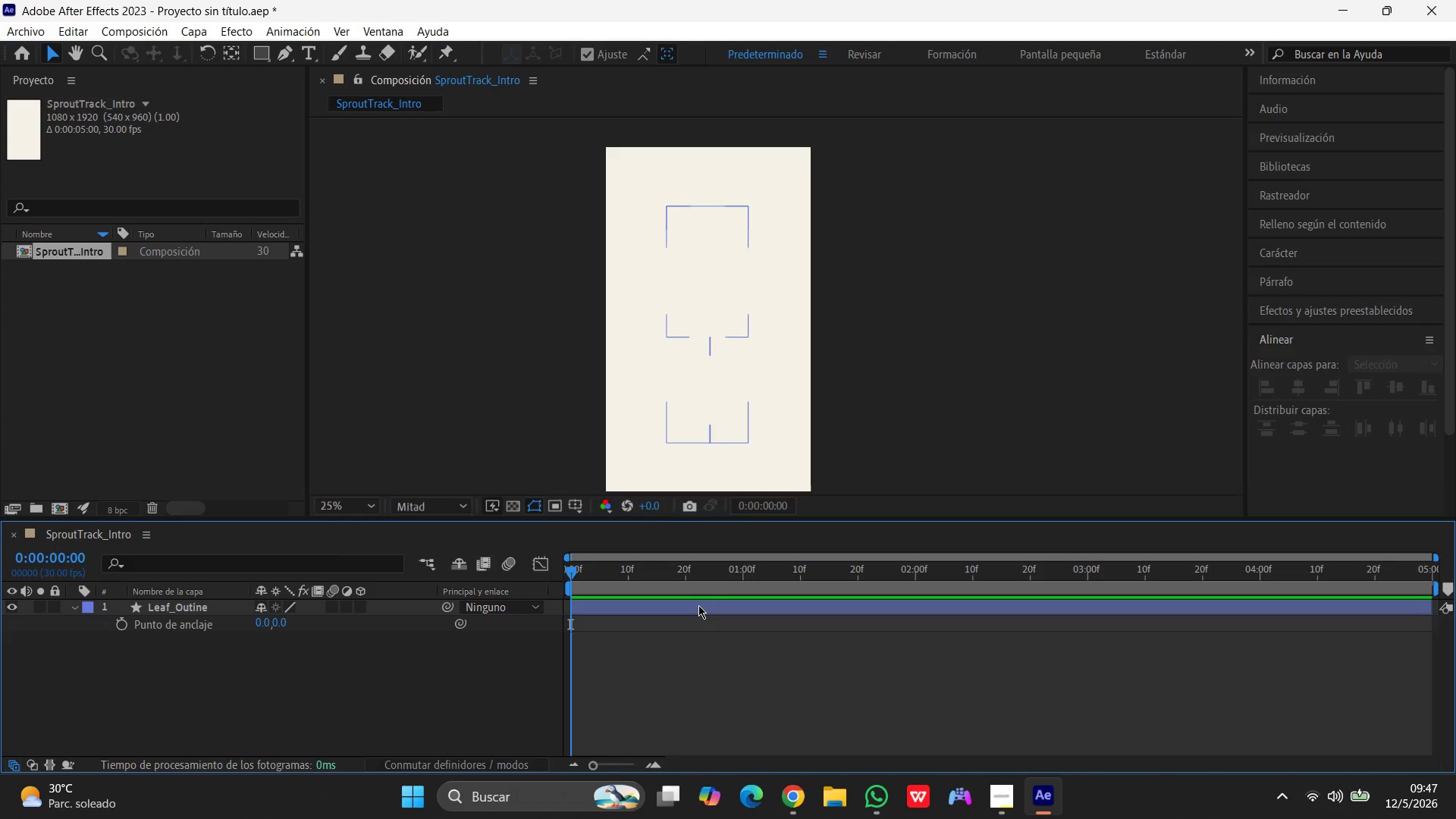 
key(Control+Meta+MetaLeft)
 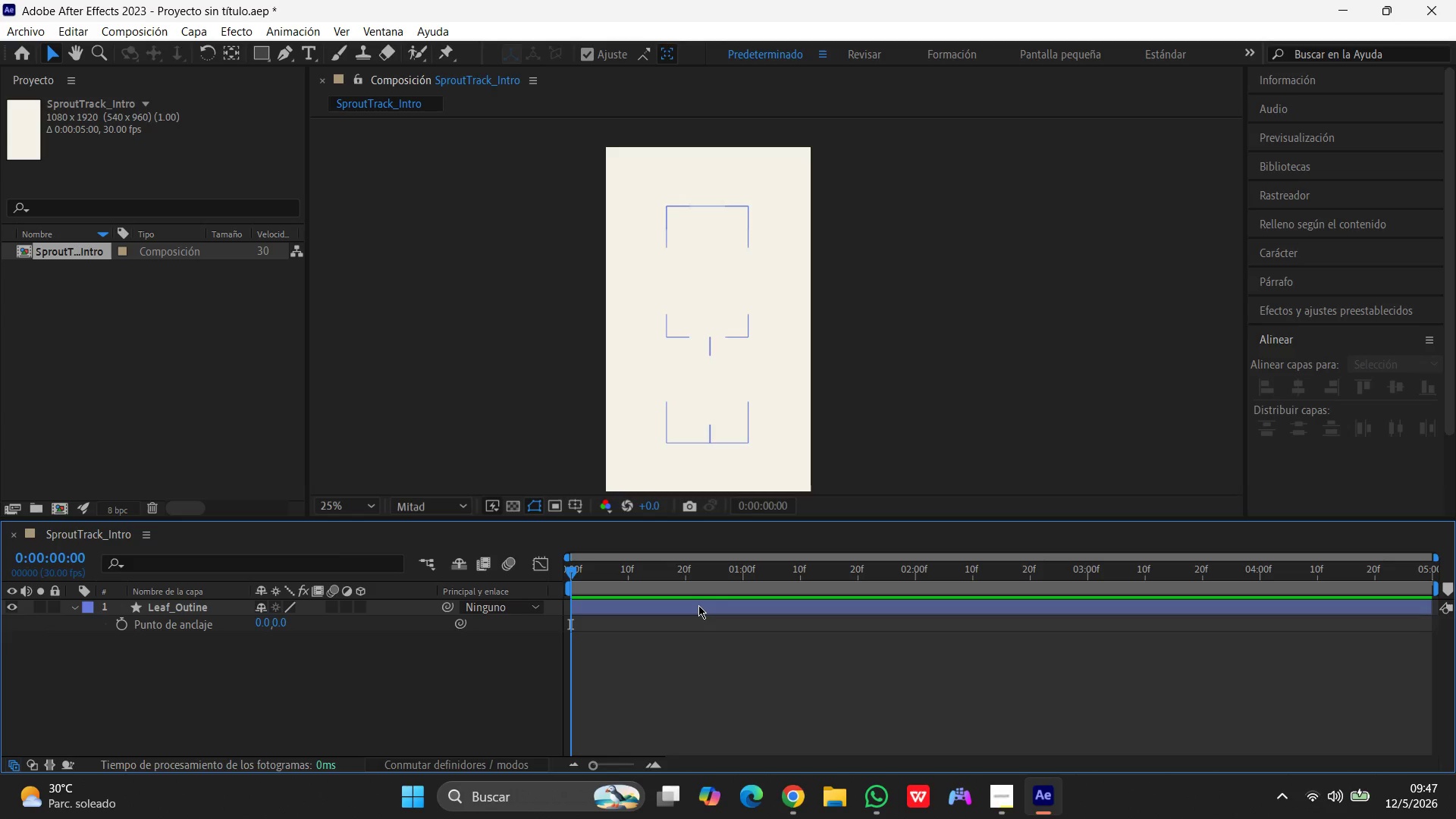 
key(Control+Meta+MetaLeft)
 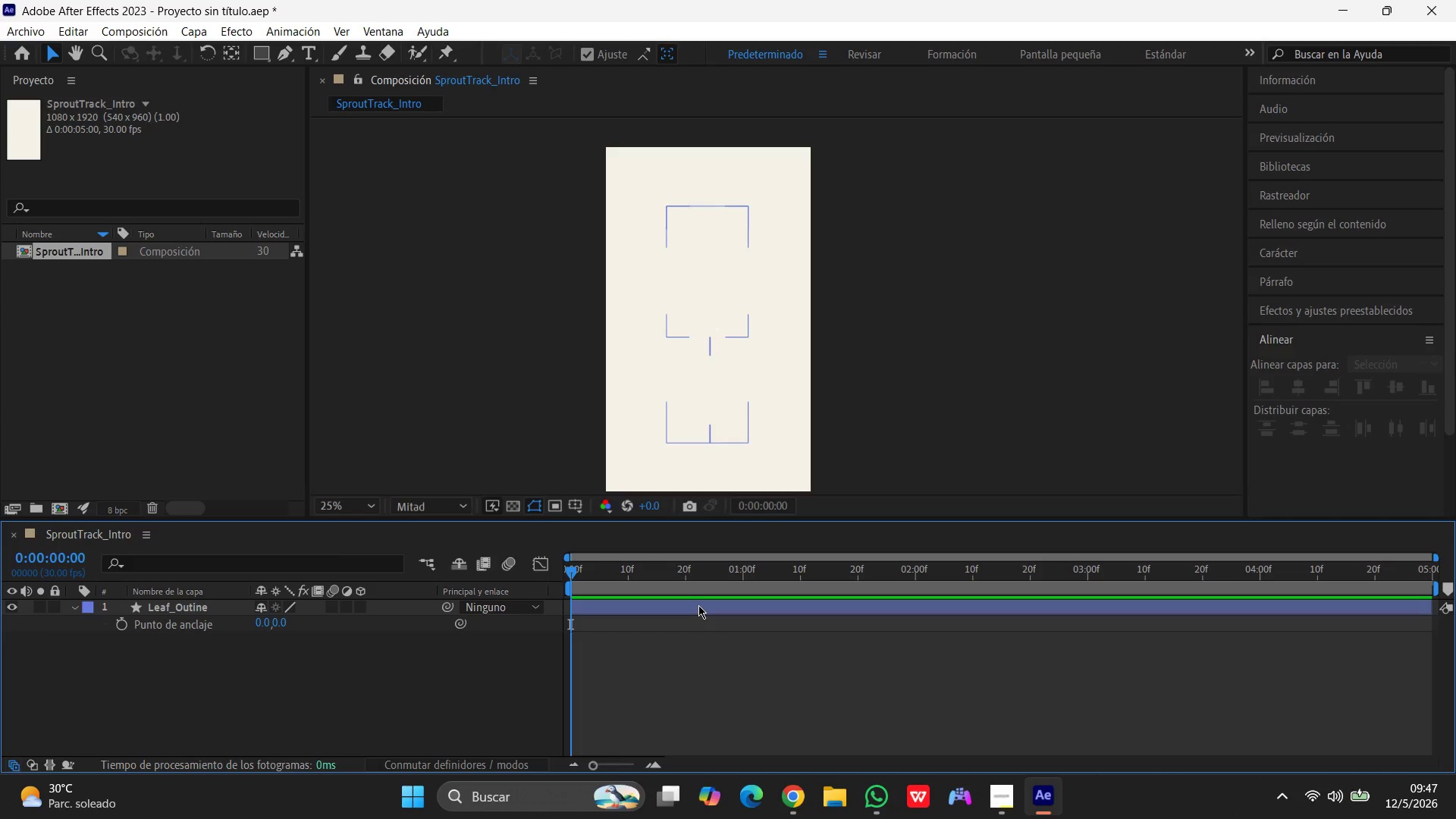 
wait(5.88)
 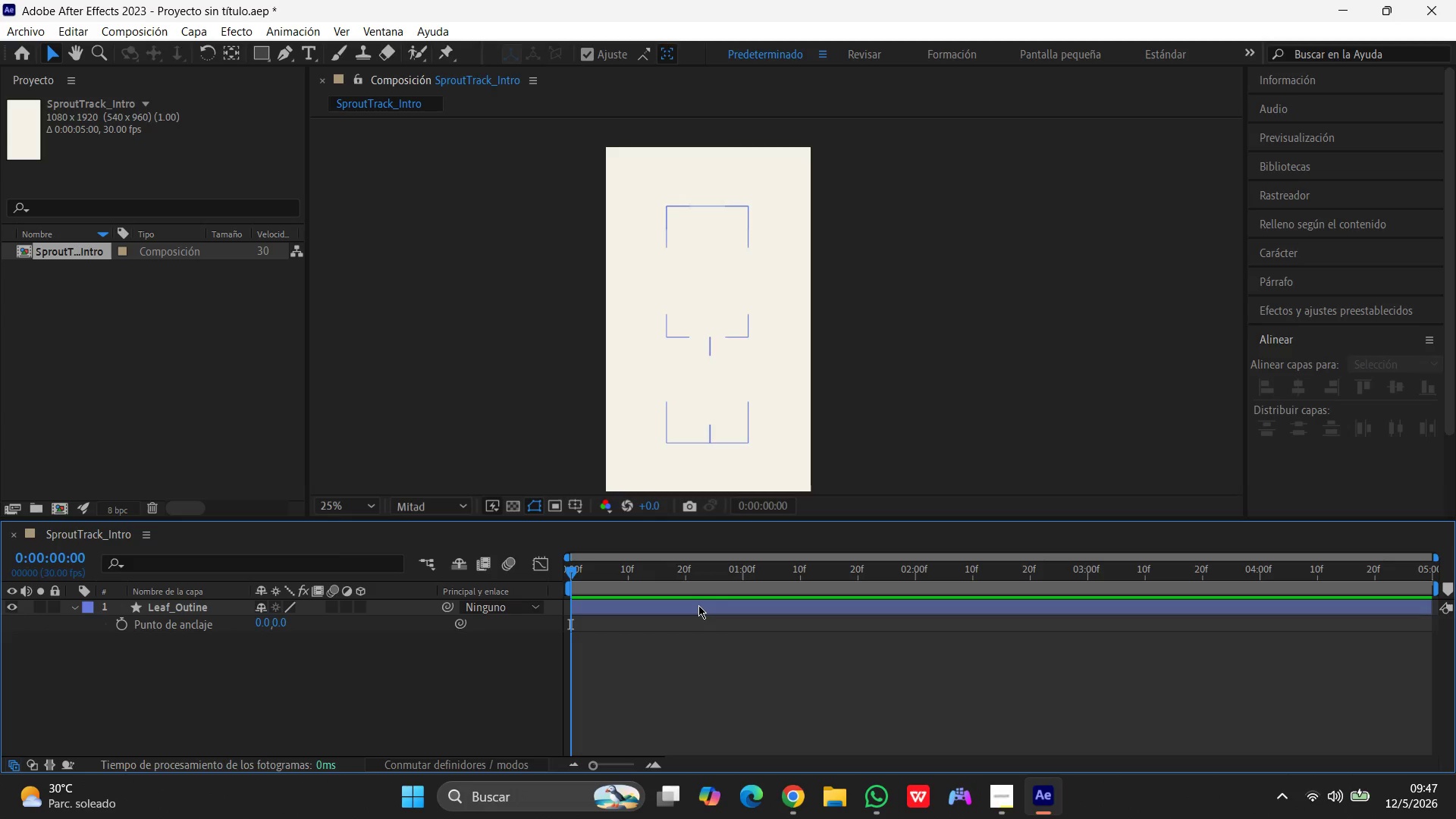 
left_click_drag(start_coordinate=[570, 576], to_coordinate=[855, 589])
 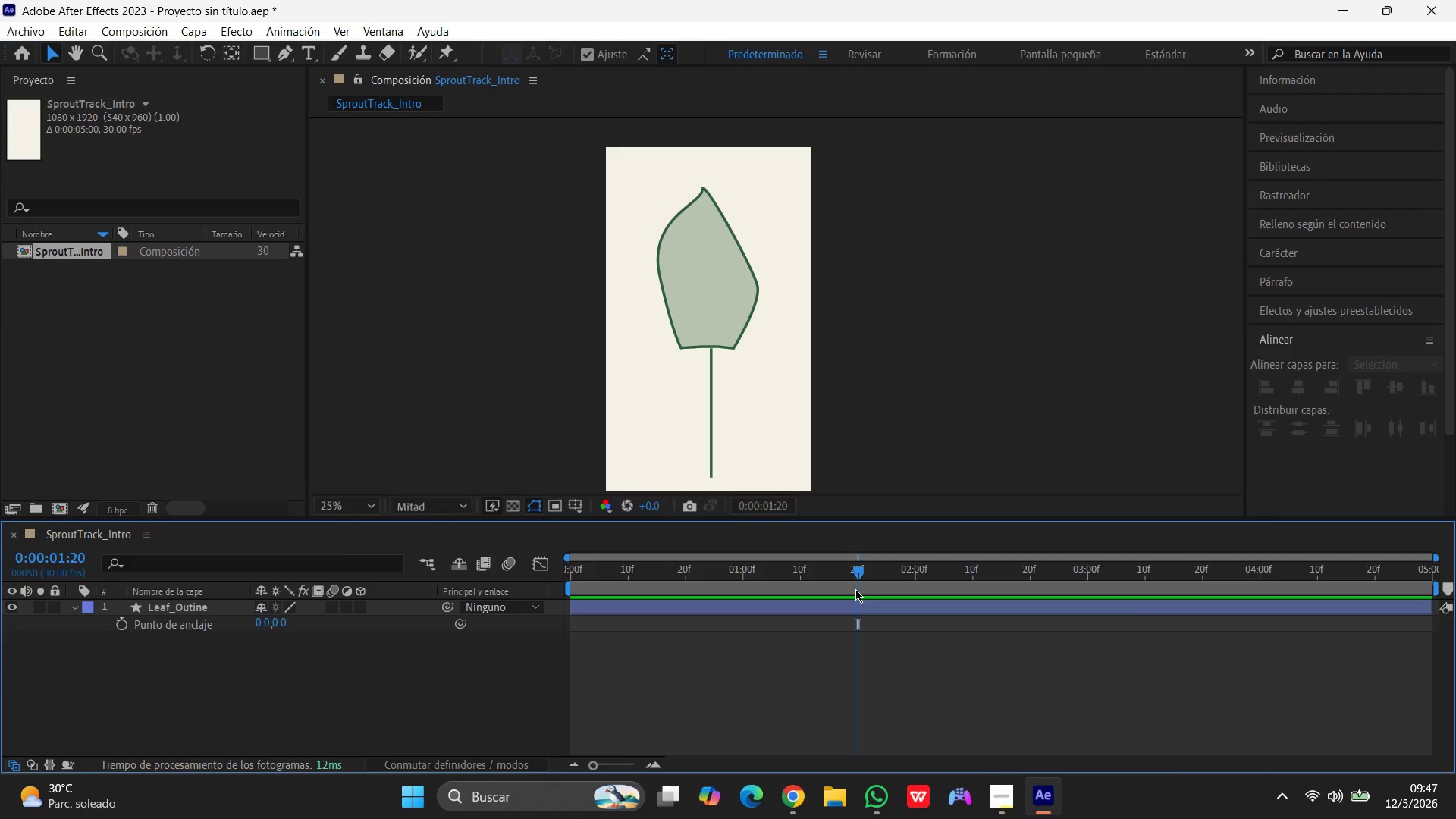 
key(Meta+MetaLeft)
 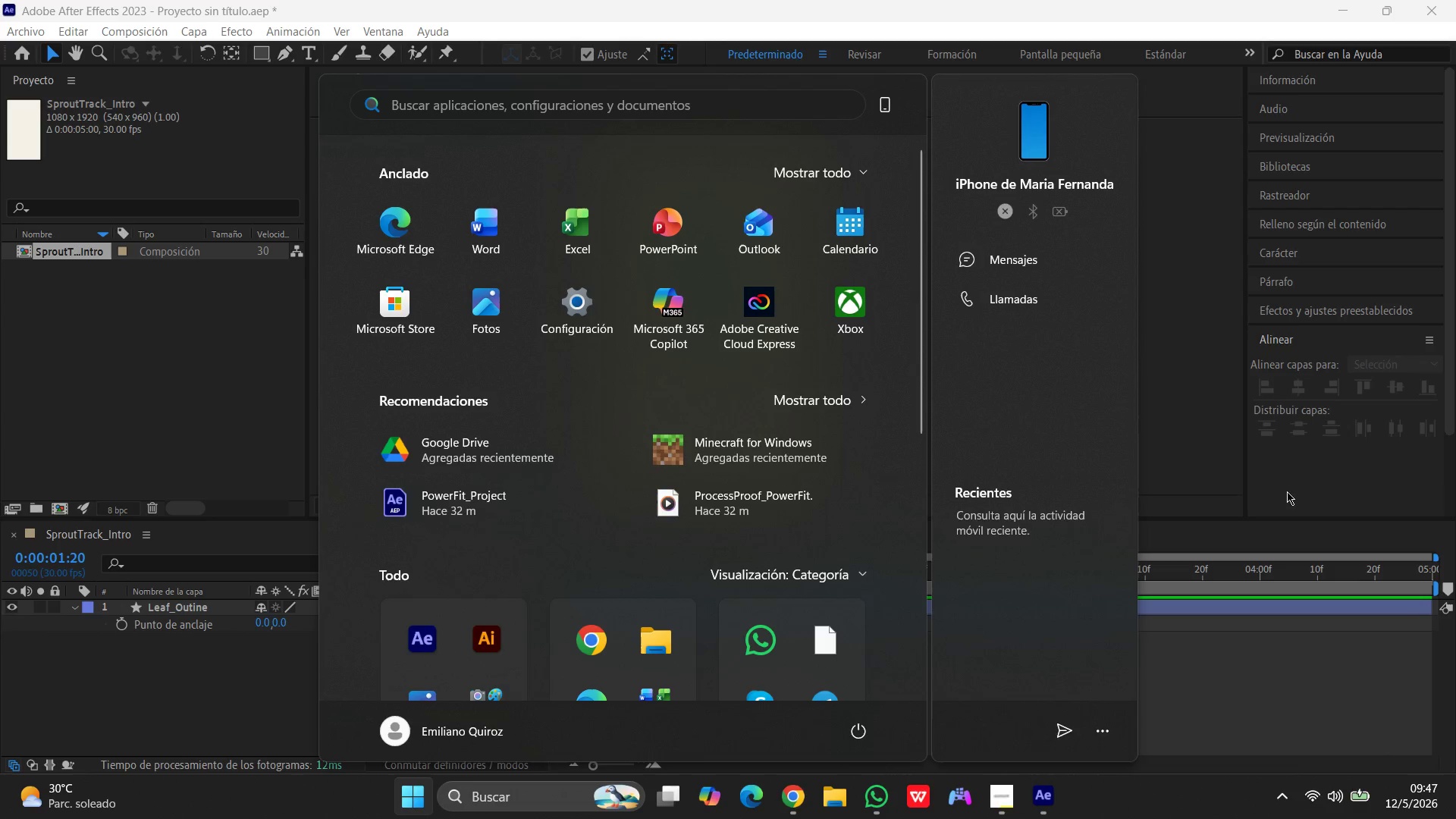 
left_click([1174, 475])
 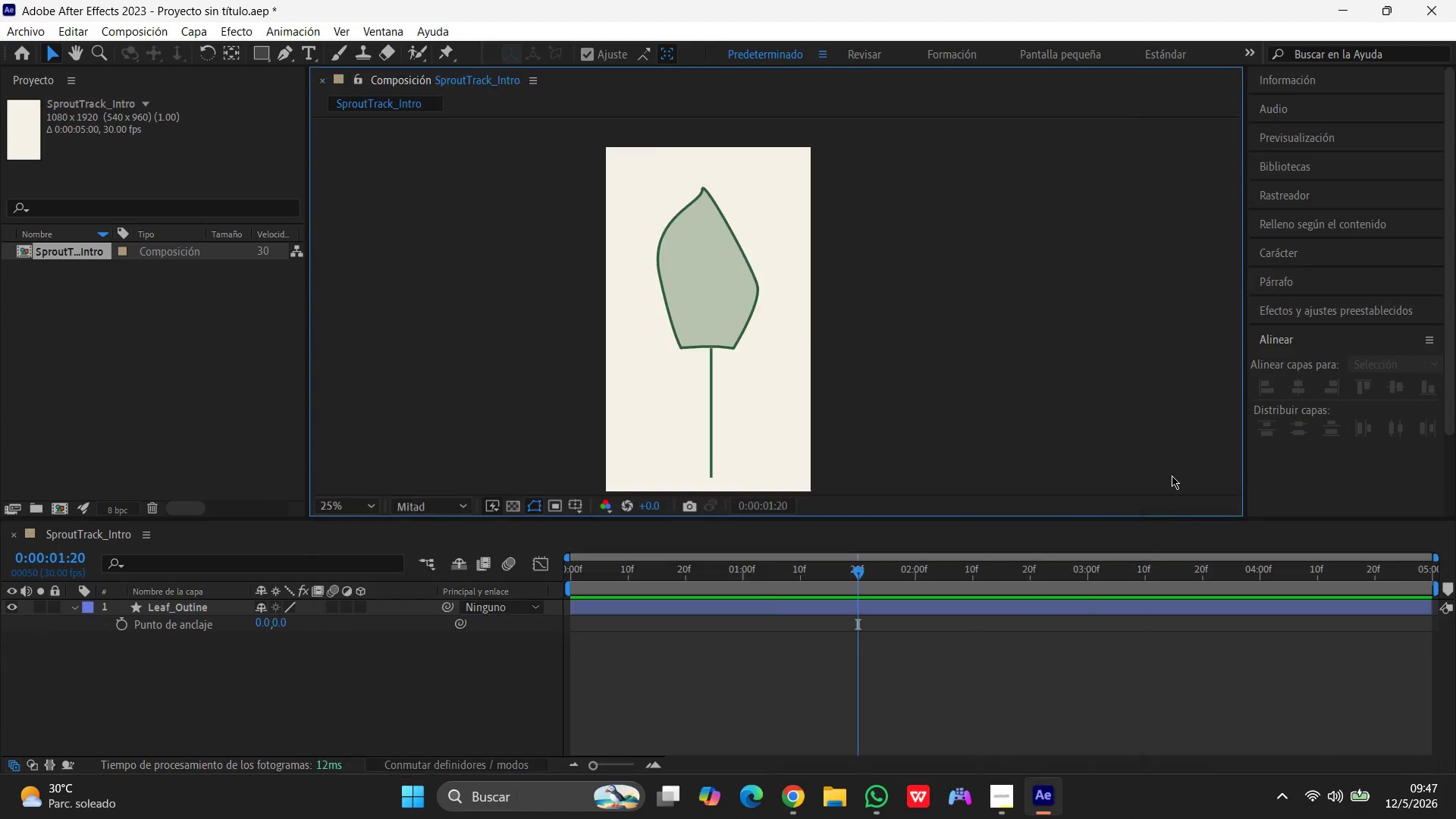 
key(Space)
 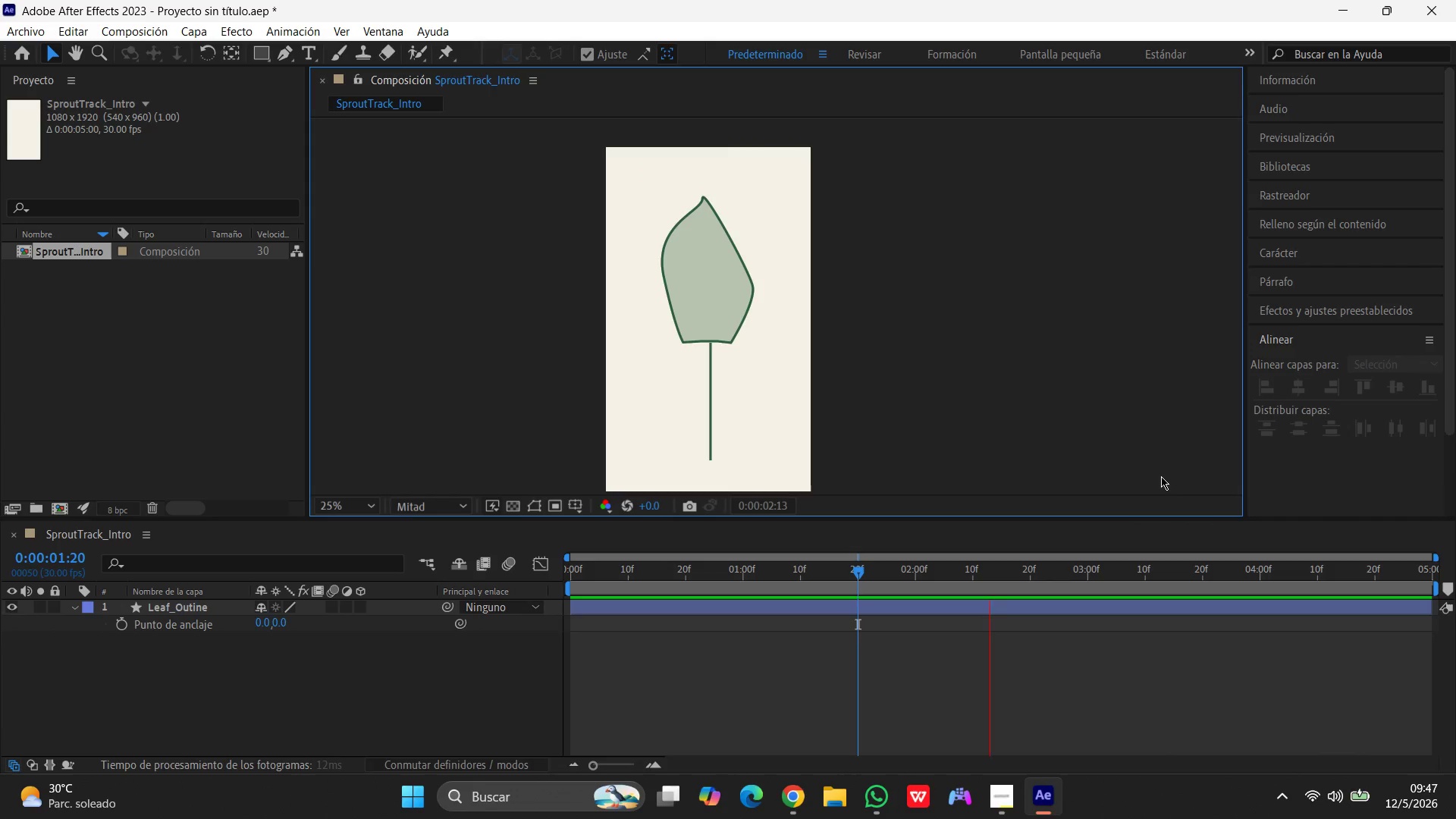 
key(Space)
 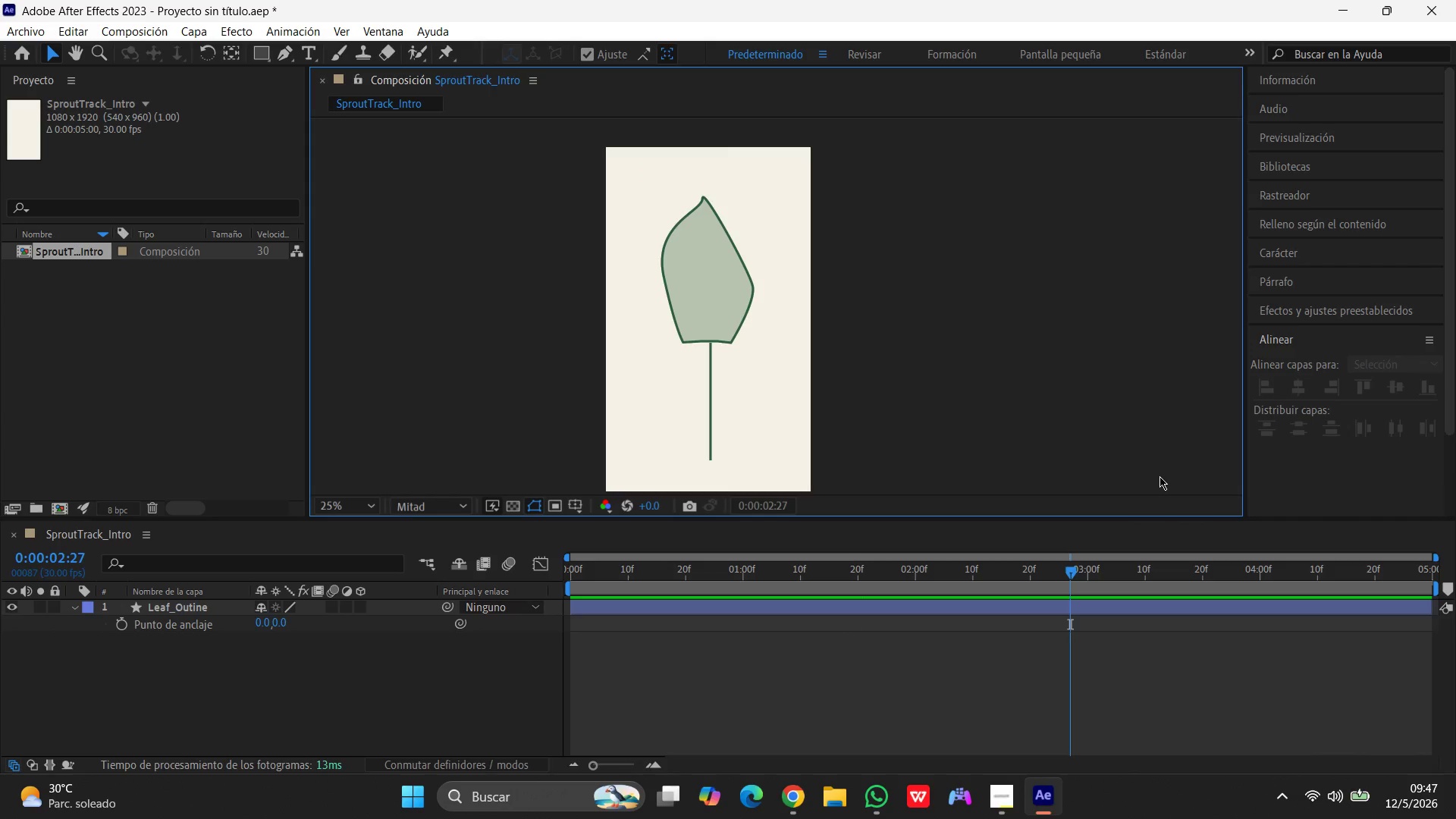 
wait(12.45)
 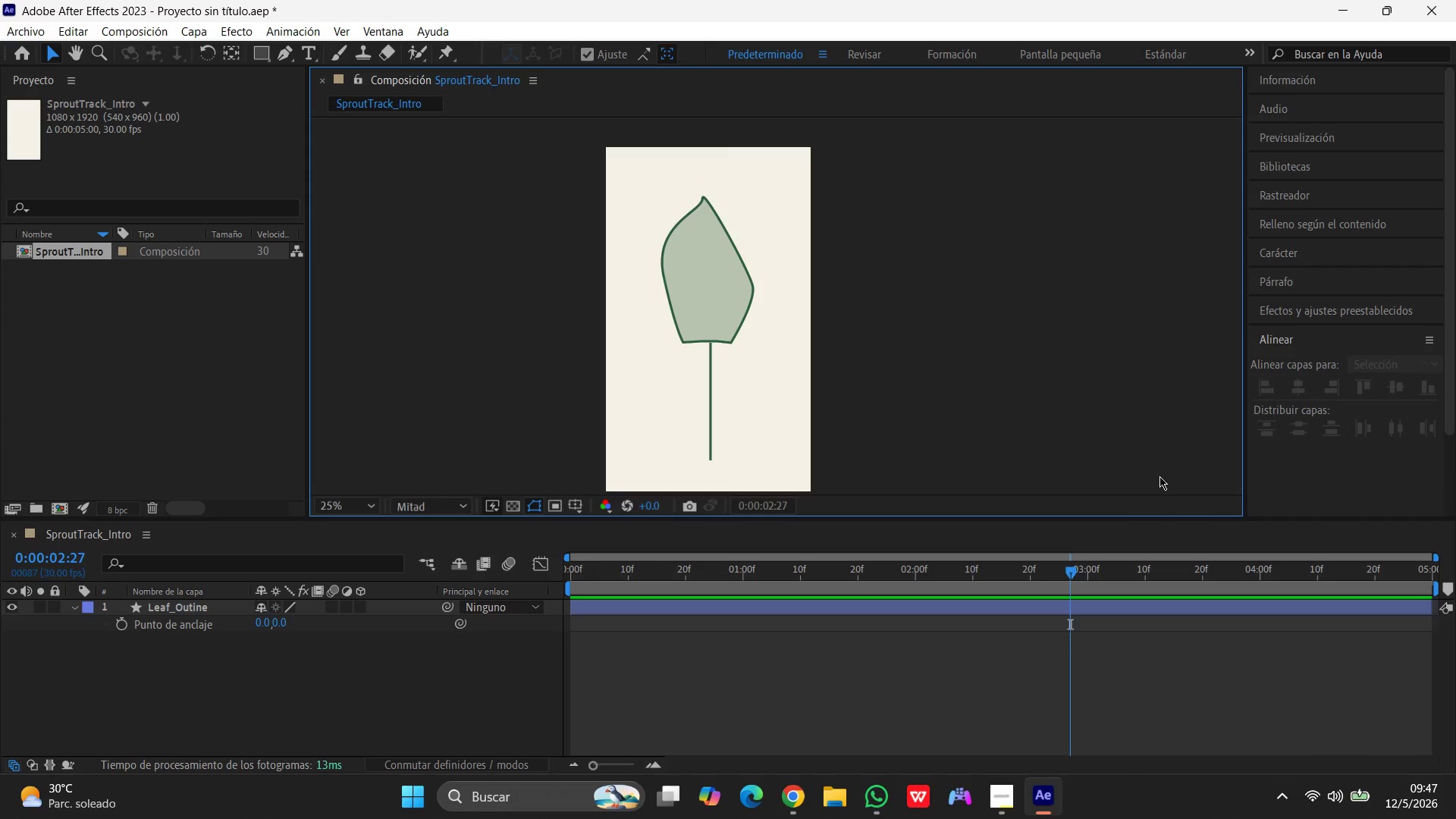 
left_click([196, 611])
 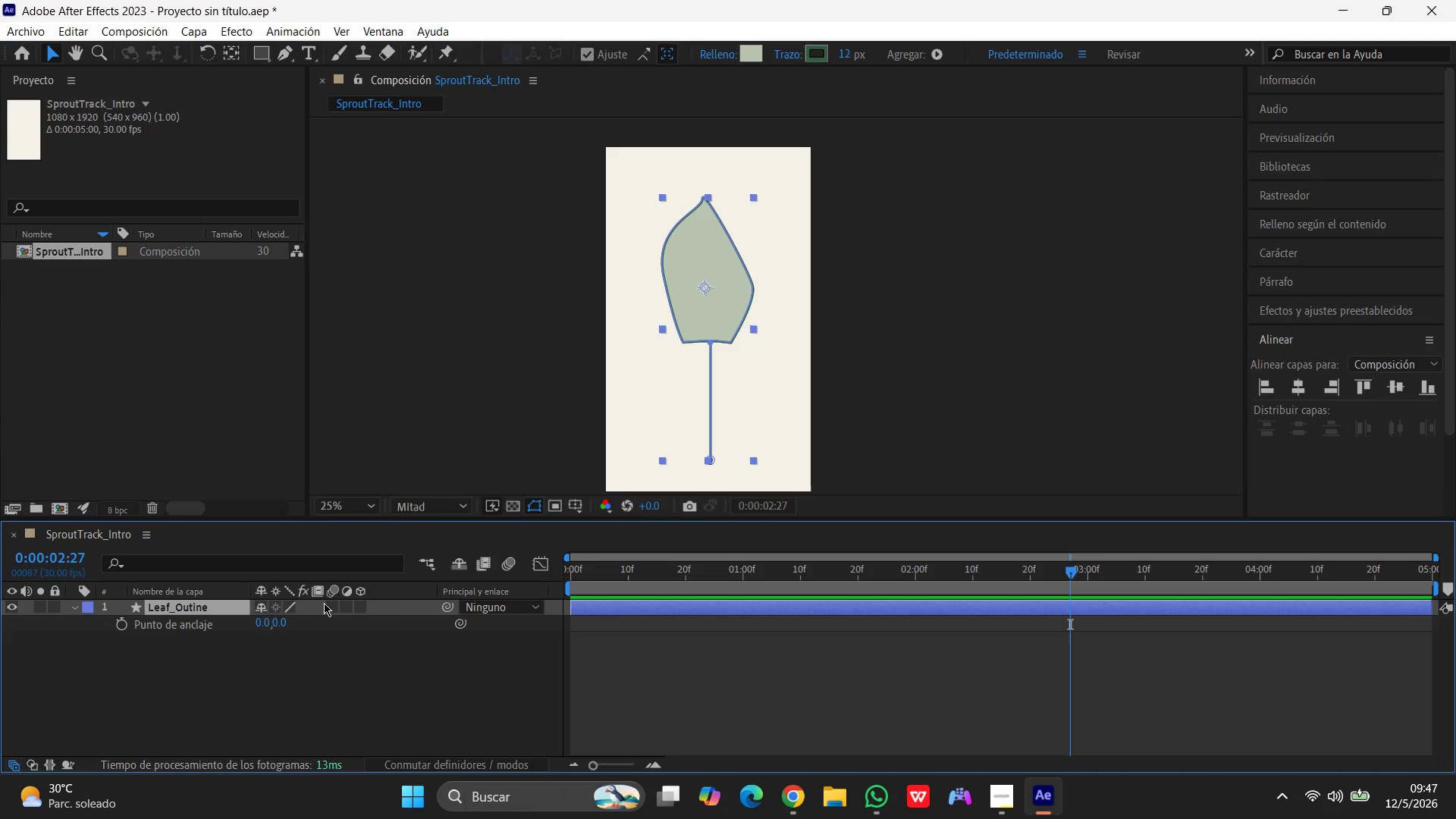 
left_click([328, 603])
 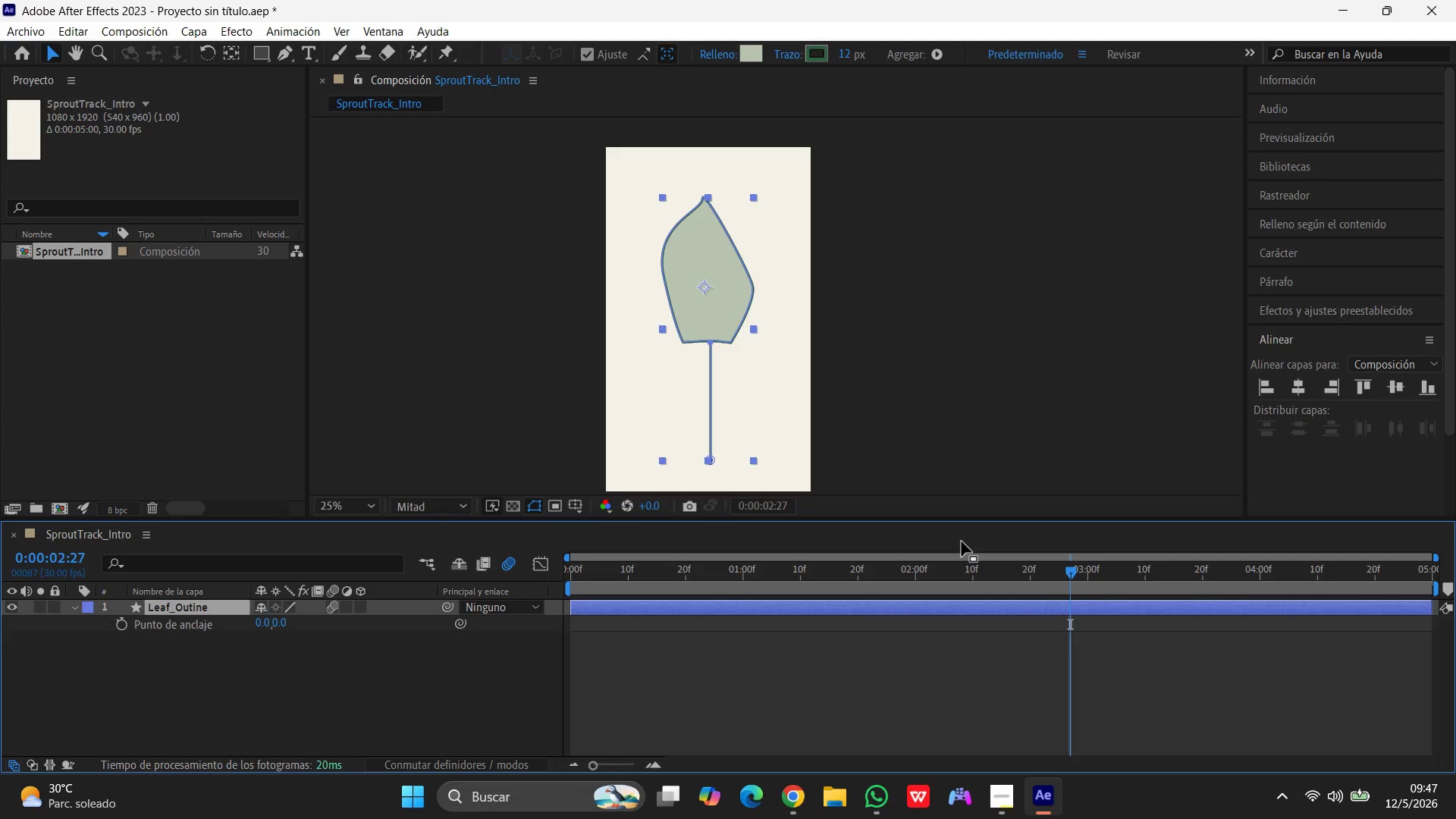 
wait(9.67)
 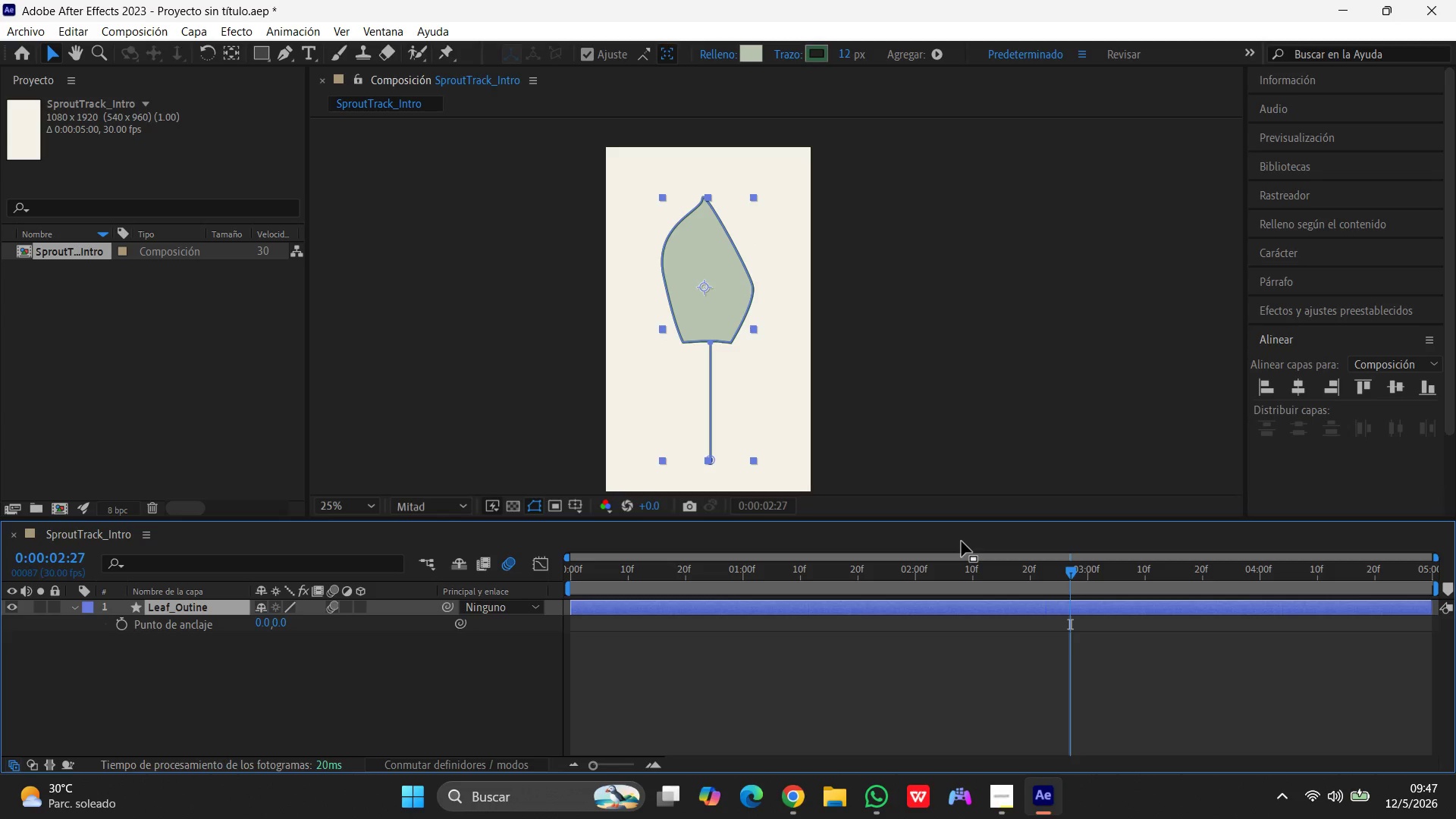 
left_click([83, 249])
 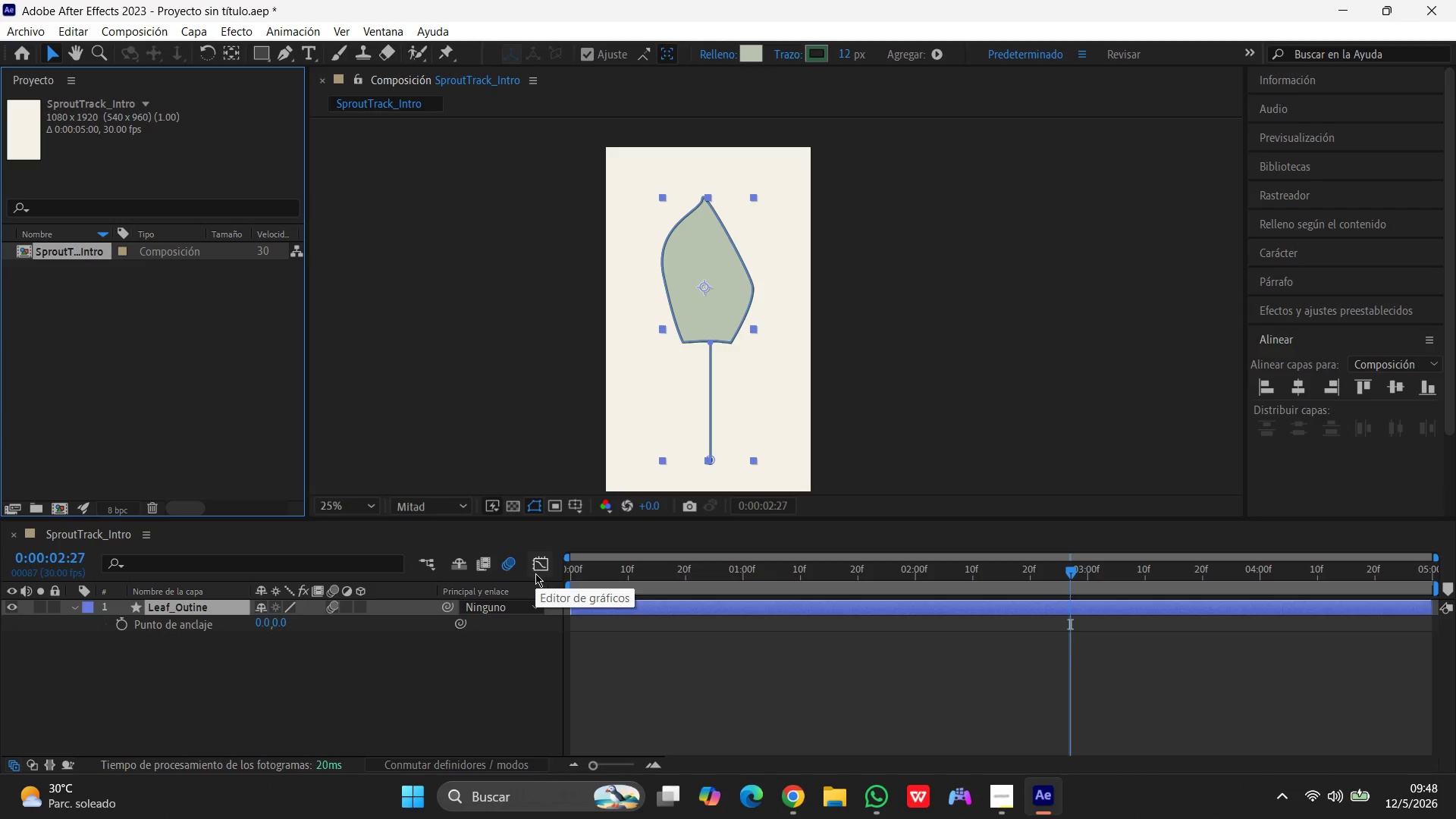 
wait(9.91)
 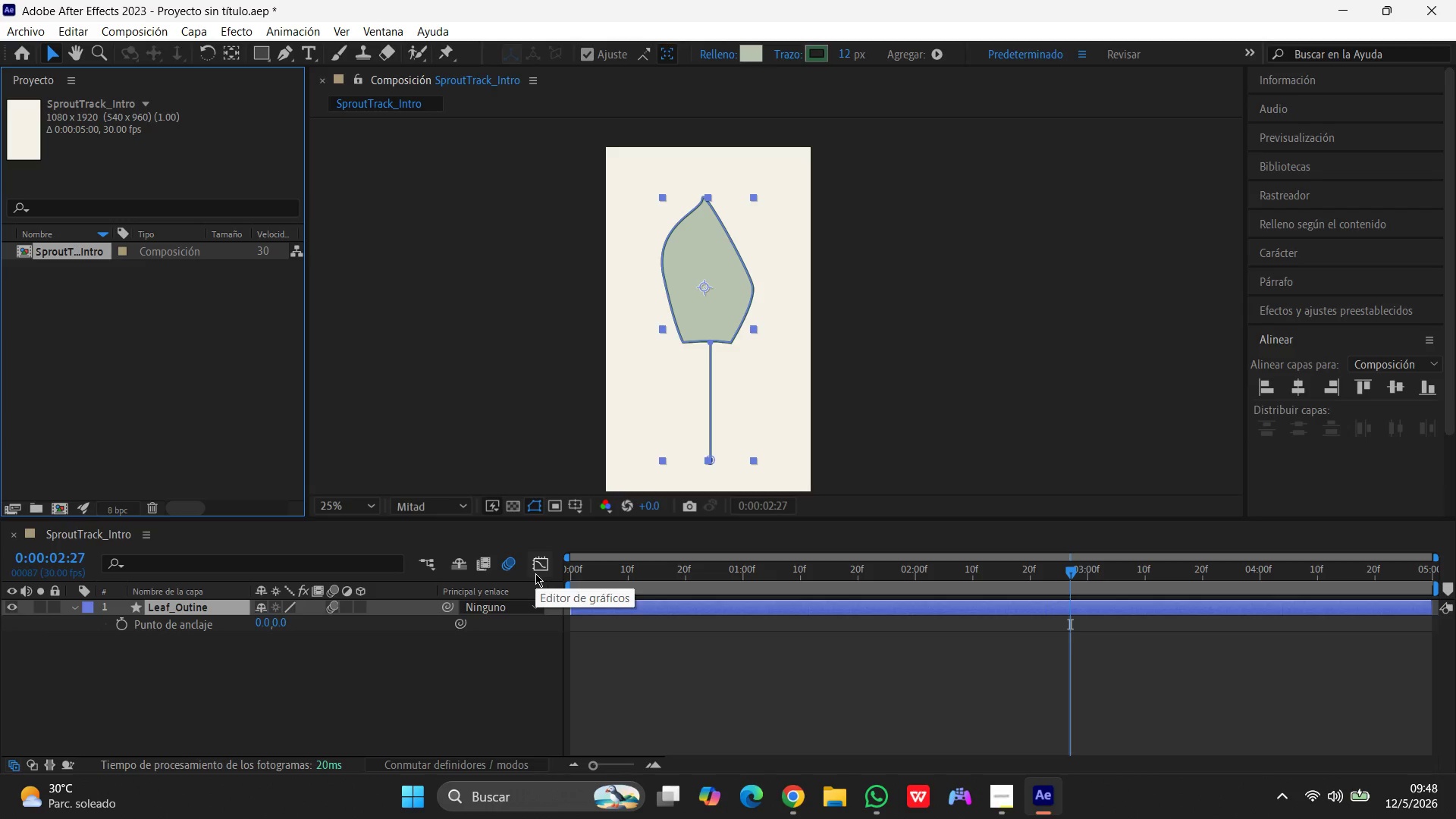 
left_click_drag(start_coordinate=[1071, 570], to_coordinate=[965, 585])
 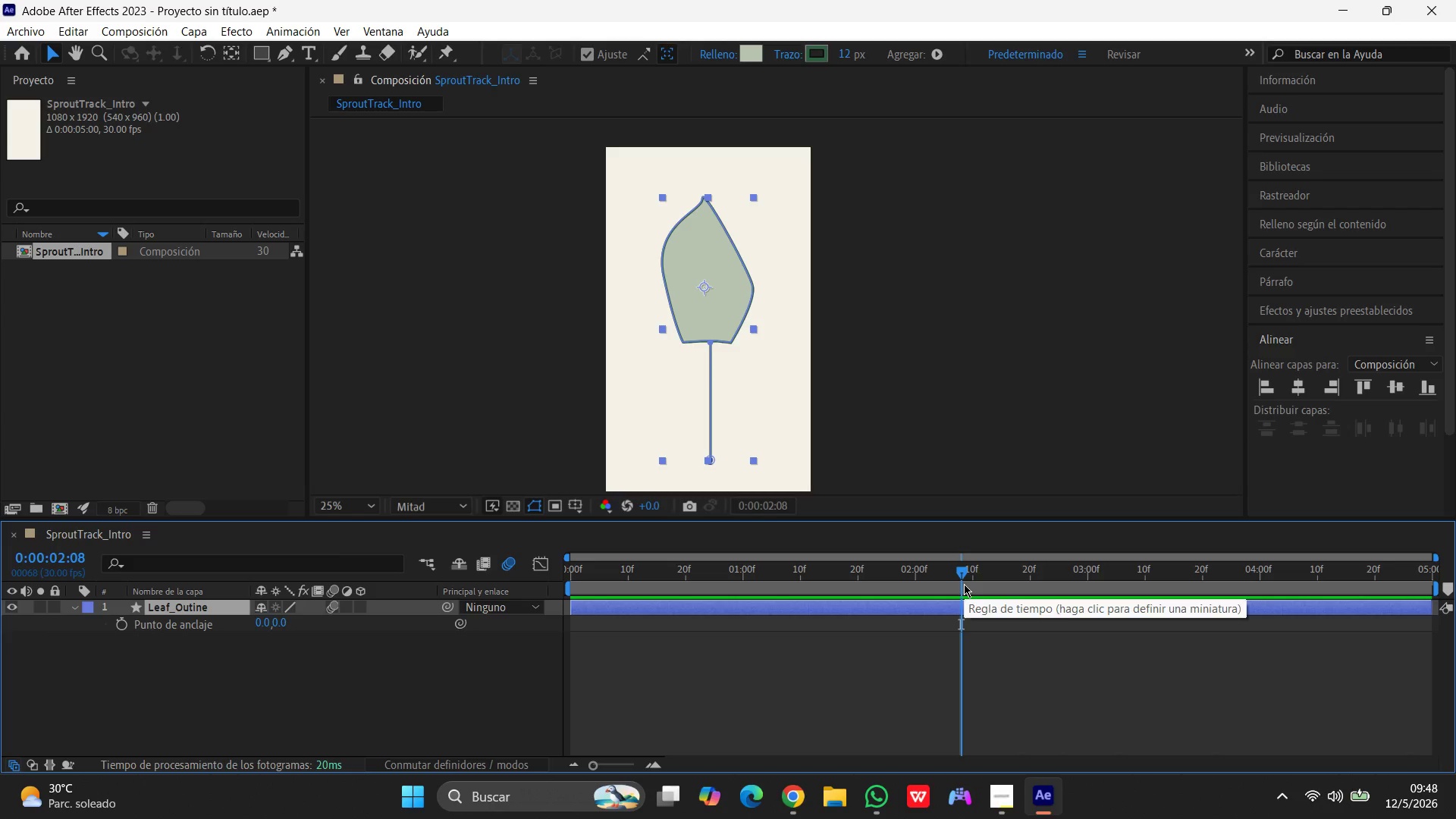 
wait(13.41)
 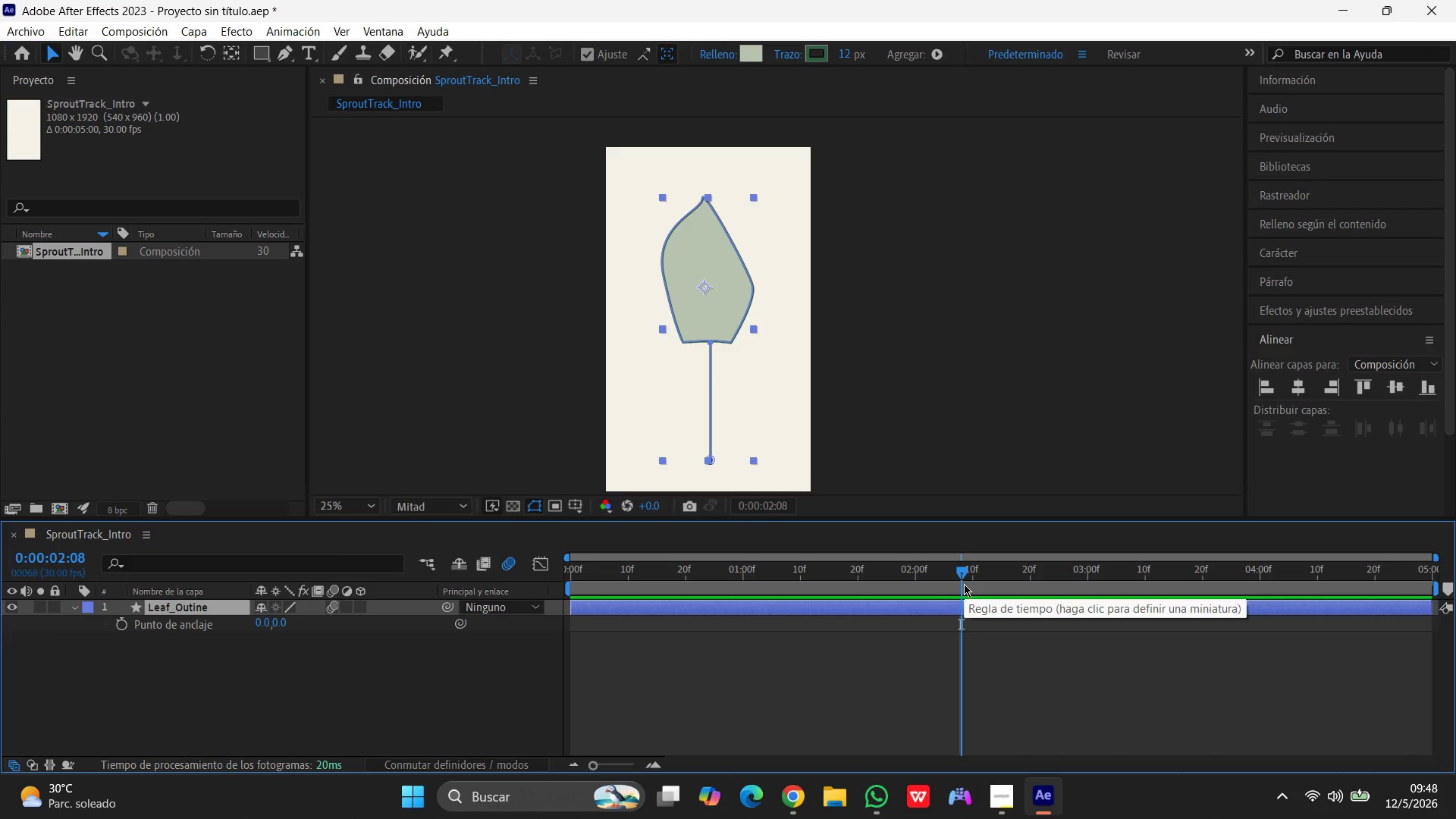 
left_click_drag(start_coordinate=[968, 573], to_coordinate=[915, 587])
 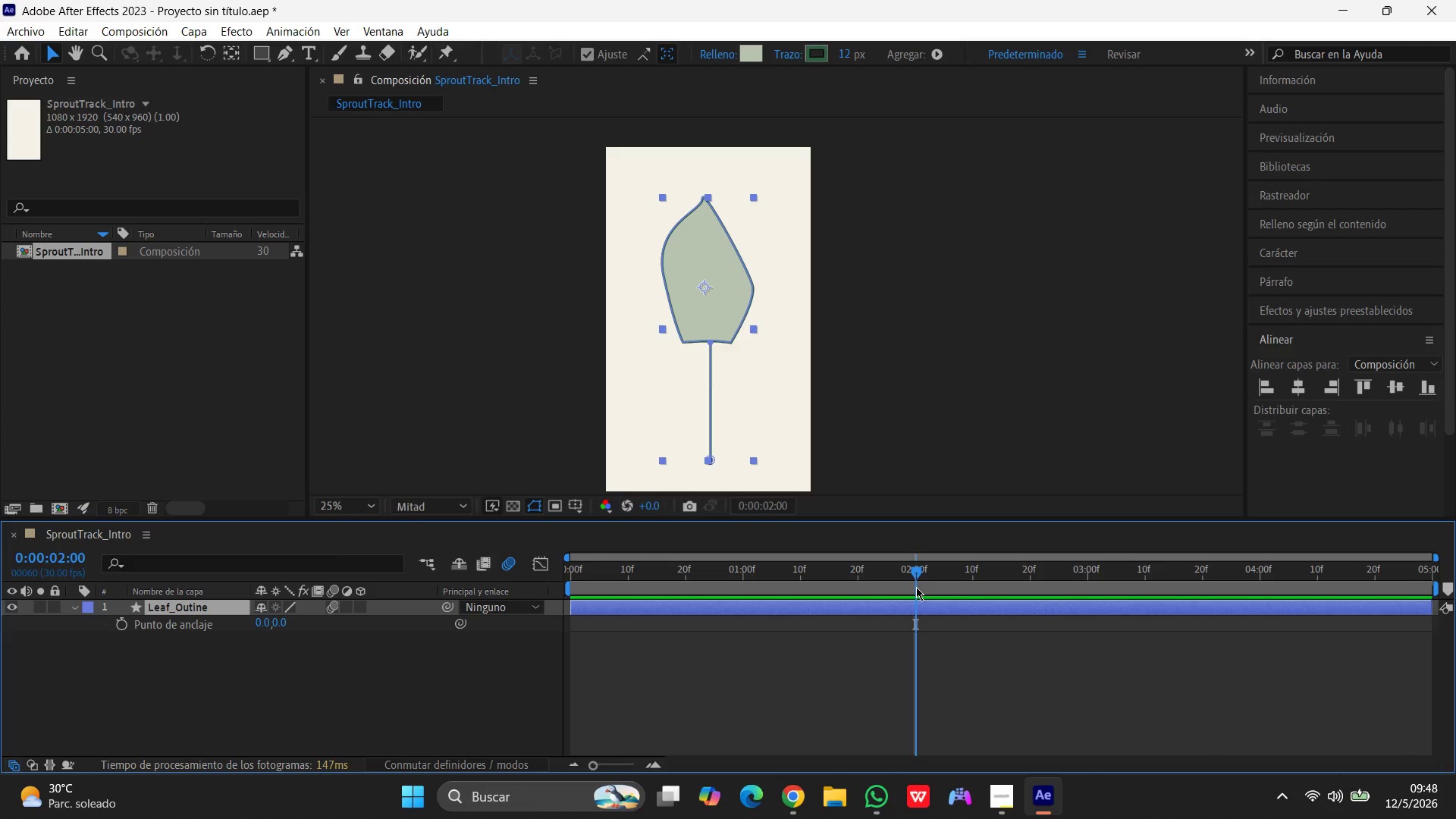 
left_click_drag(start_coordinate=[916, 587], to_coordinate=[1455, 569])
 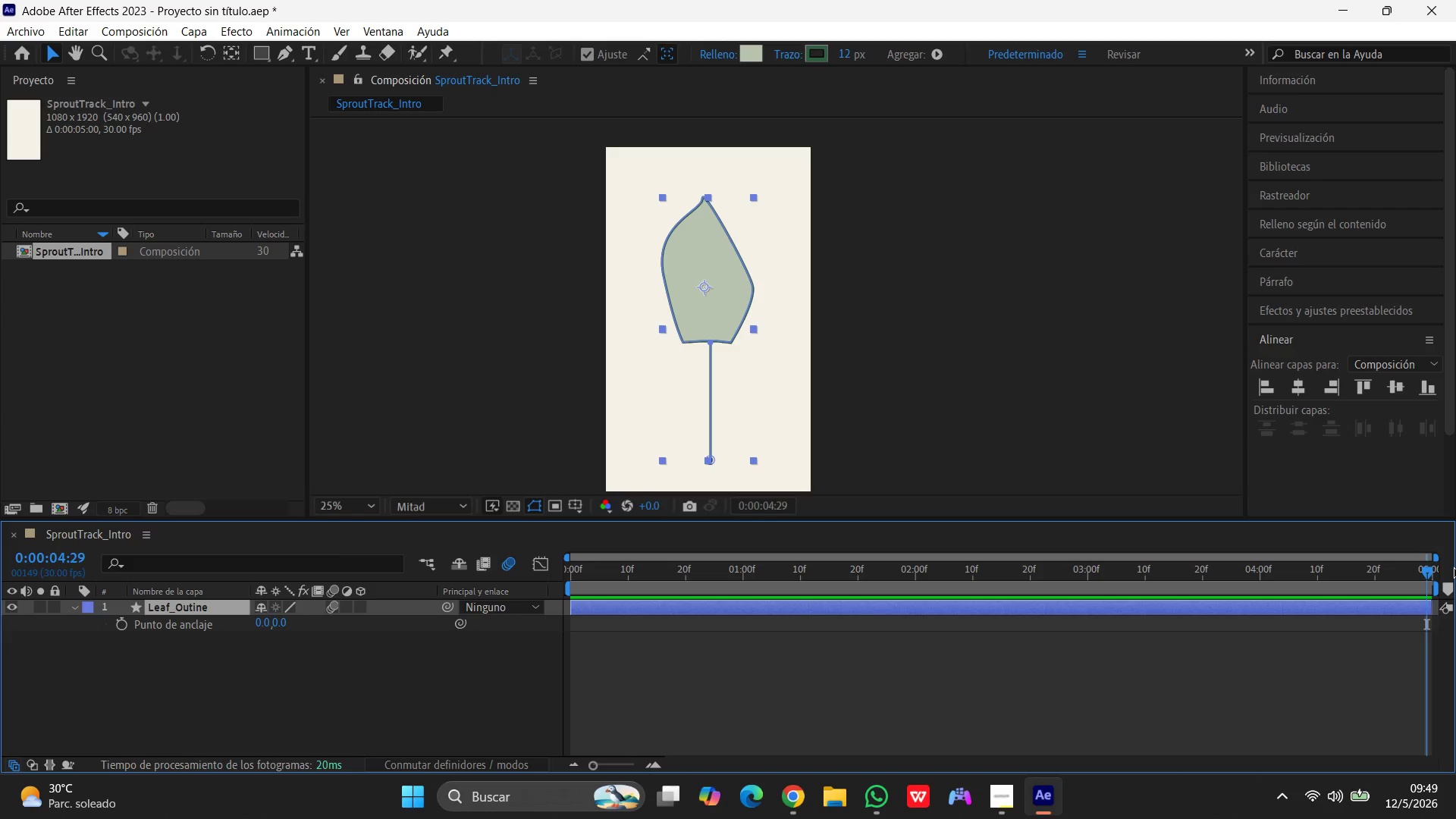 
wait(36.27)
 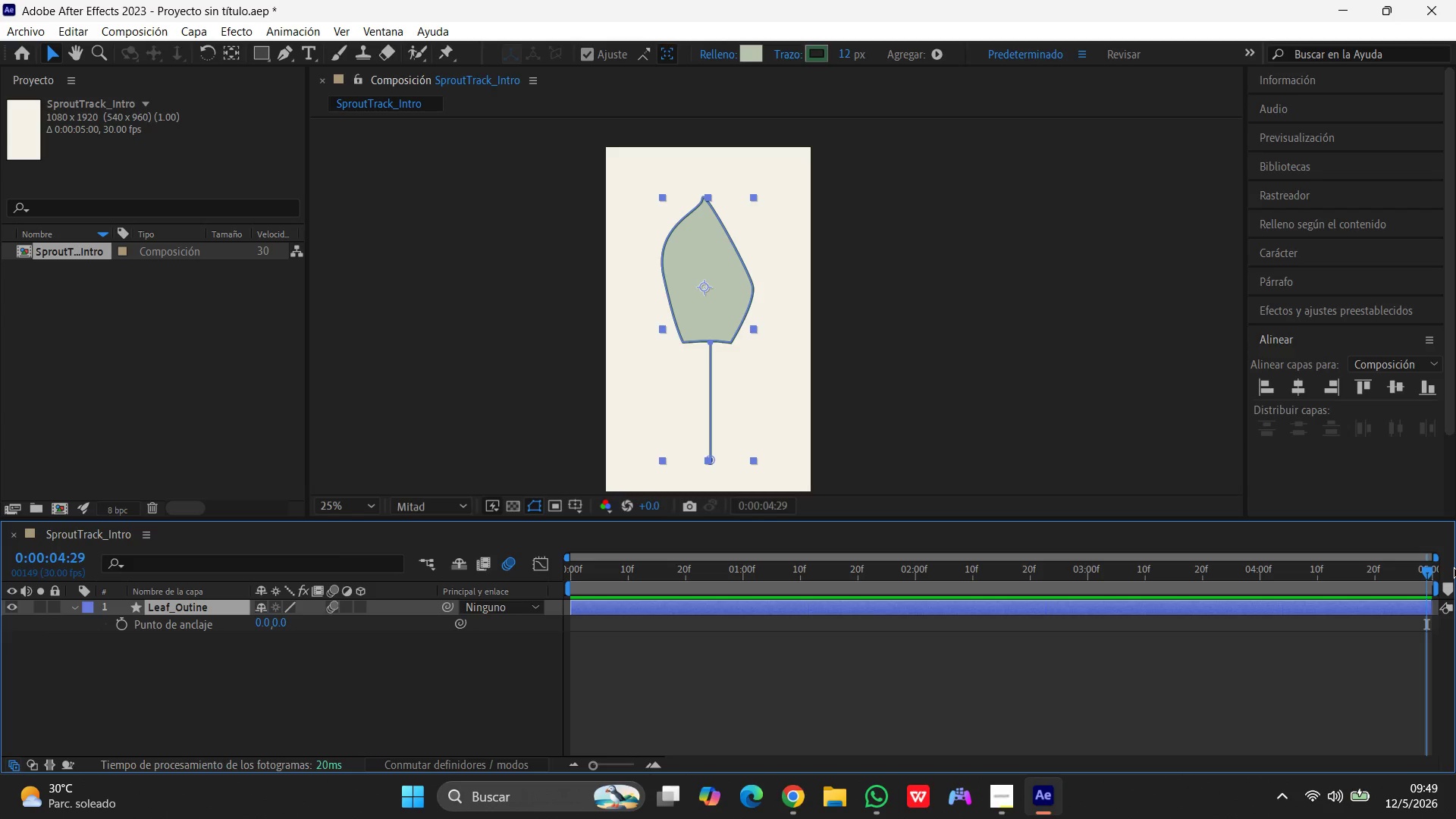 
left_click([315, 50])
 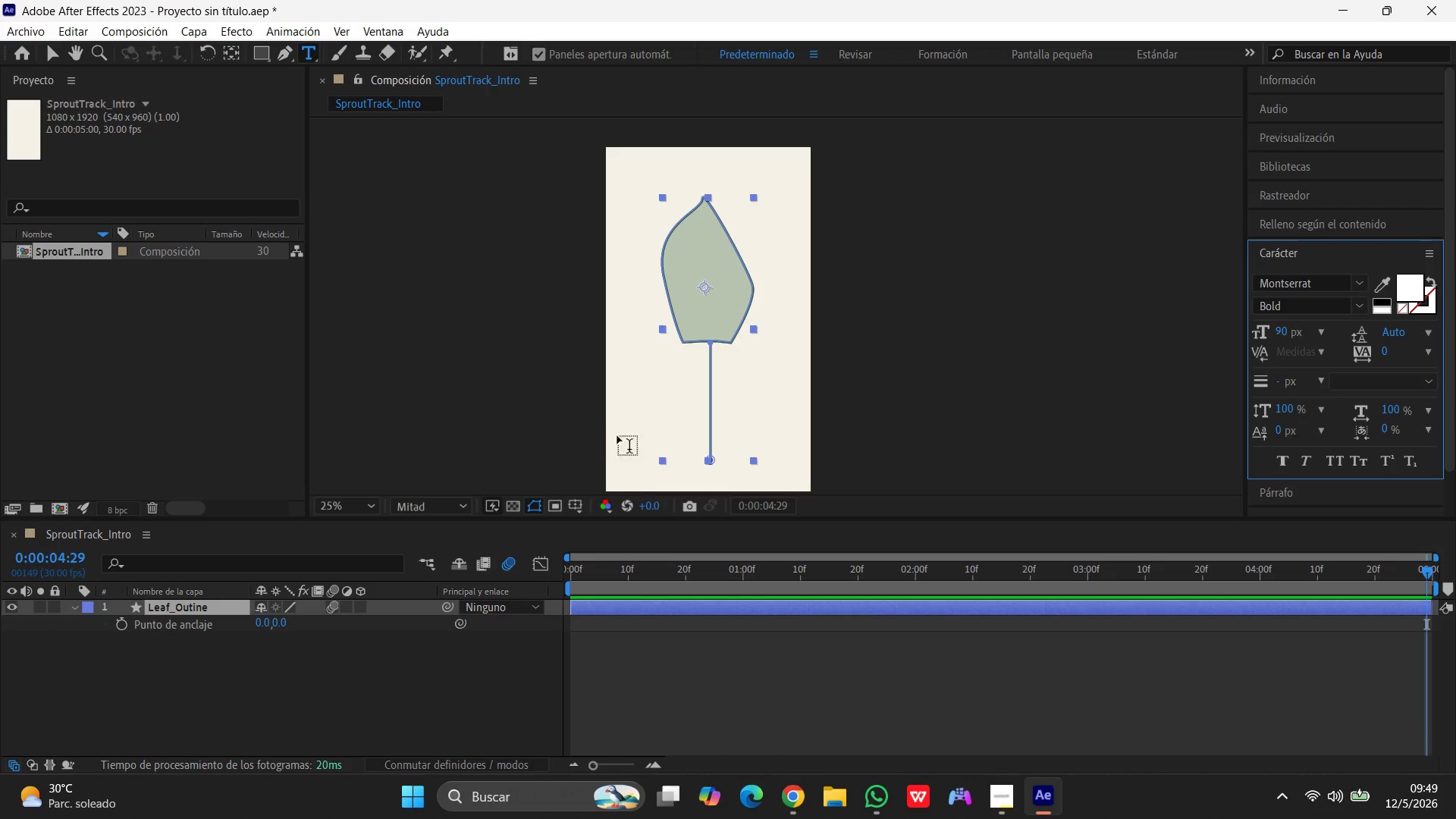 
left_click([494, 335])
 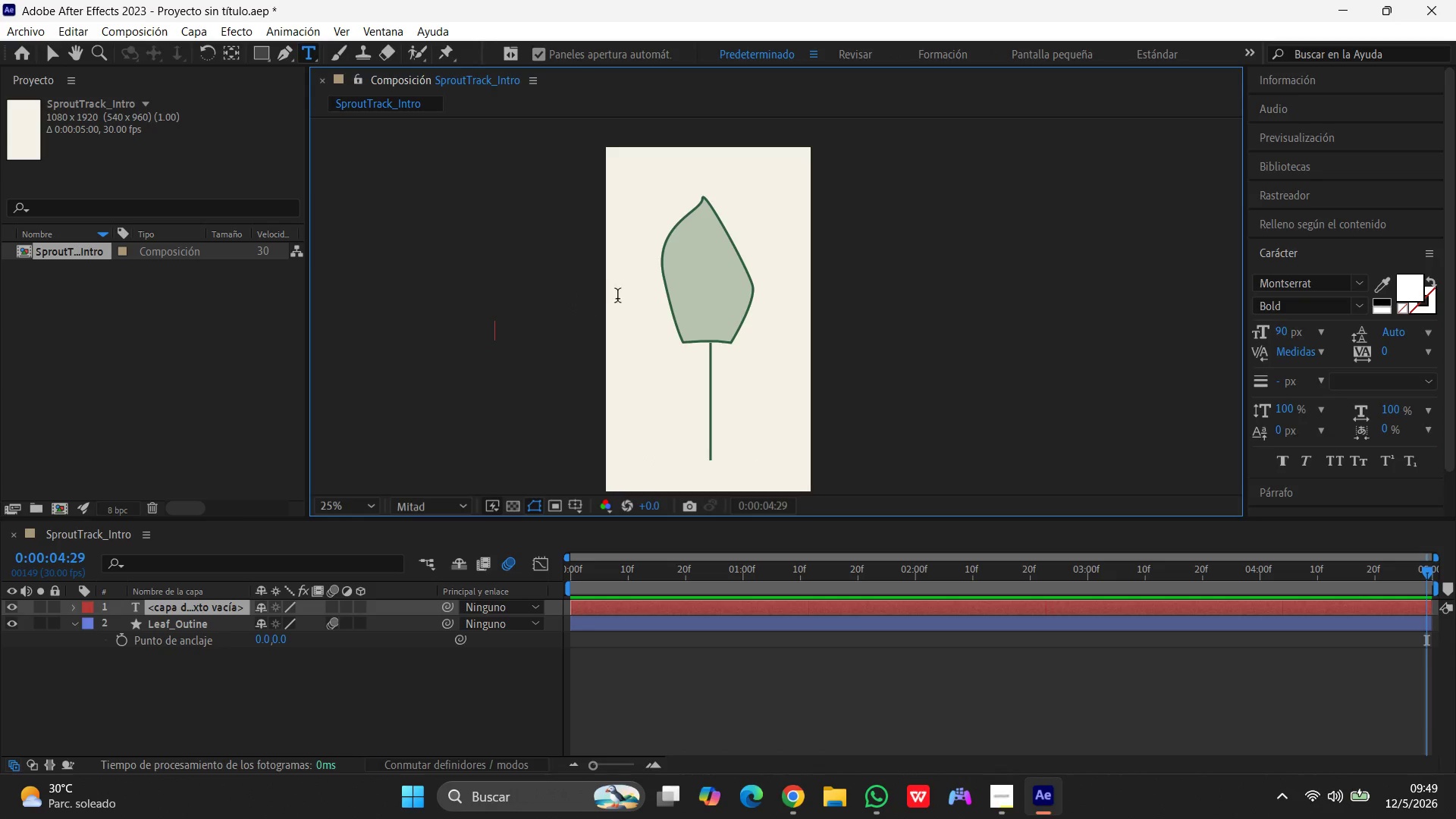 
left_click([645, 188])
 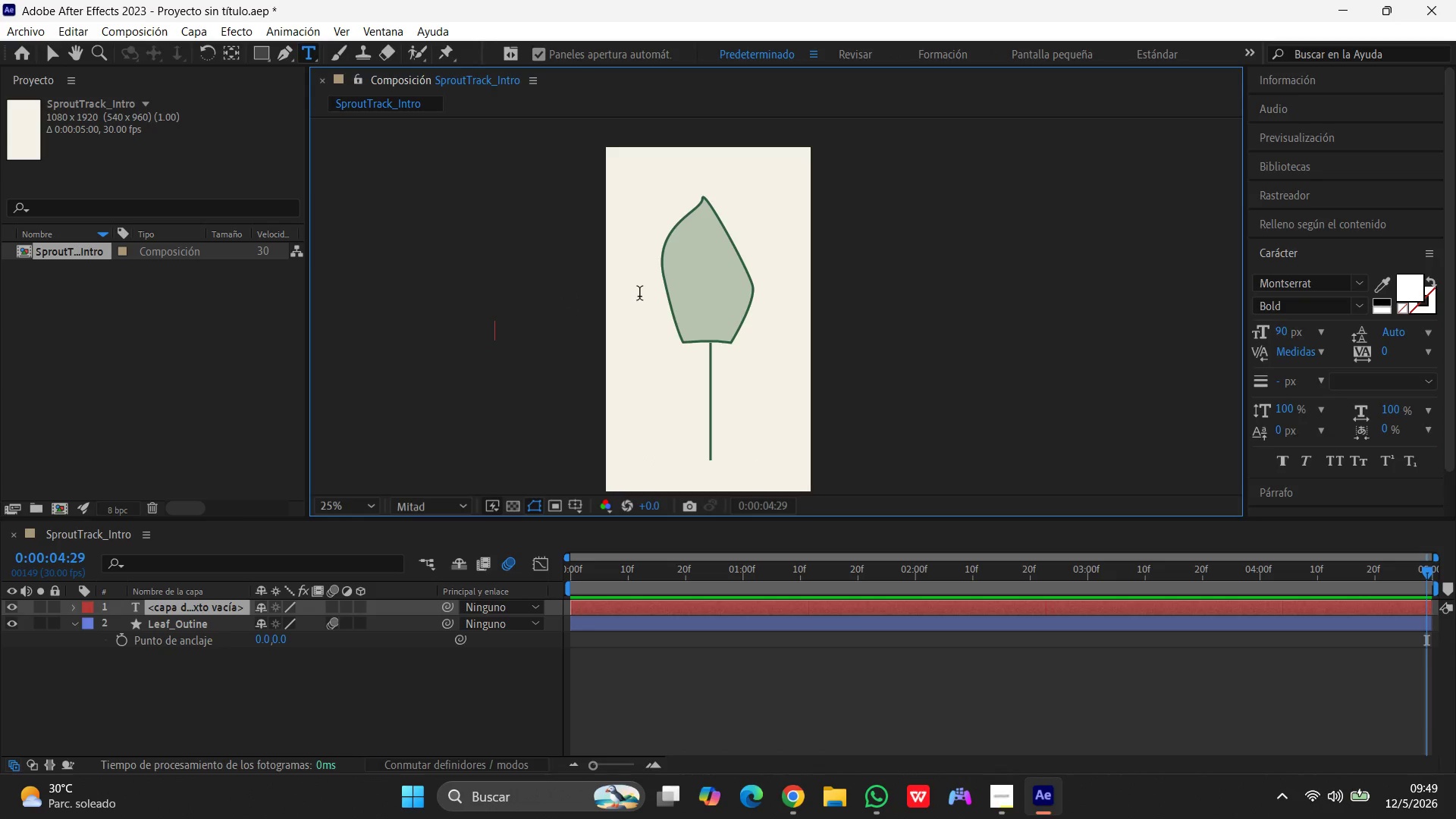 
type(SPROUT)
 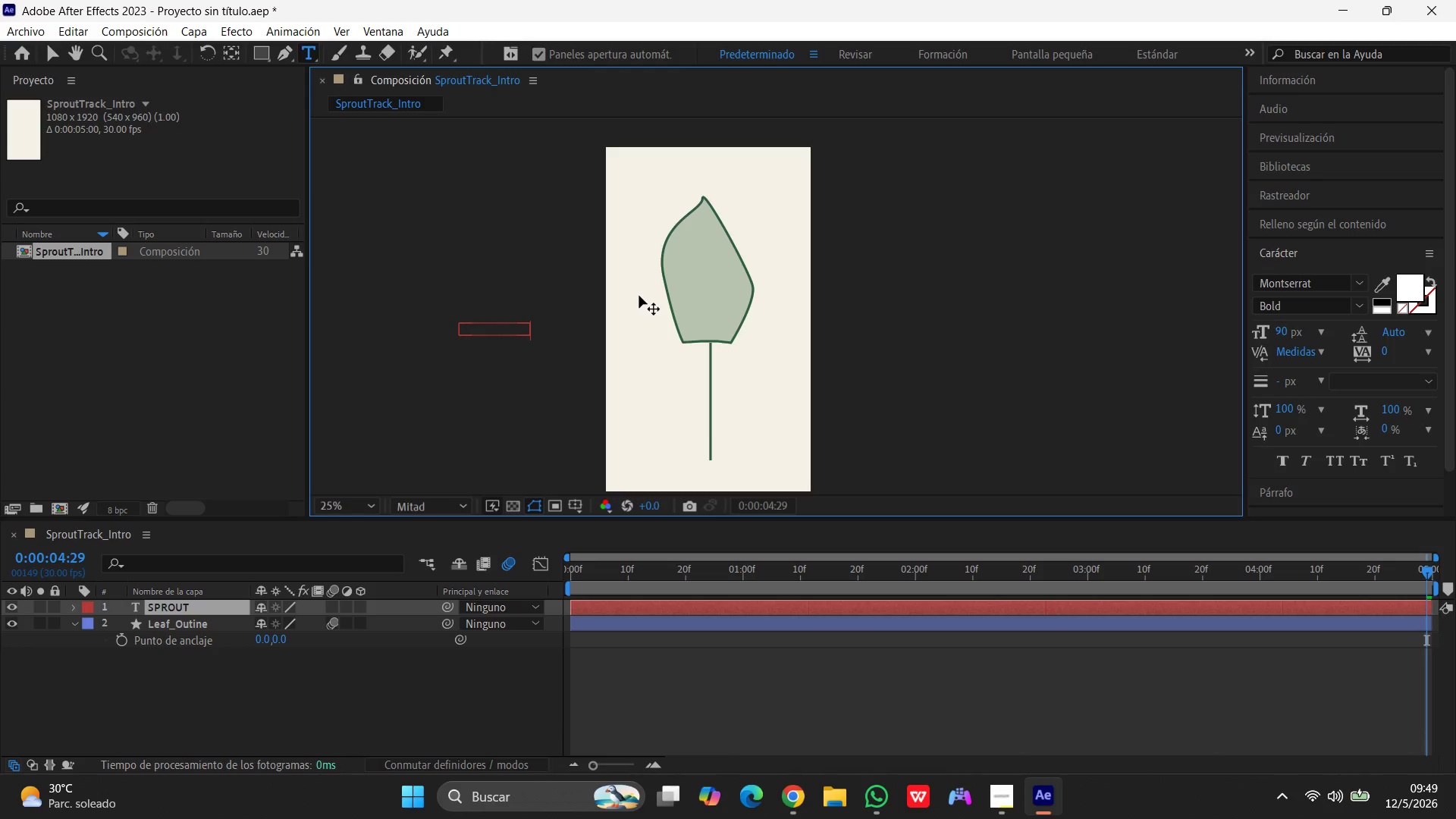 
hold_key(key=Backspace, duration=1.03)
 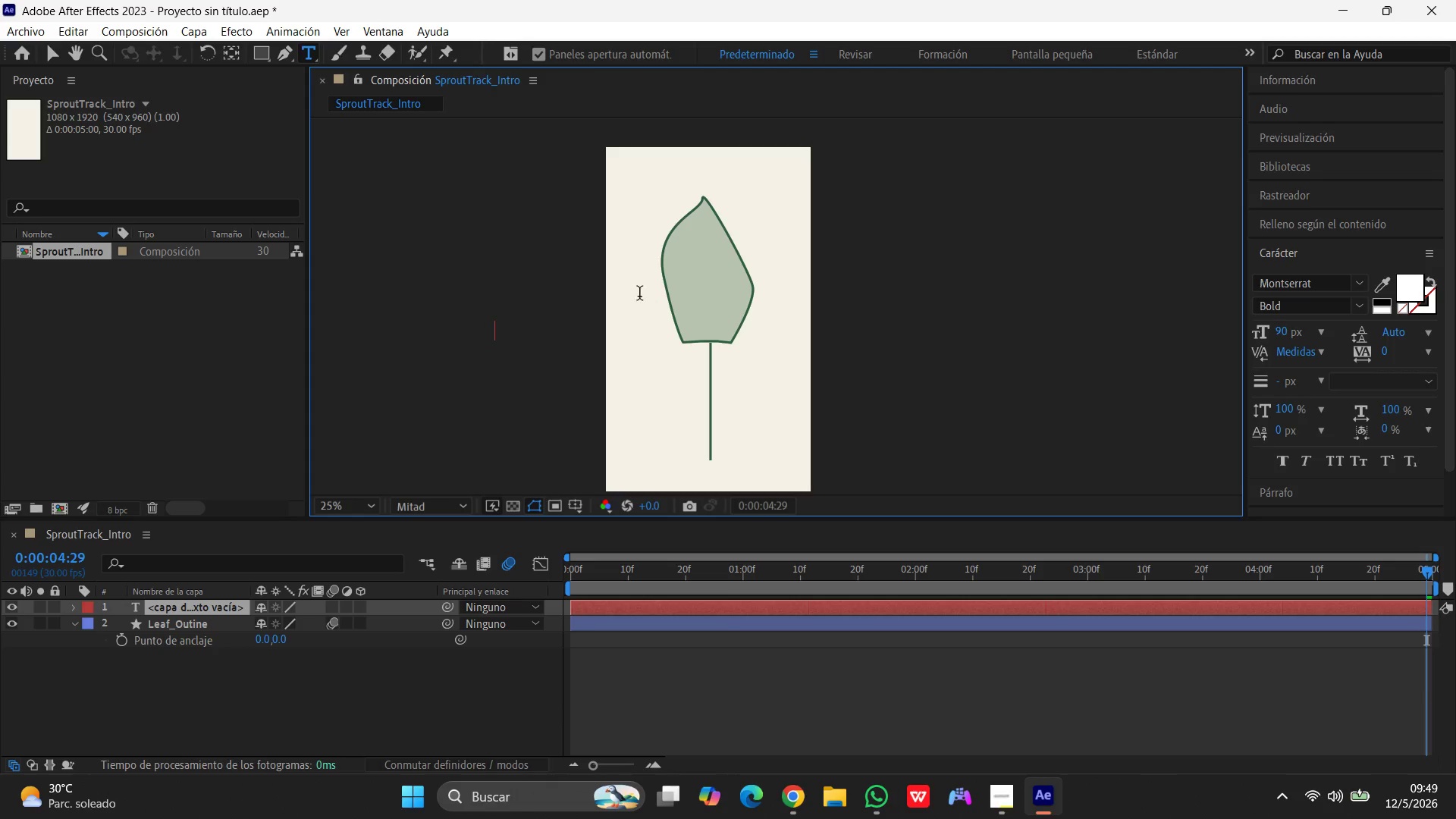 
type(SproutTrack)
 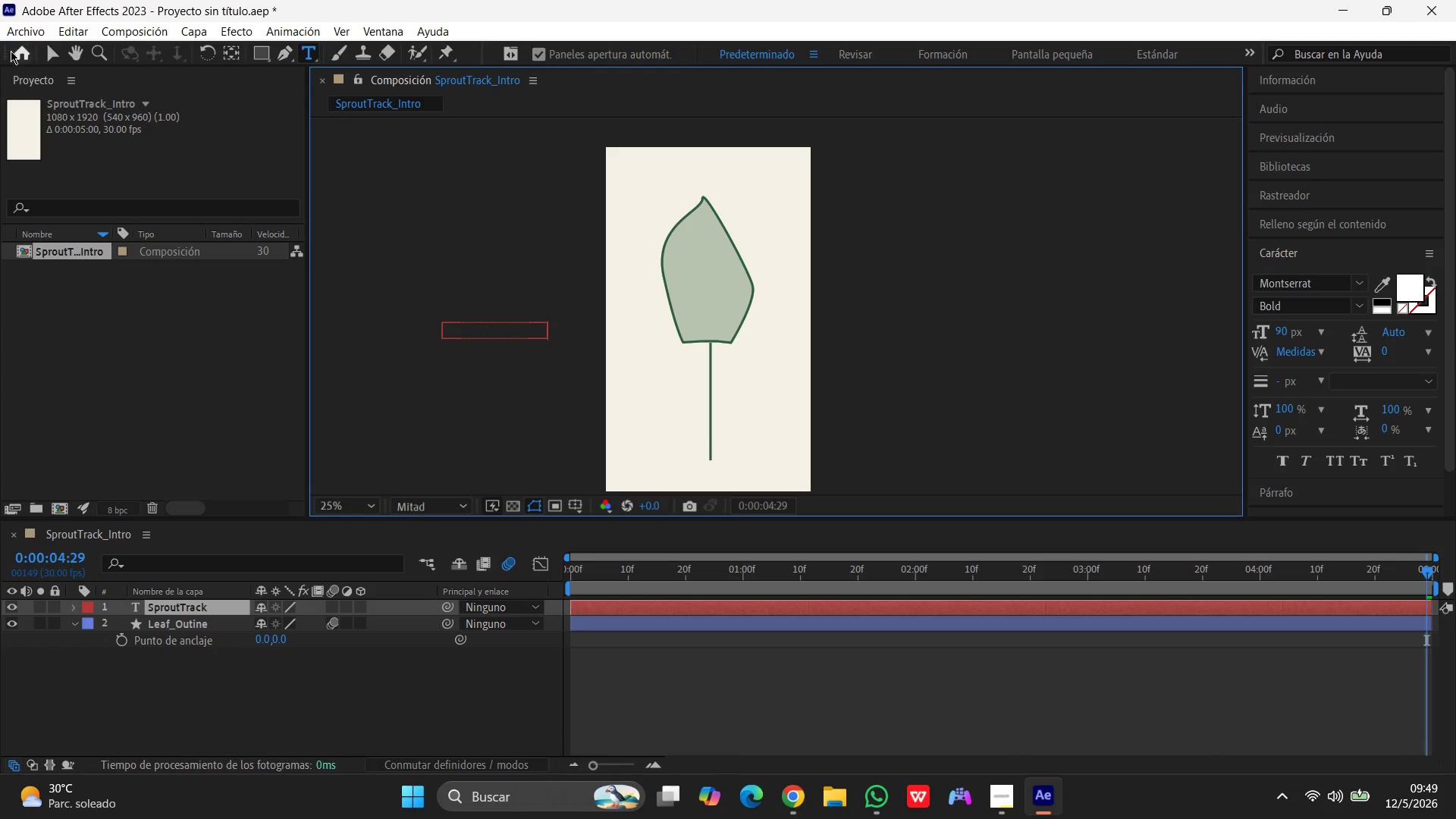 
left_click([52, 57])
 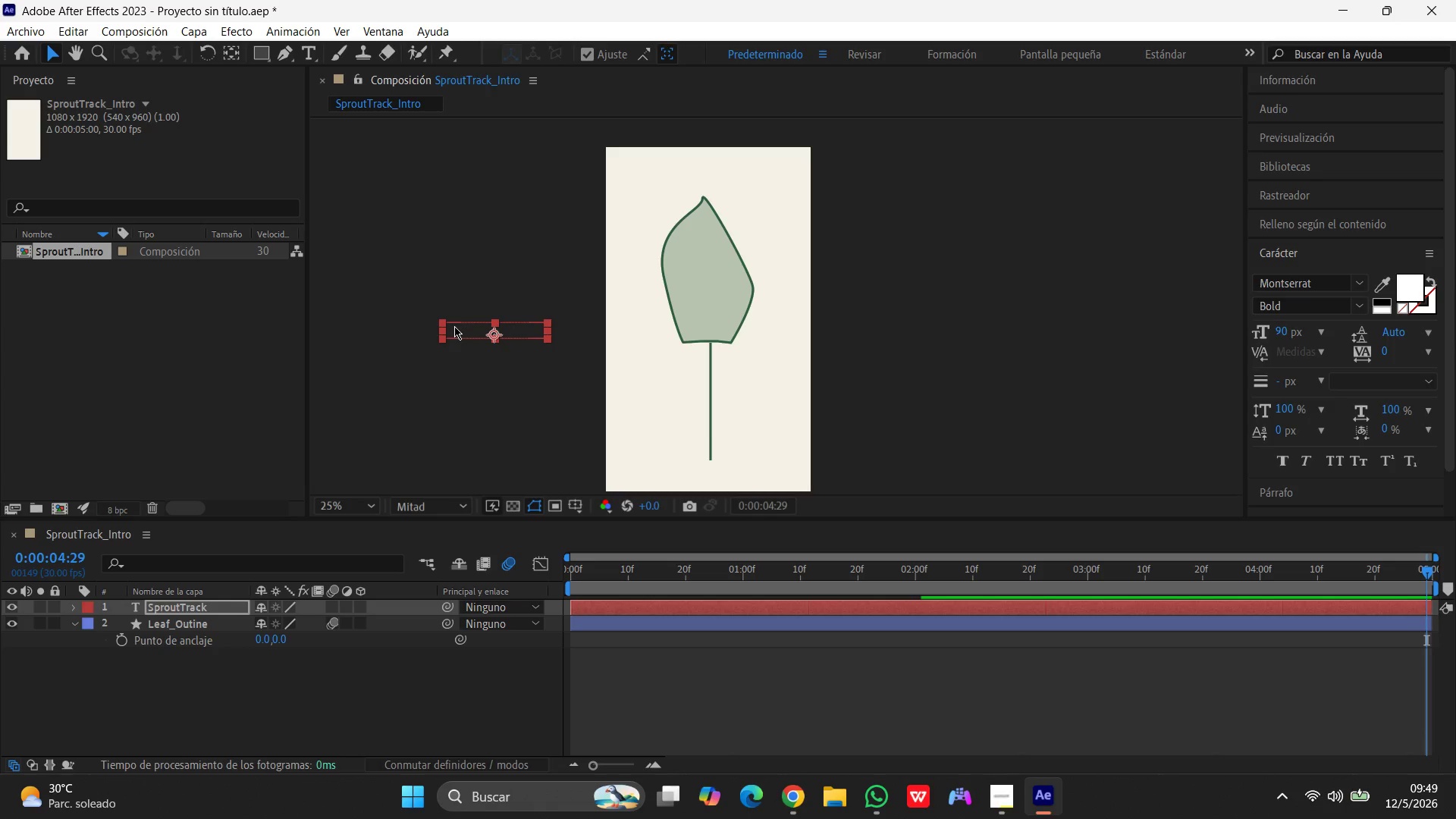 
left_click_drag(start_coordinate=[455, 327], to_coordinate=[657, 171])
 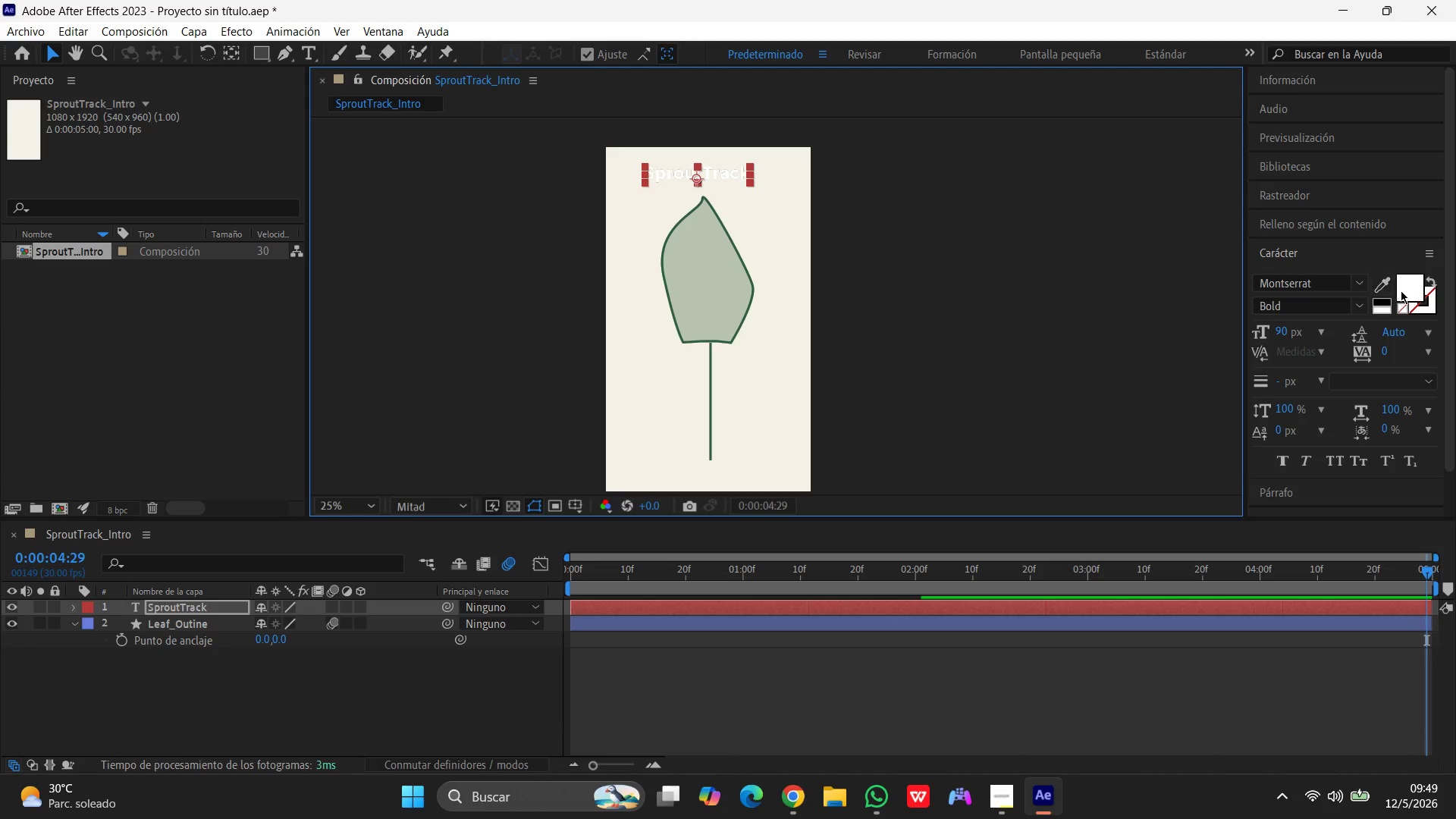 
left_click([1406, 287])
 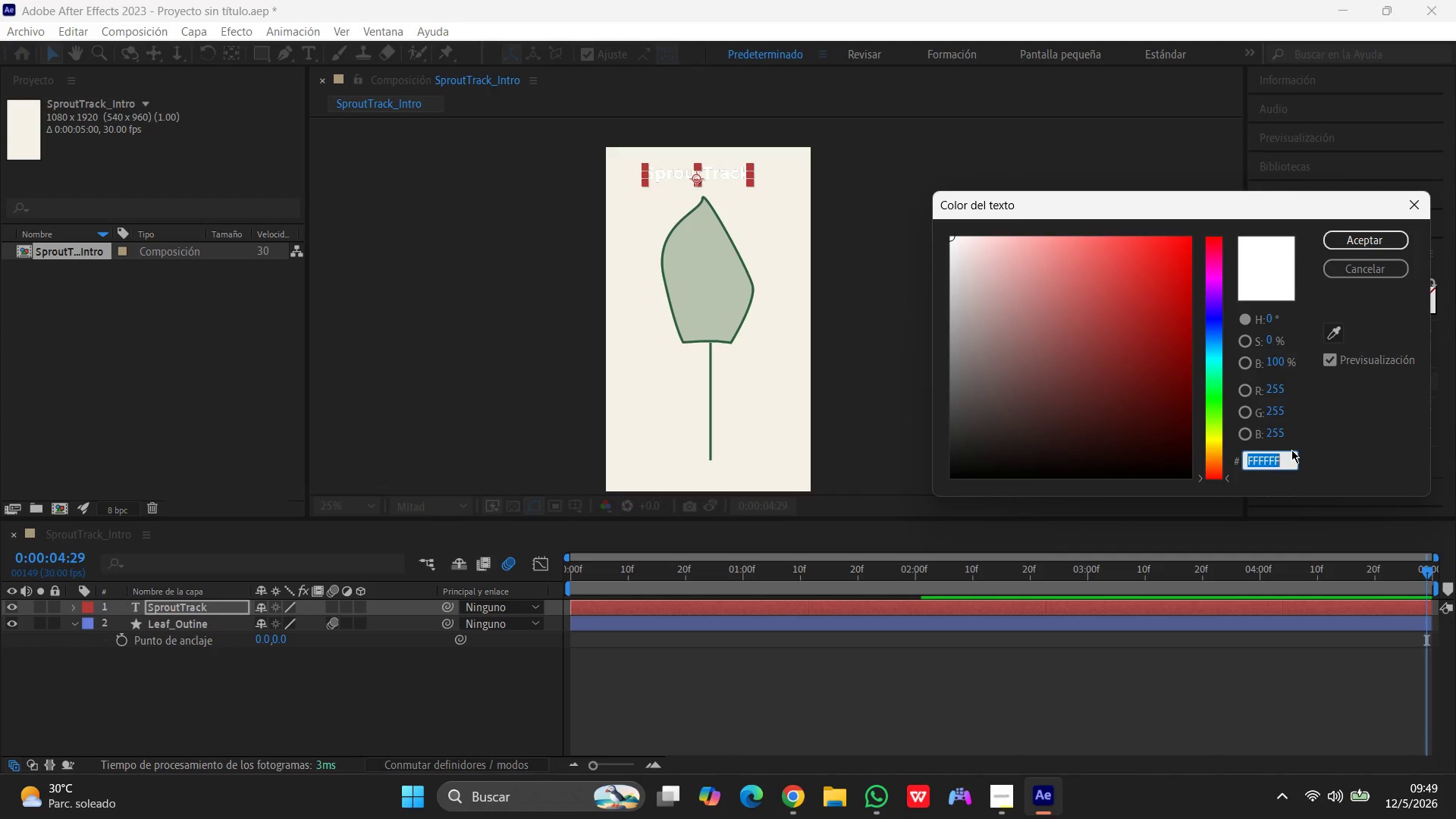 
wait(6.33)
 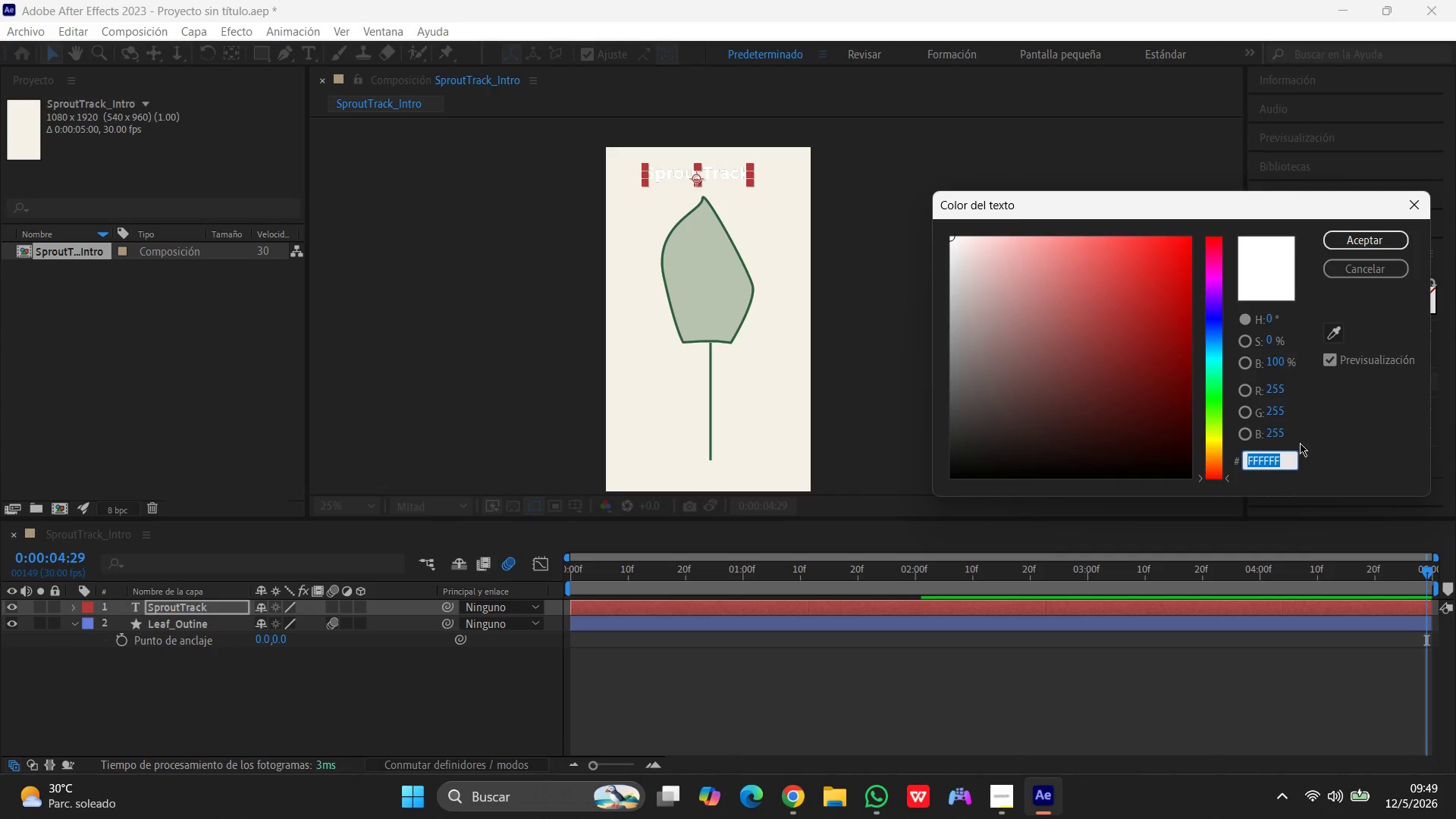 
type(2d5f3f)
 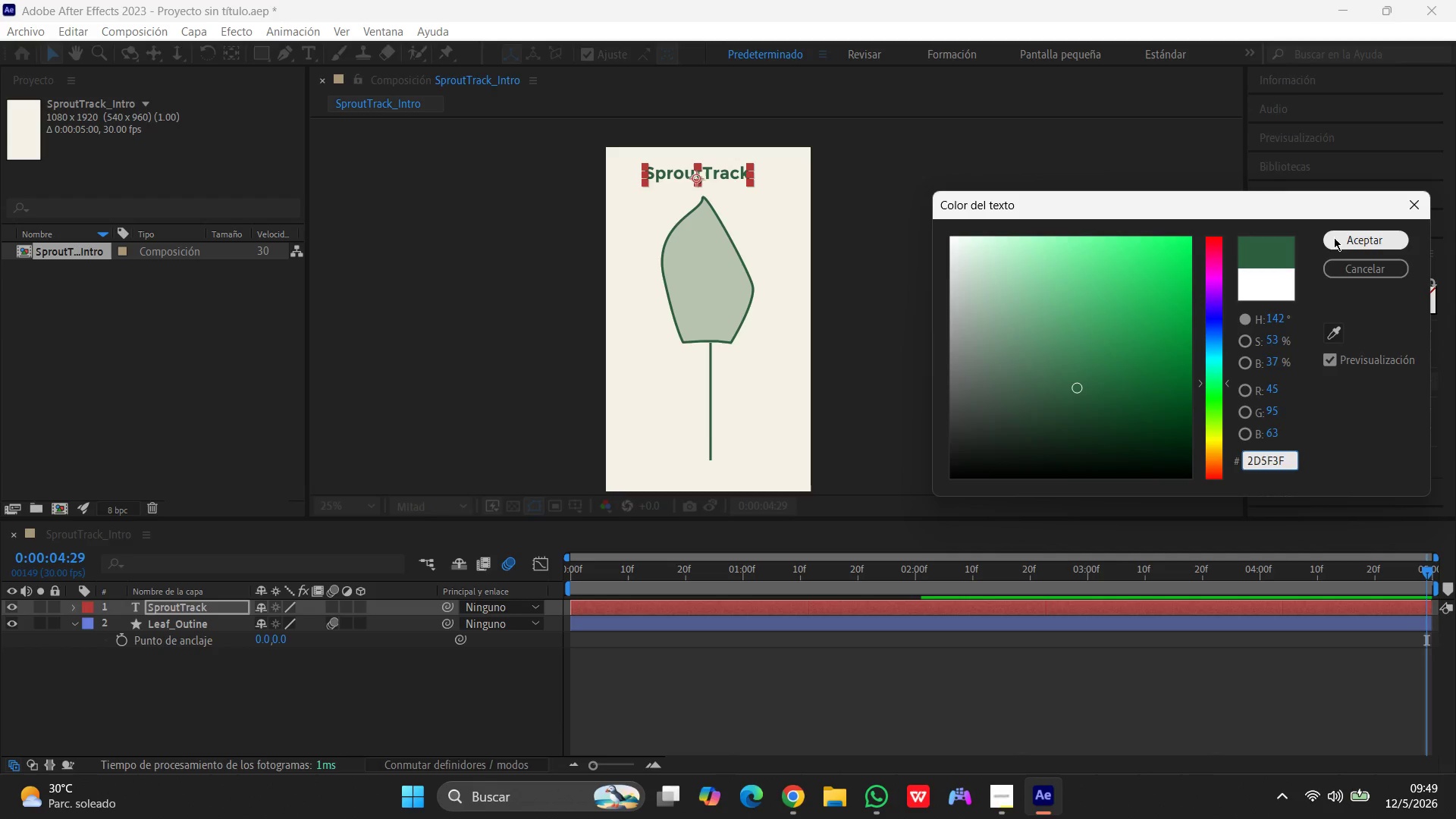 
left_click([1348, 237])
 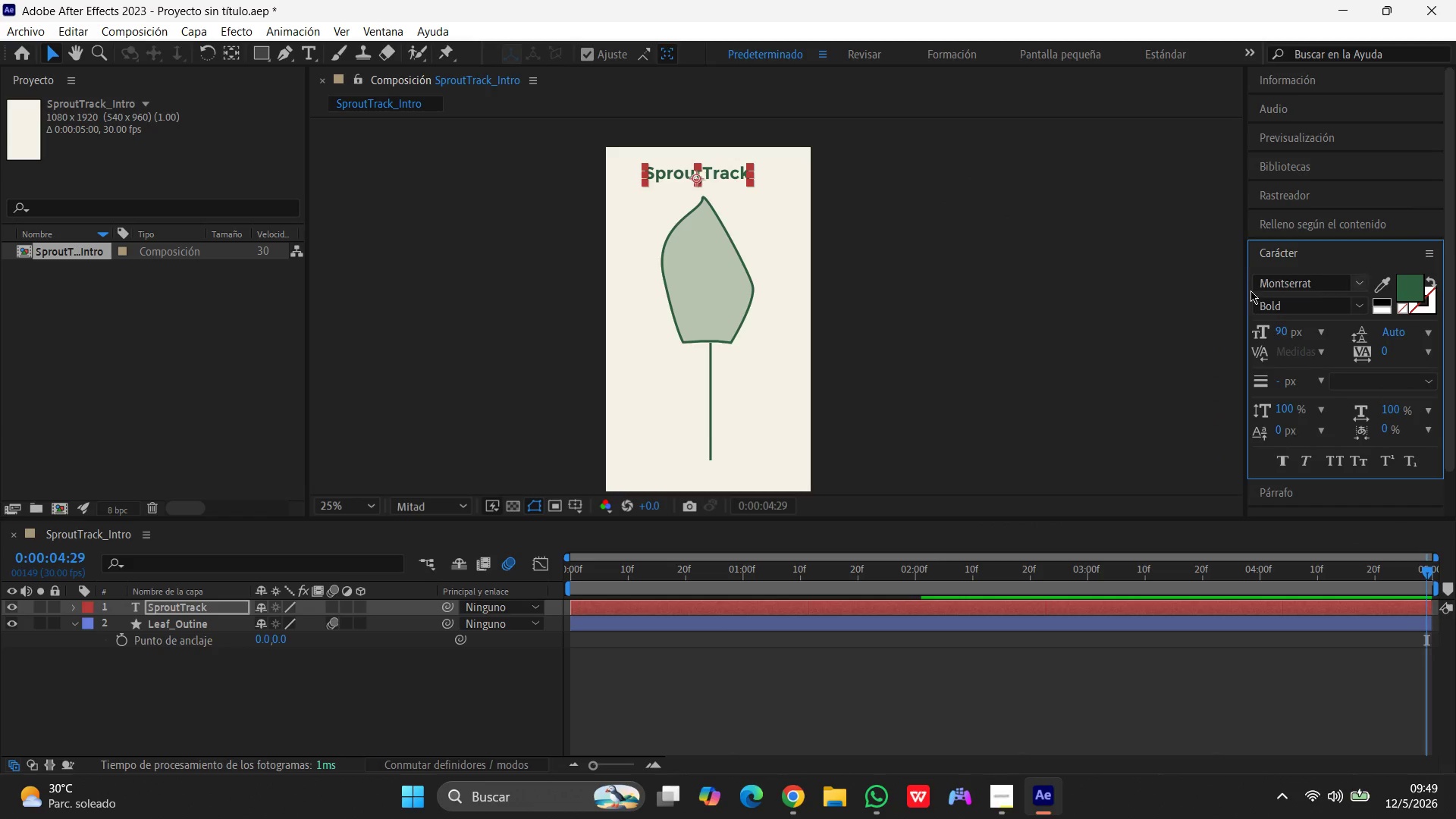 
mouse_move([1280, 347])
 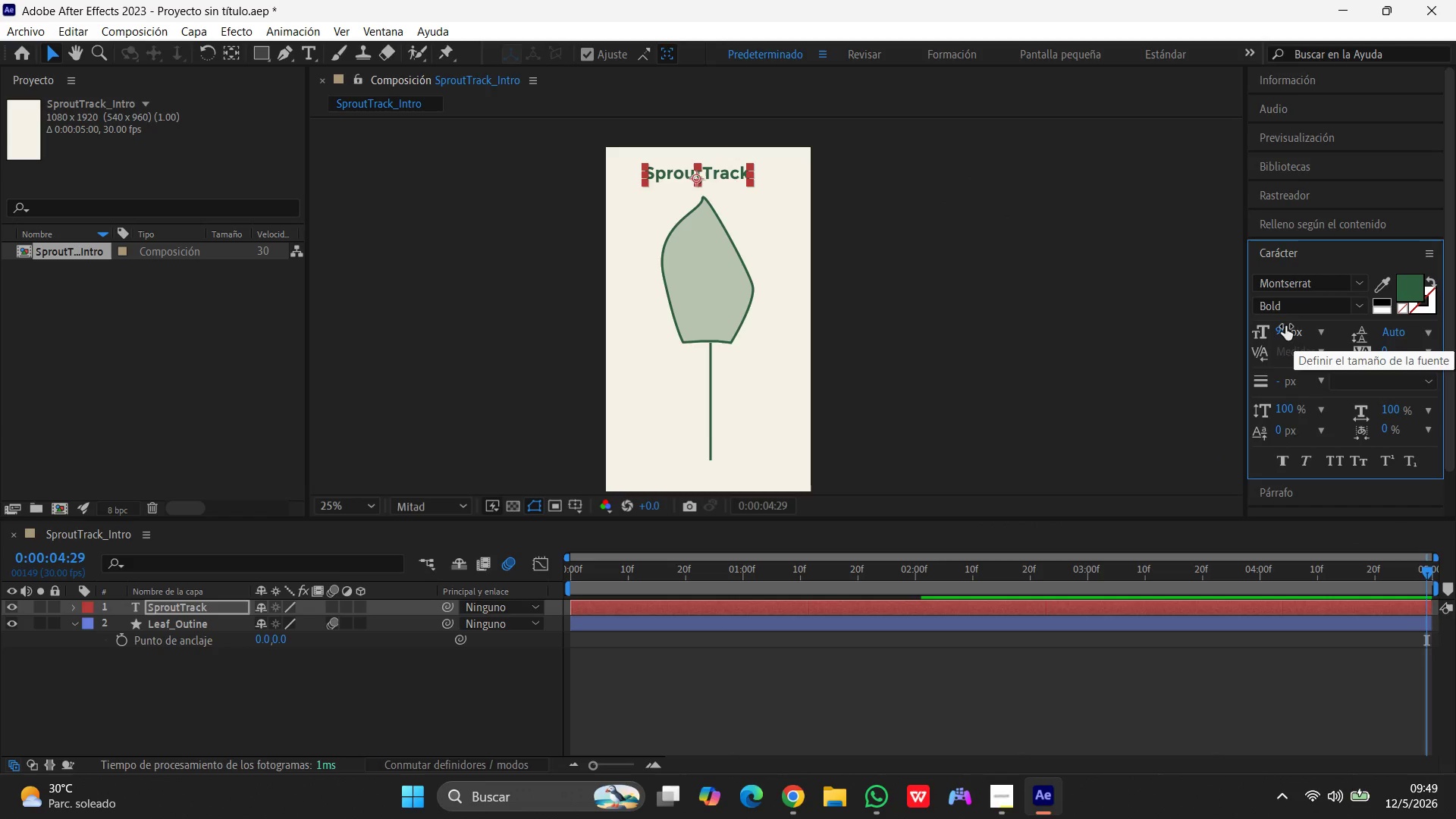 
left_click([1285, 327])
 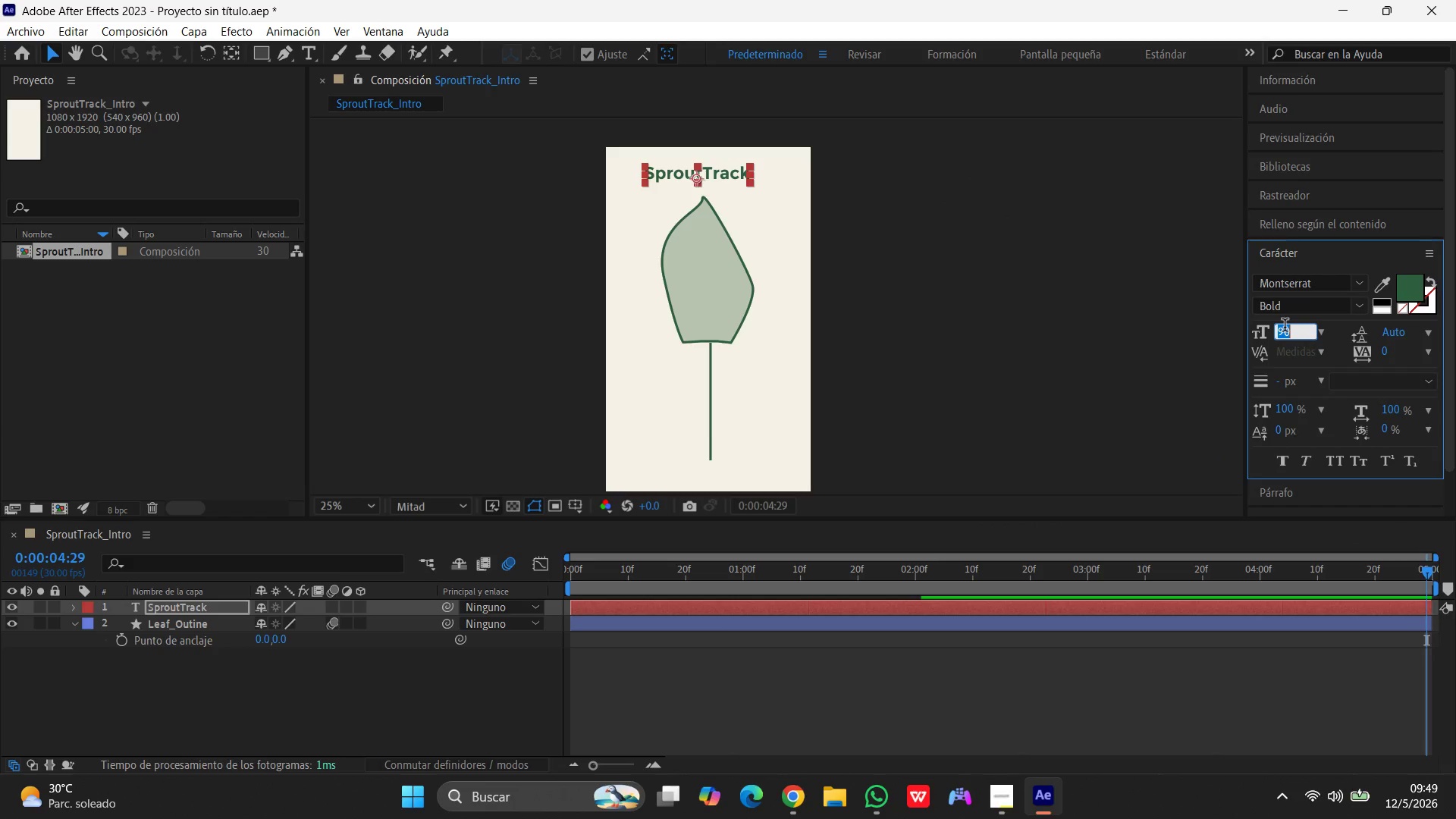 
key(Numpad6)
 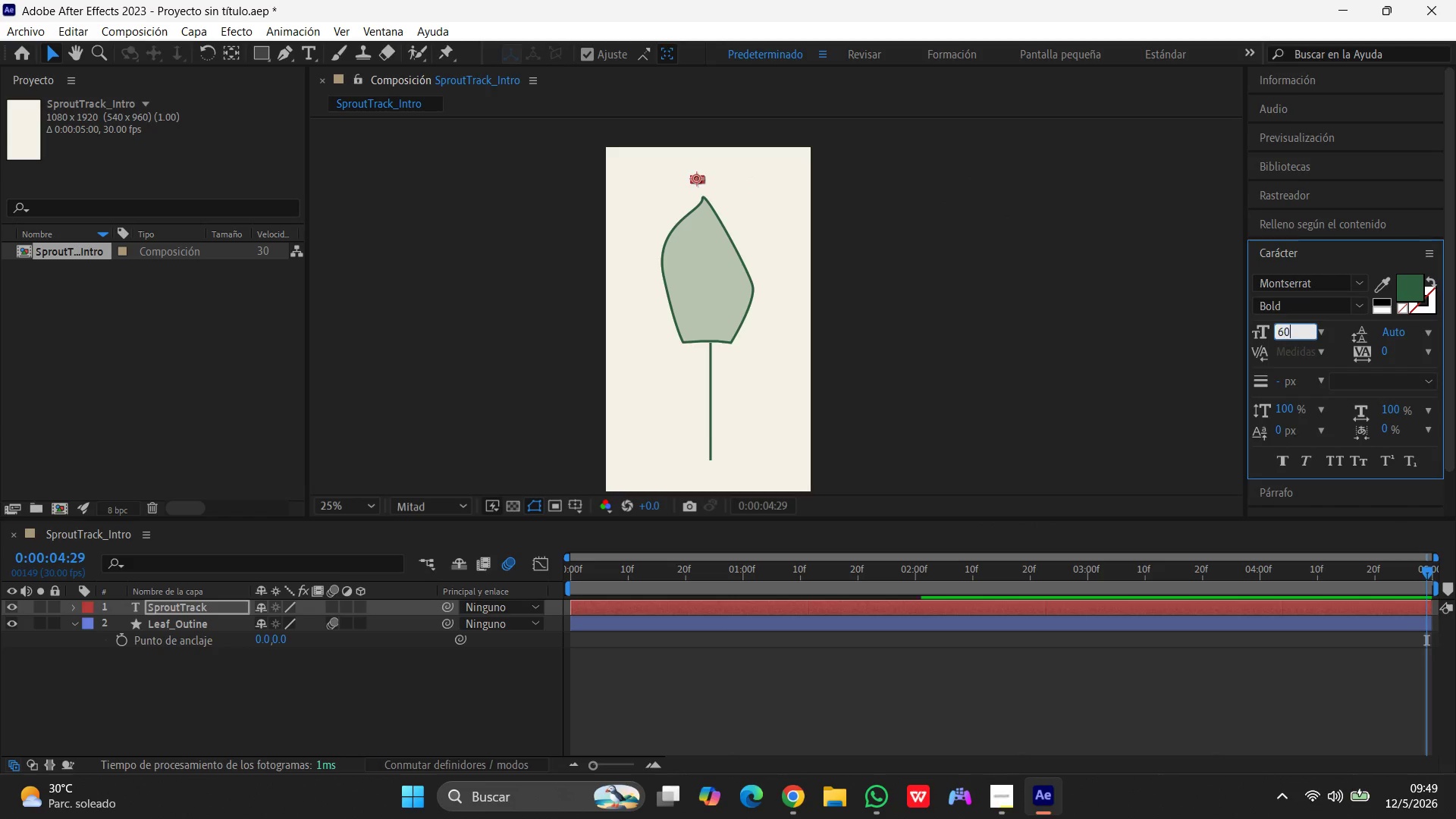 
key(Numpad0)
 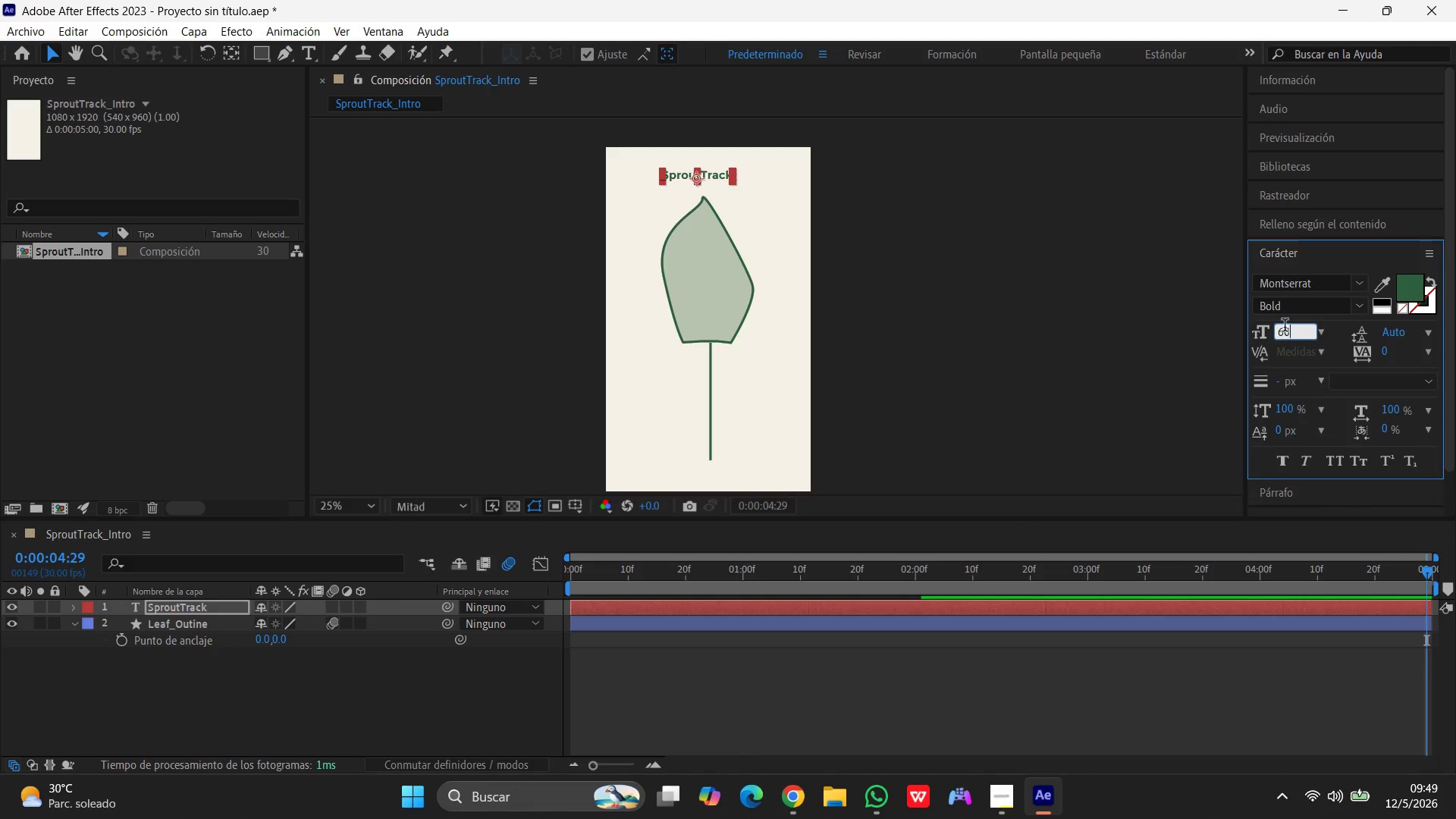 
key(Enter)
 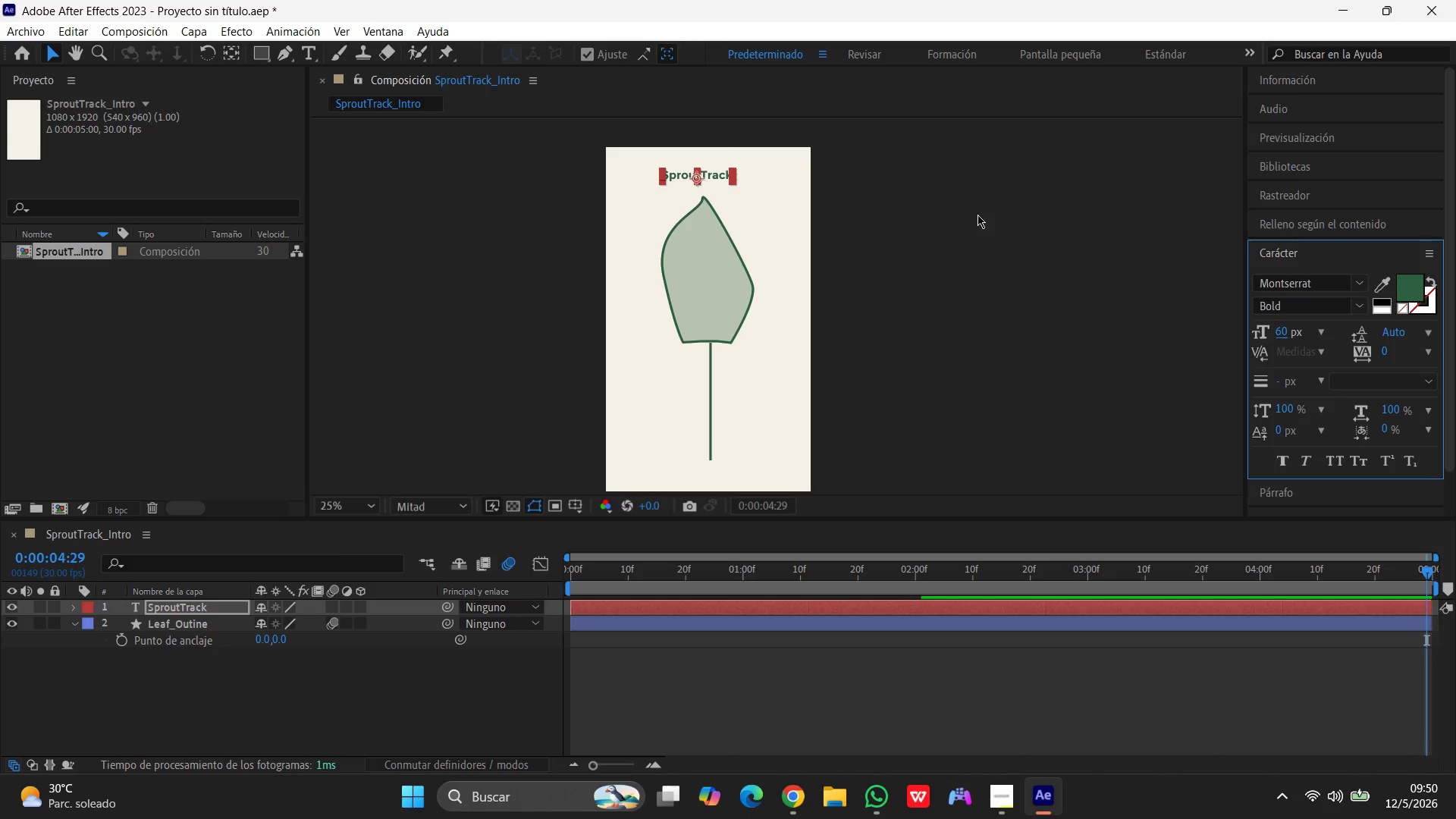 
wait(6.25)
 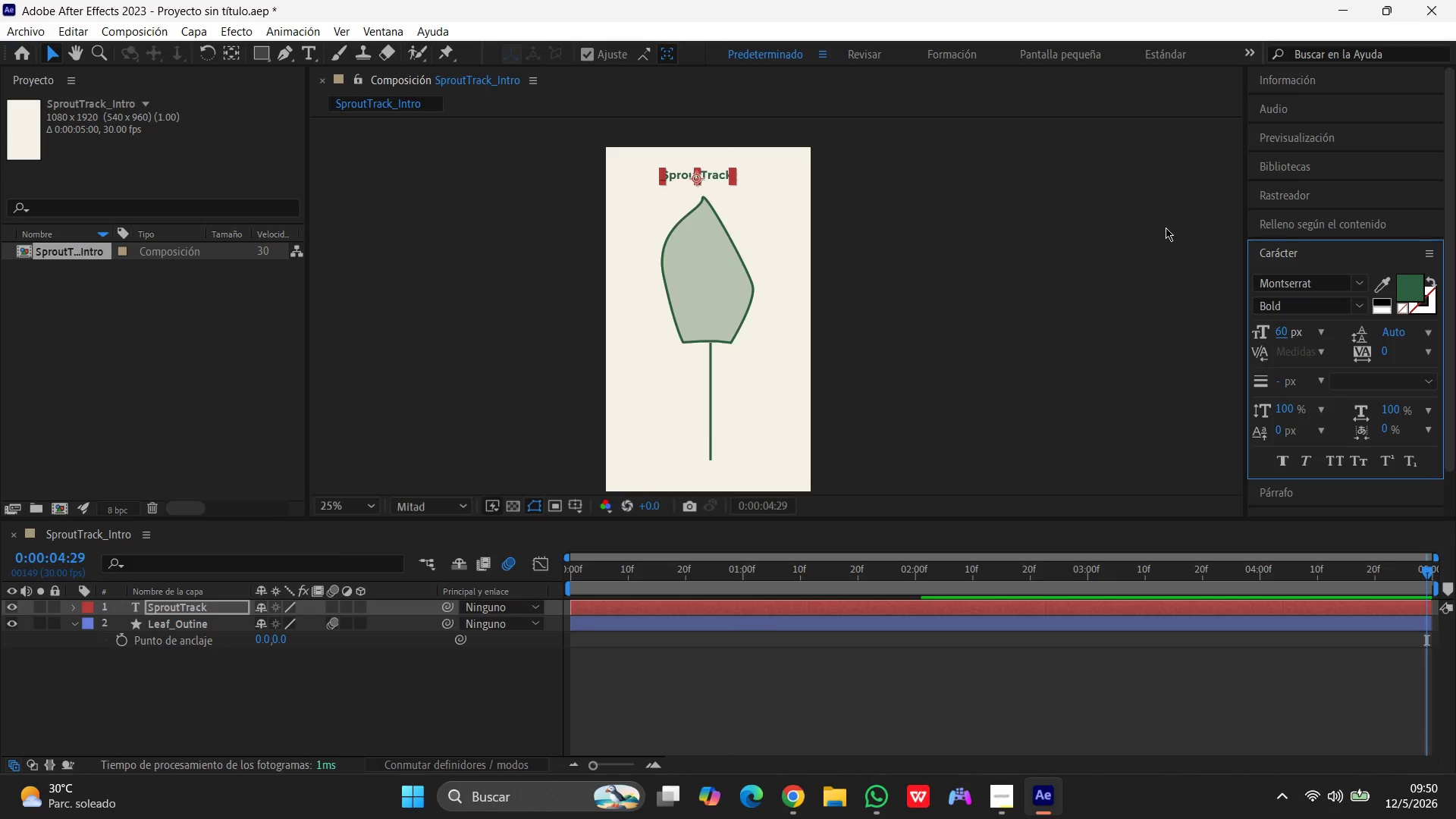 
hold_key(key=ControlLeft, duration=1.03)
 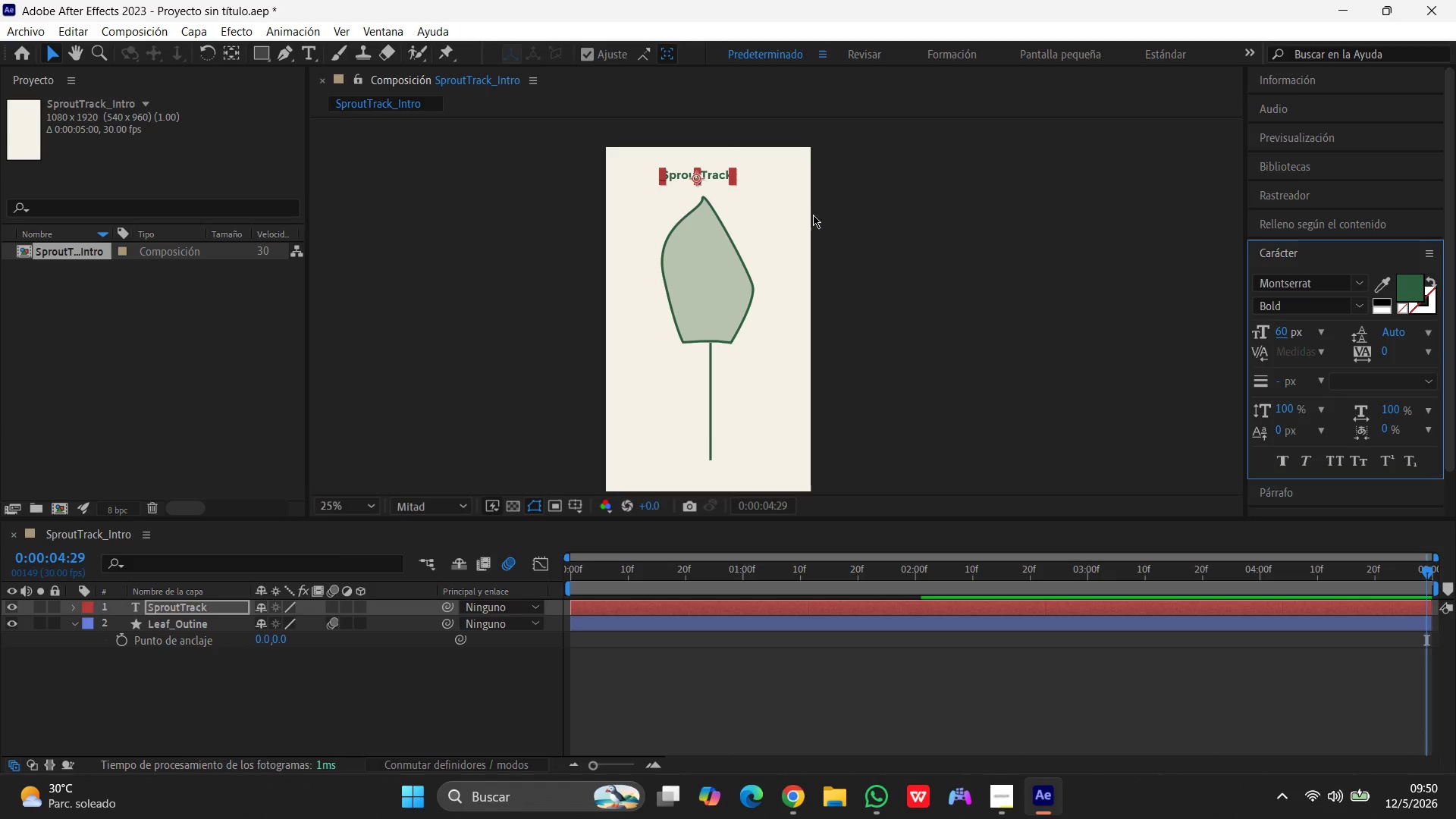 
key(Control+Meta+MetaLeft)
 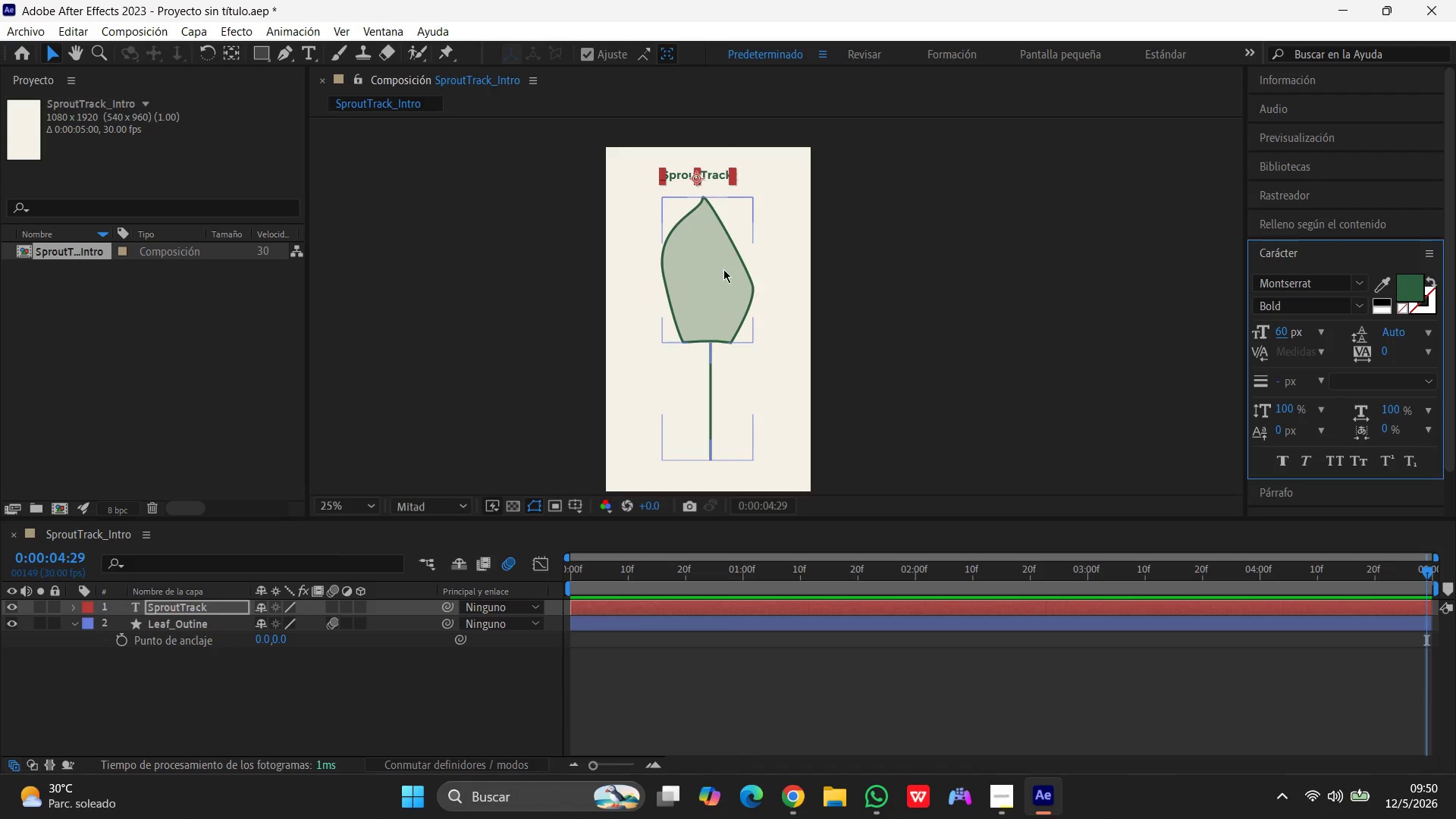 
wait(5.06)
 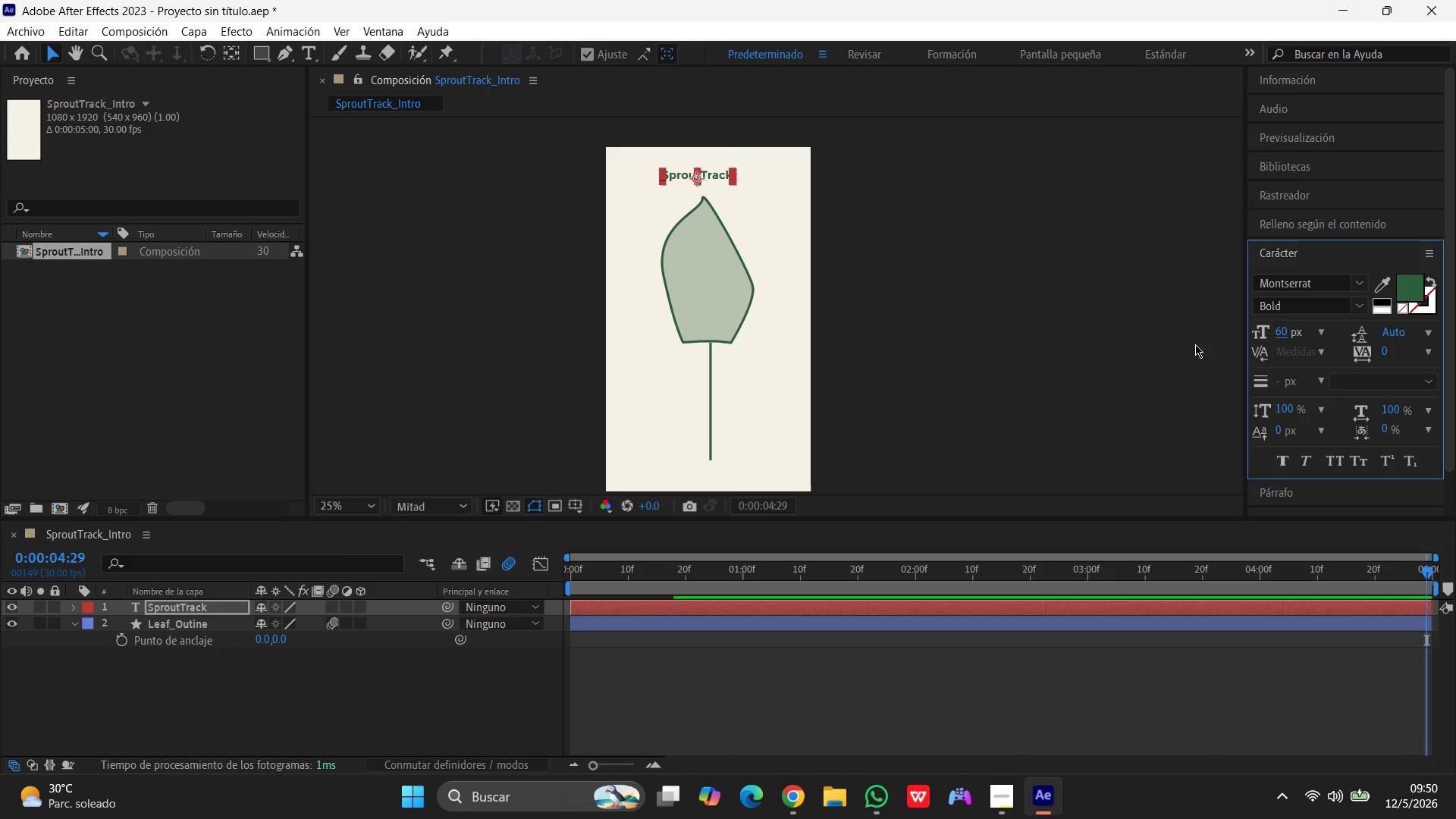 
left_click_drag(start_coordinate=[682, 174], to_coordinate=[696, 465])
 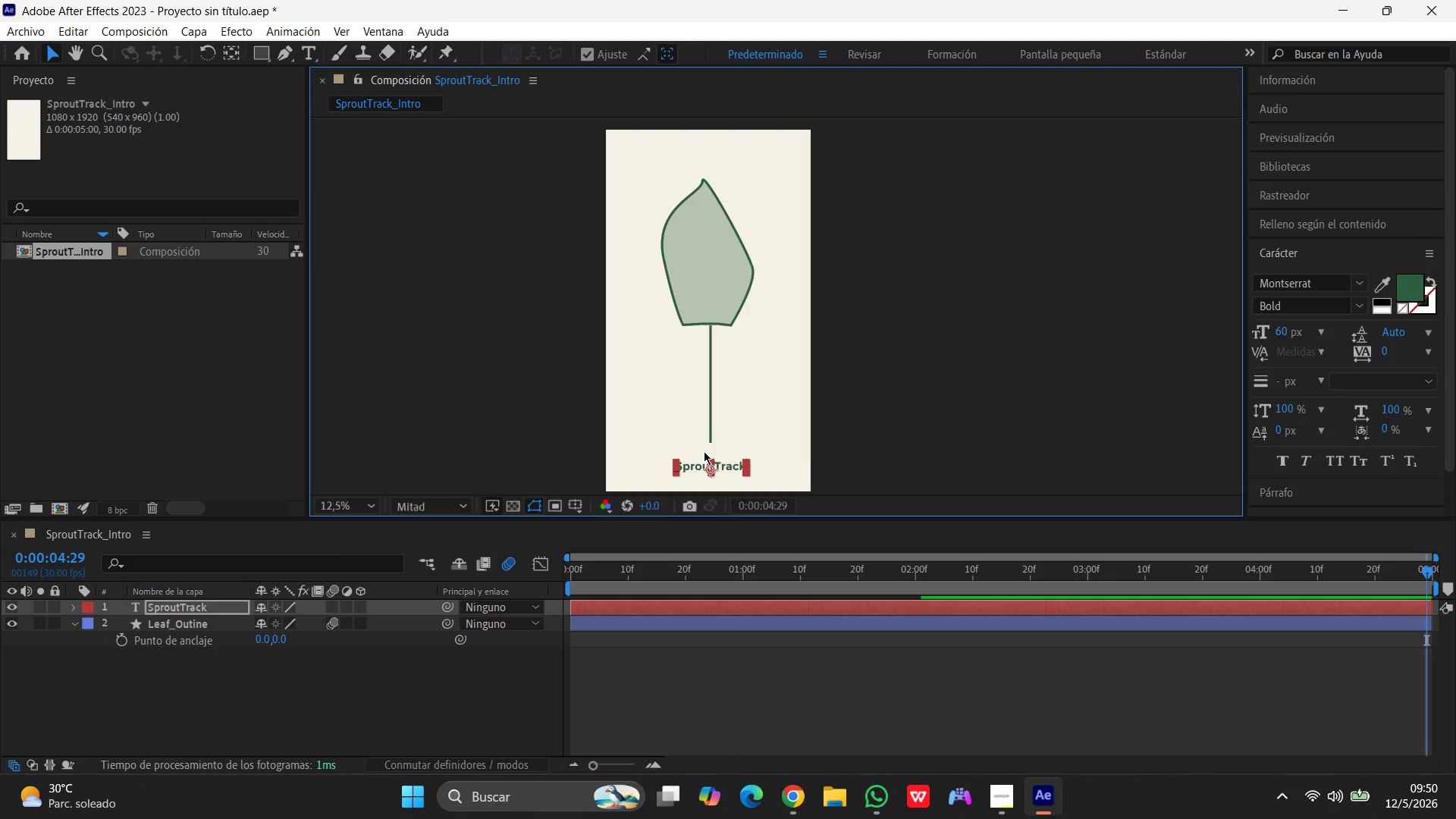 
scroll: coordinate [704, 452], scroll_direction: down, amount: 1.0
 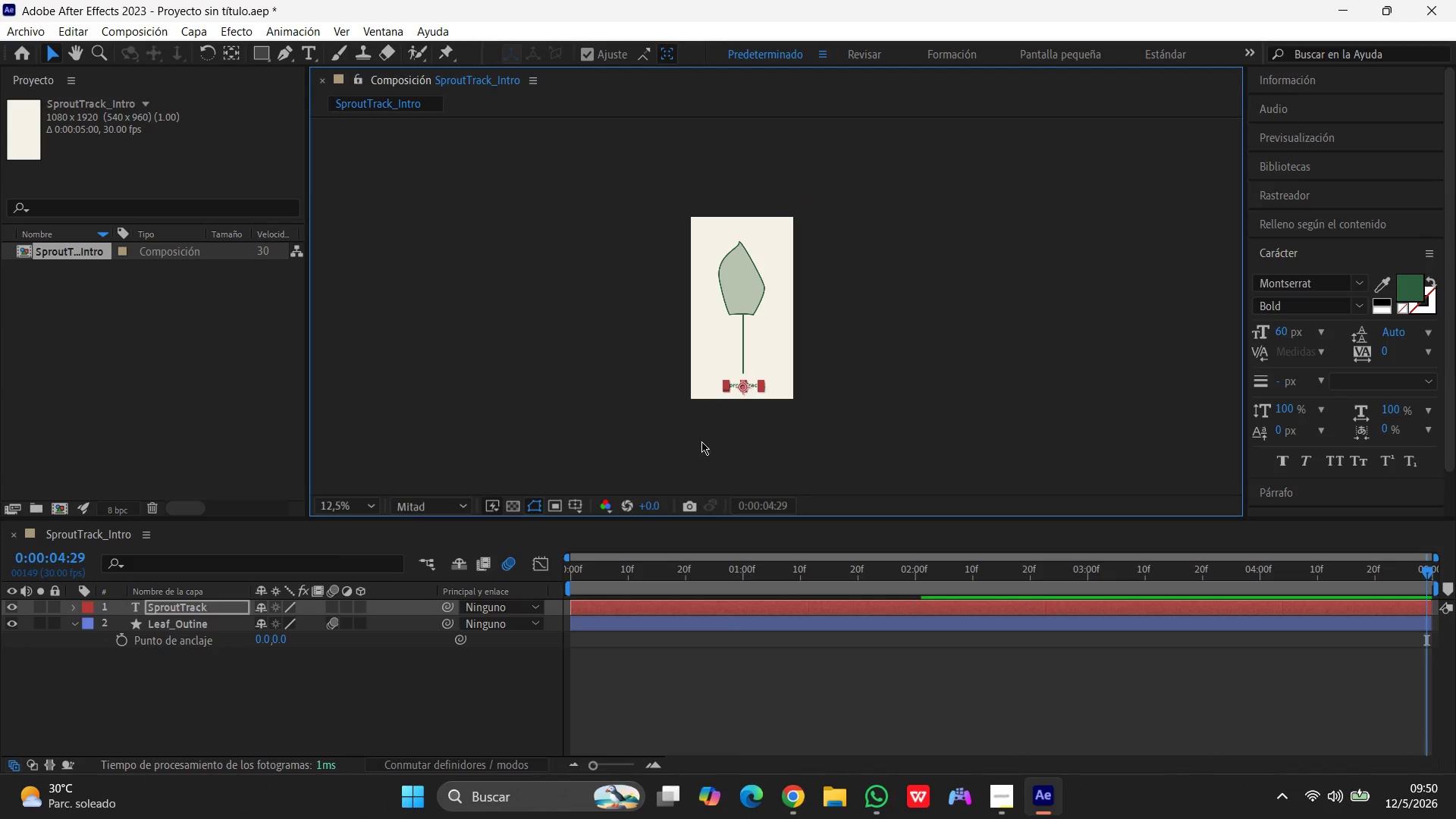 
scroll: coordinate [701, 441], scroll_direction: up, amount: 1.0
 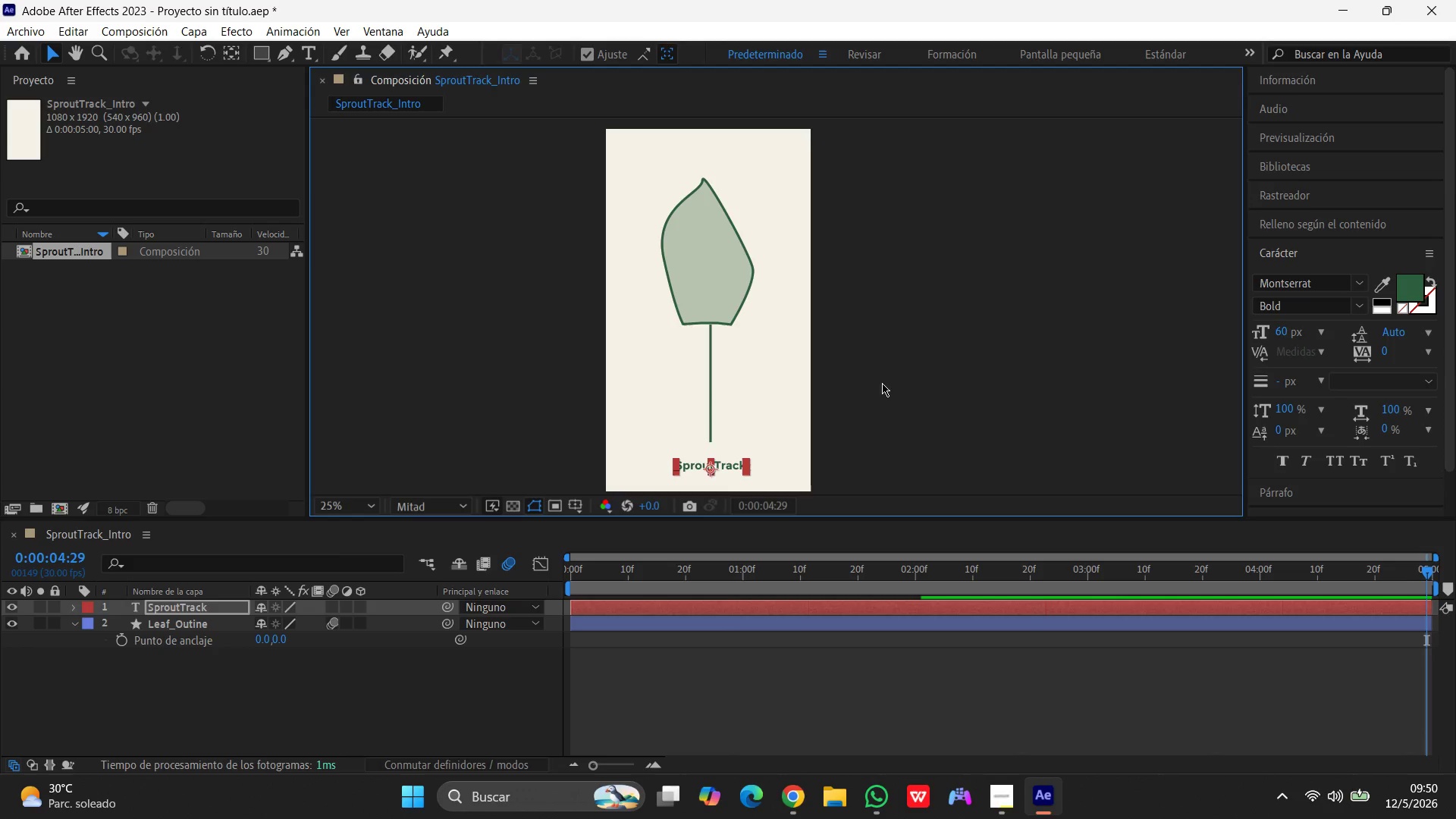 
left_click([937, 366])
 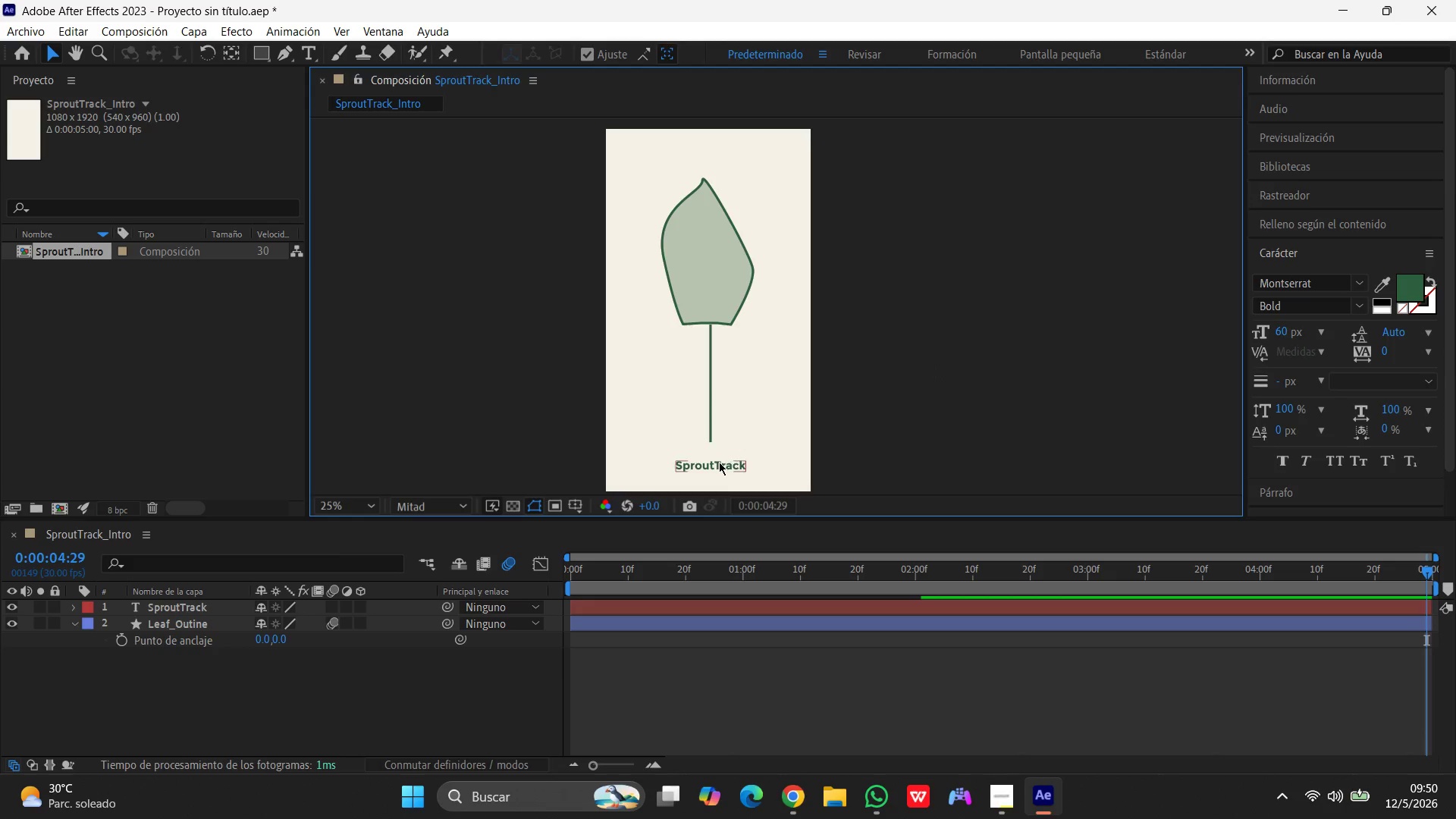 
left_click_drag(start_coordinate=[716, 465], to_coordinate=[717, 461])
 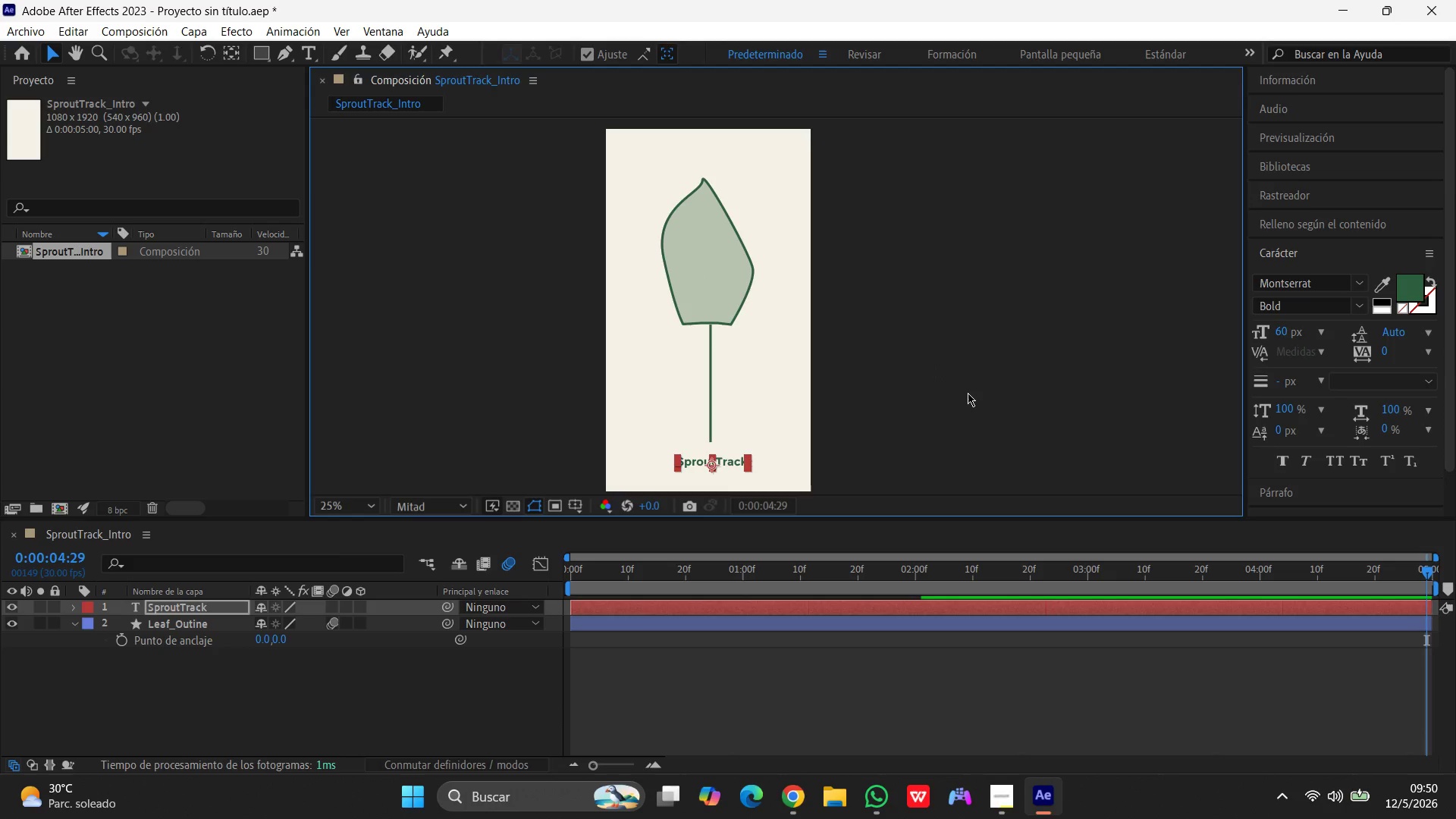 
wait(8.86)
 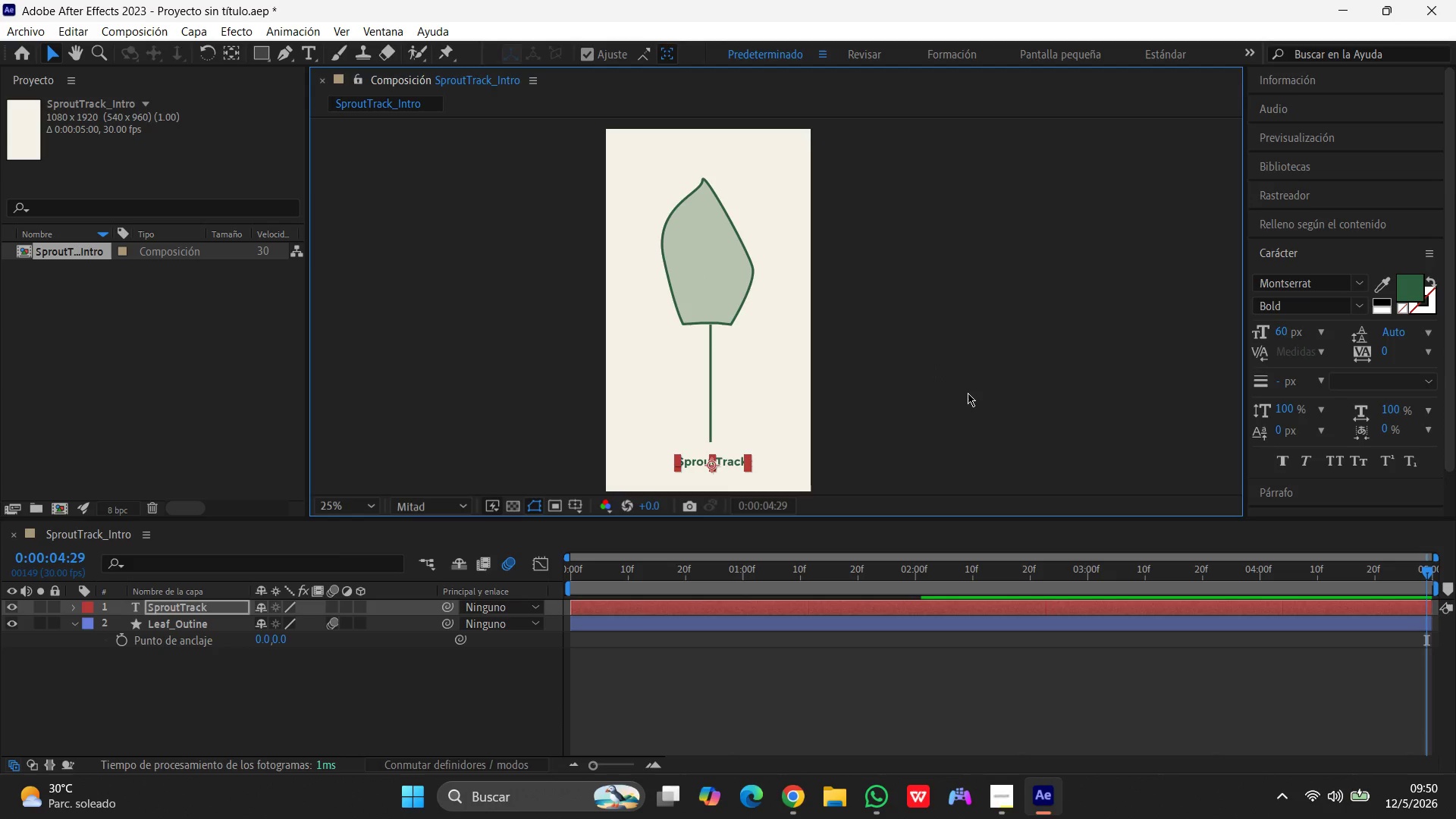 
scroll: coordinate [1396, 472], scroll_direction: down, amount: 7.0
 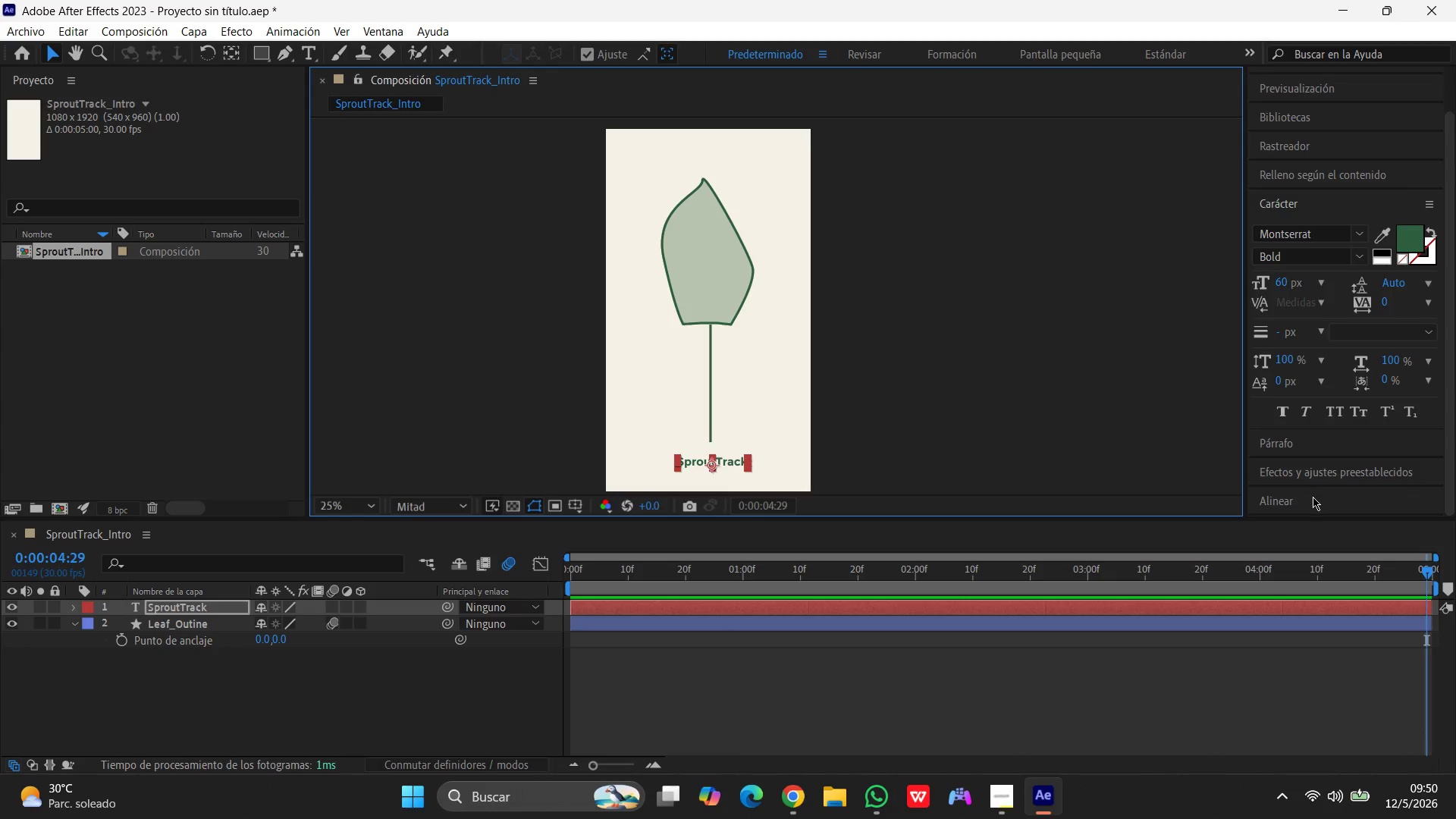 
left_click([1313, 497])
 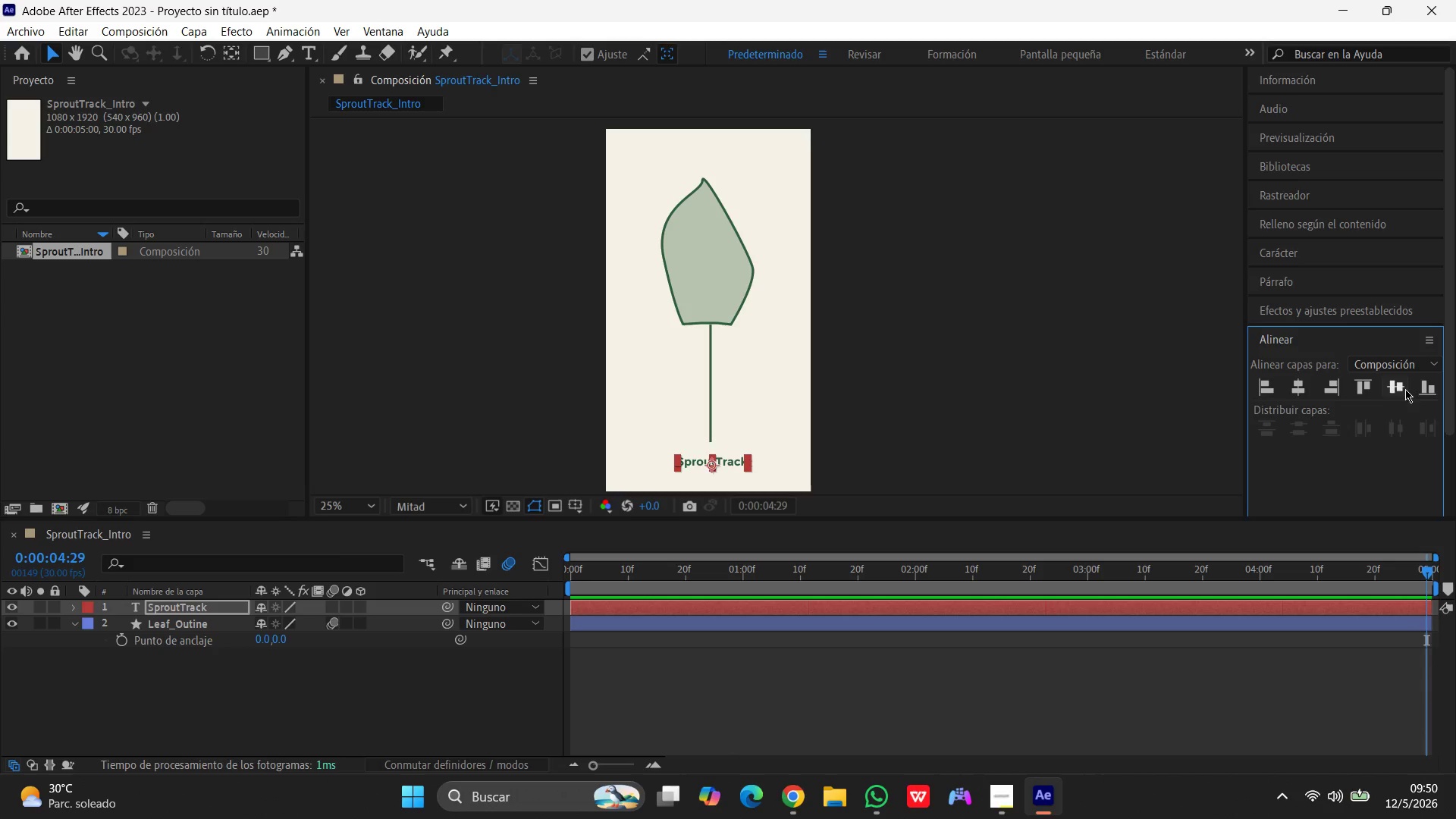 
left_click([1420, 384])
 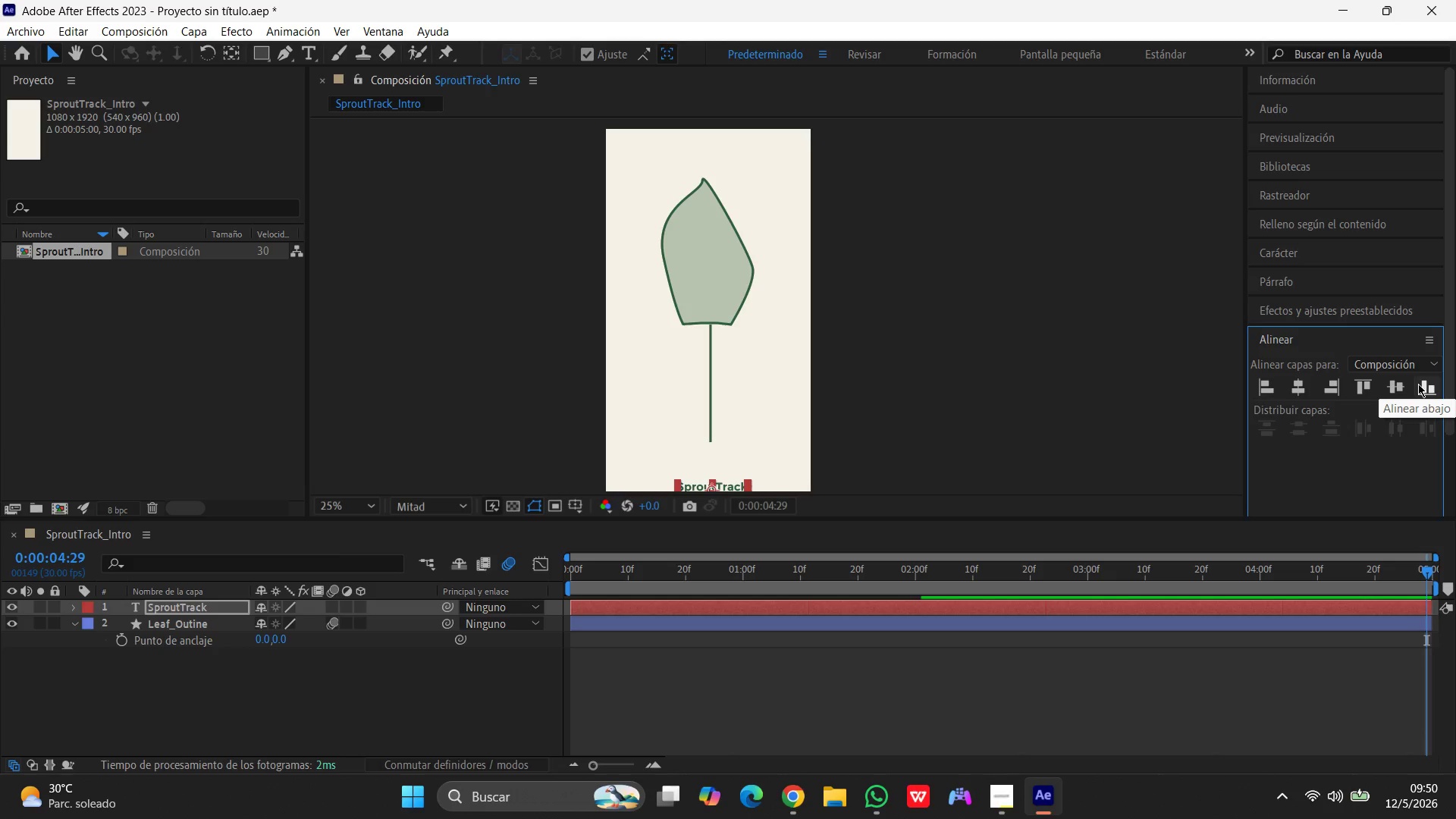 
scroll: coordinate [1418, 384], scroll_direction: down, amount: 1.0
 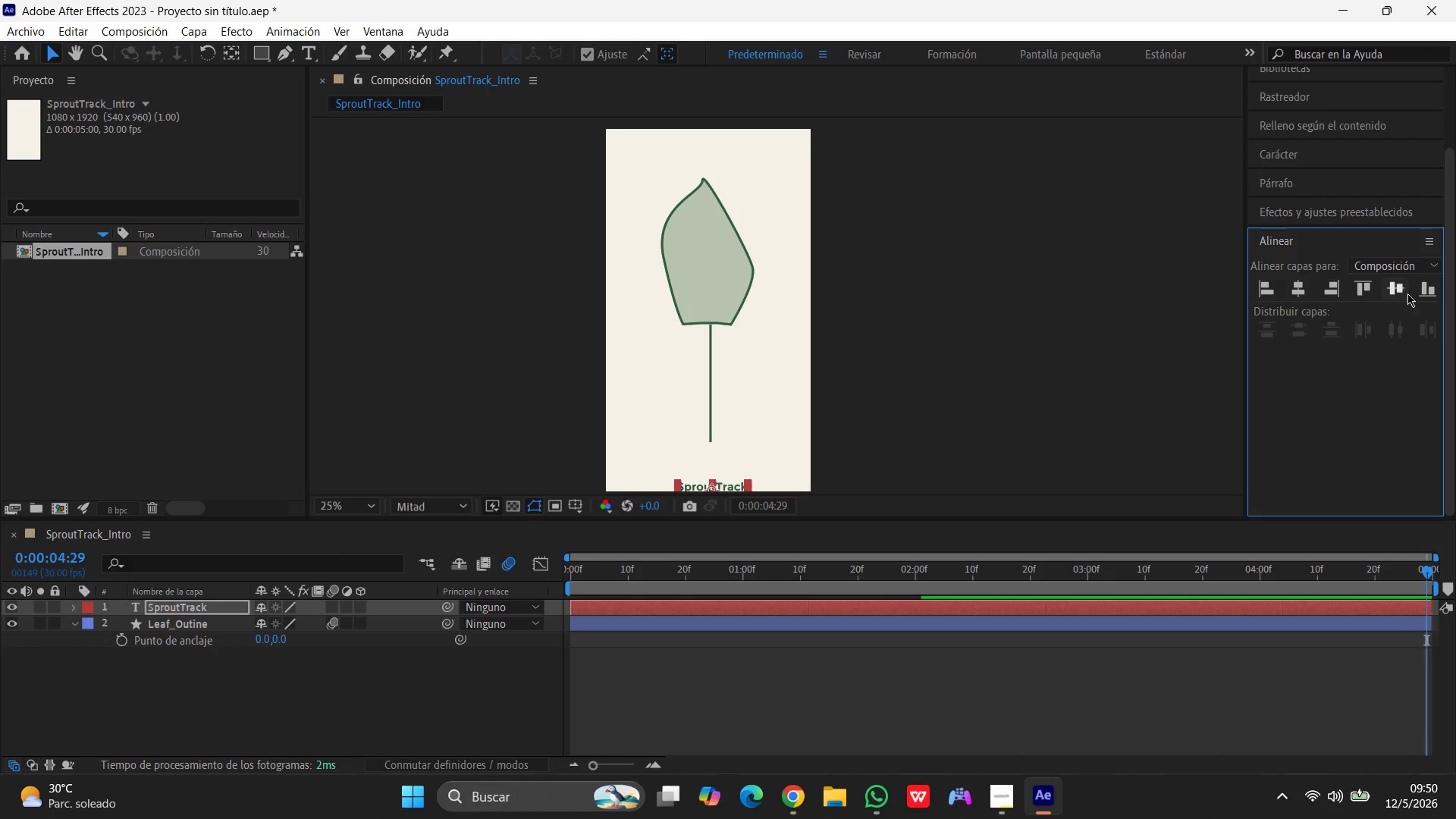 
mouse_move([1391, 295])
 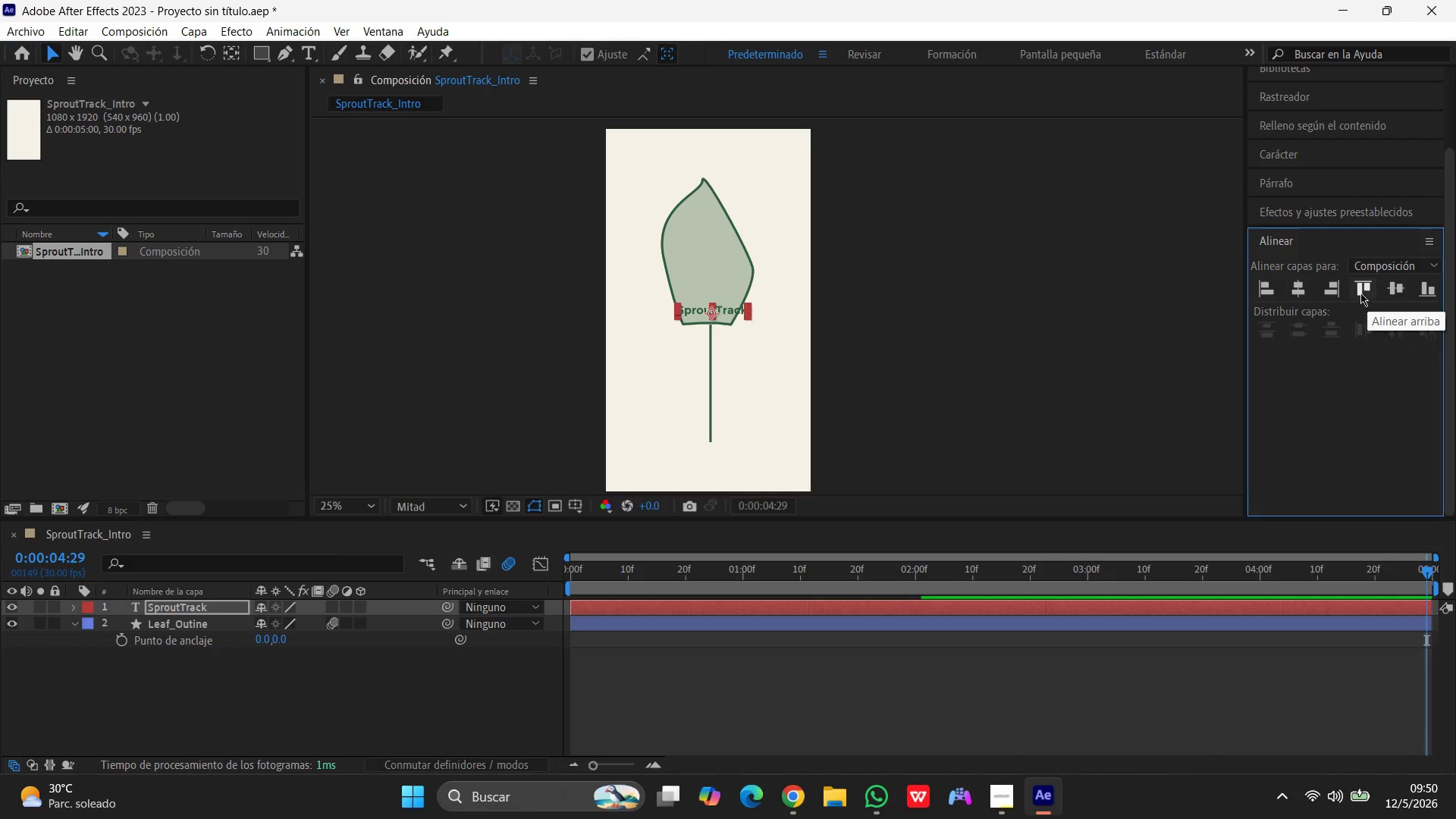 
left_click([1356, 292])
 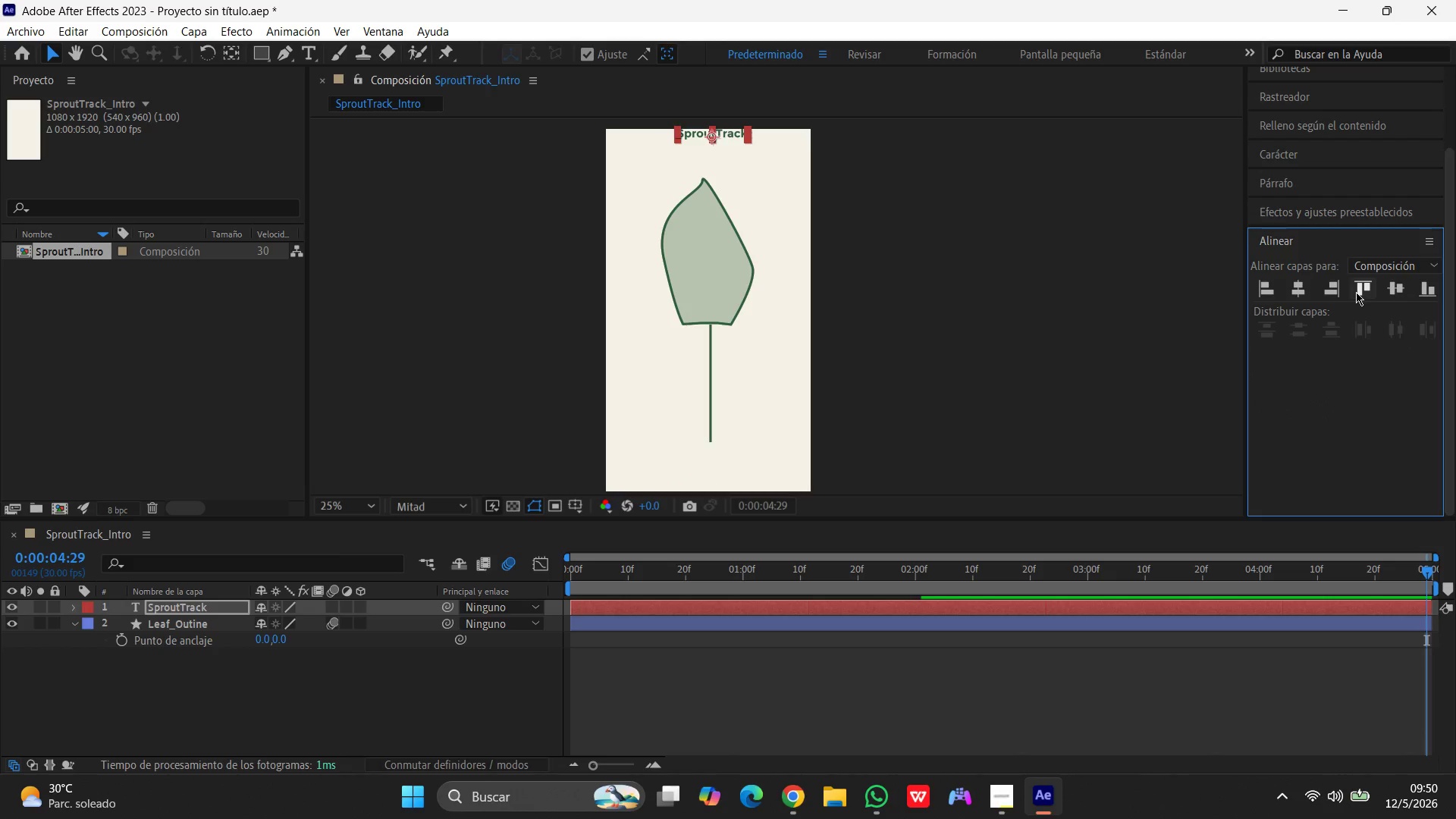 
left_click([1338, 292])
 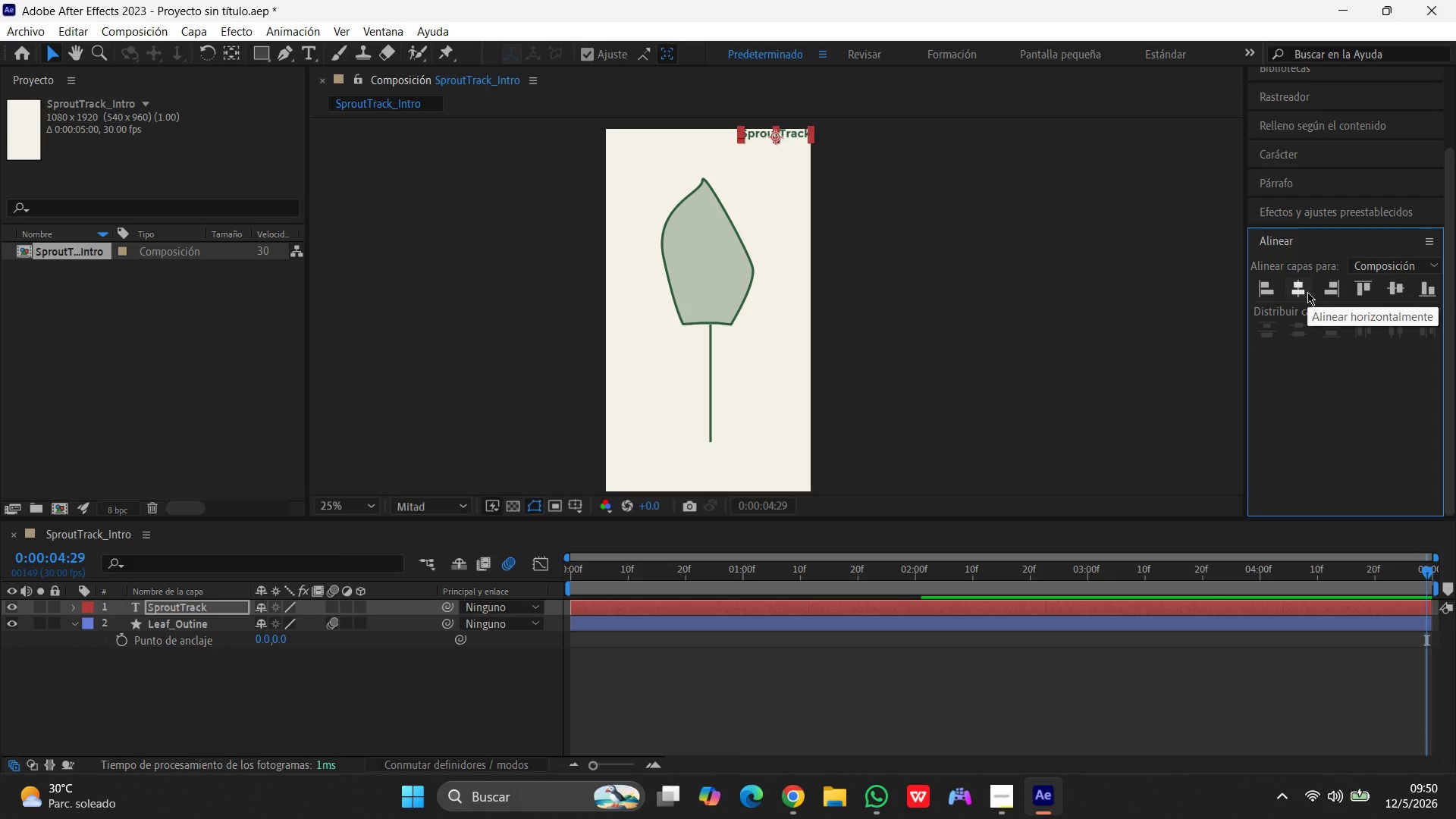 
left_click([1307, 292])
 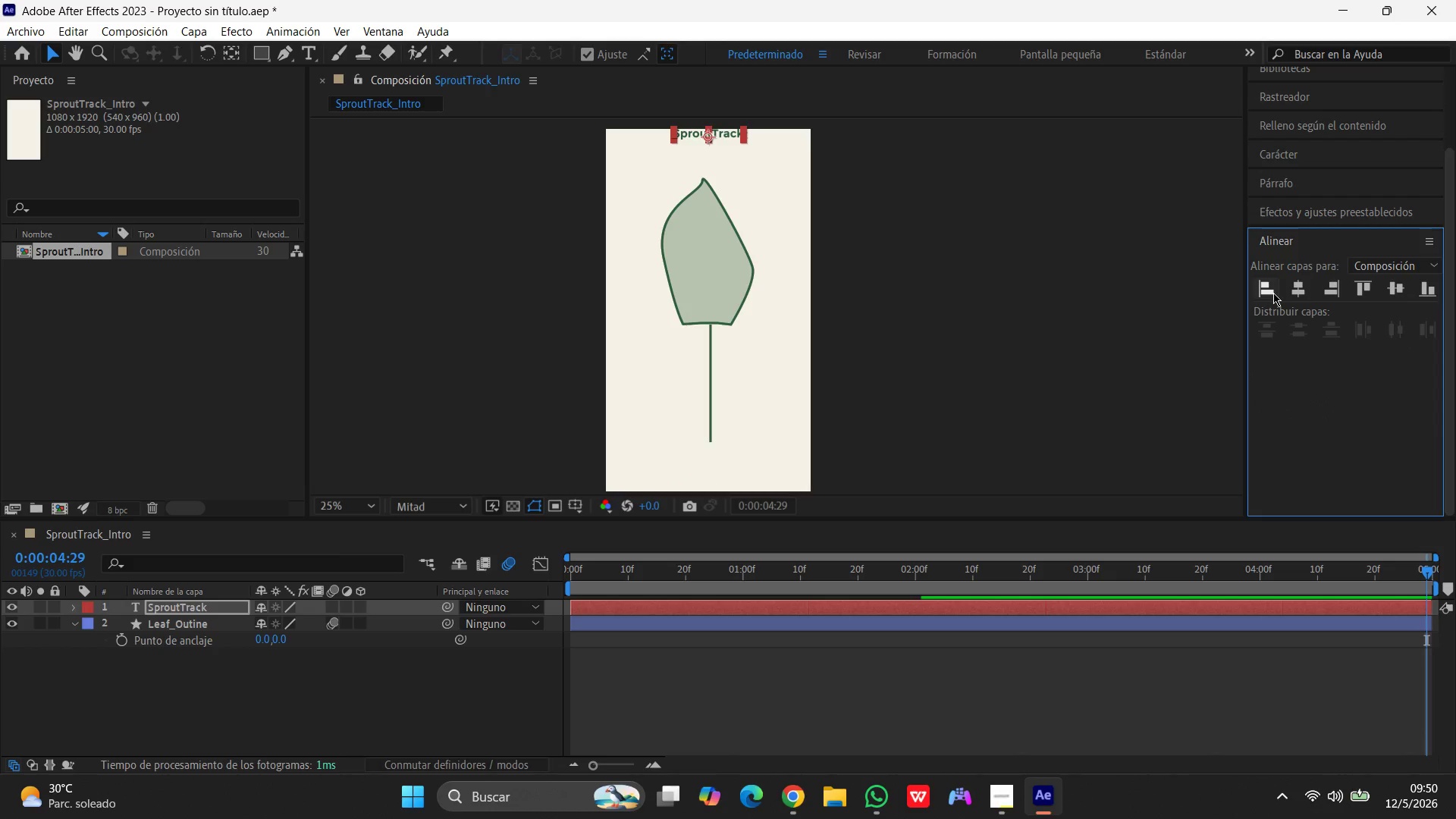 
left_click([1273, 293])
 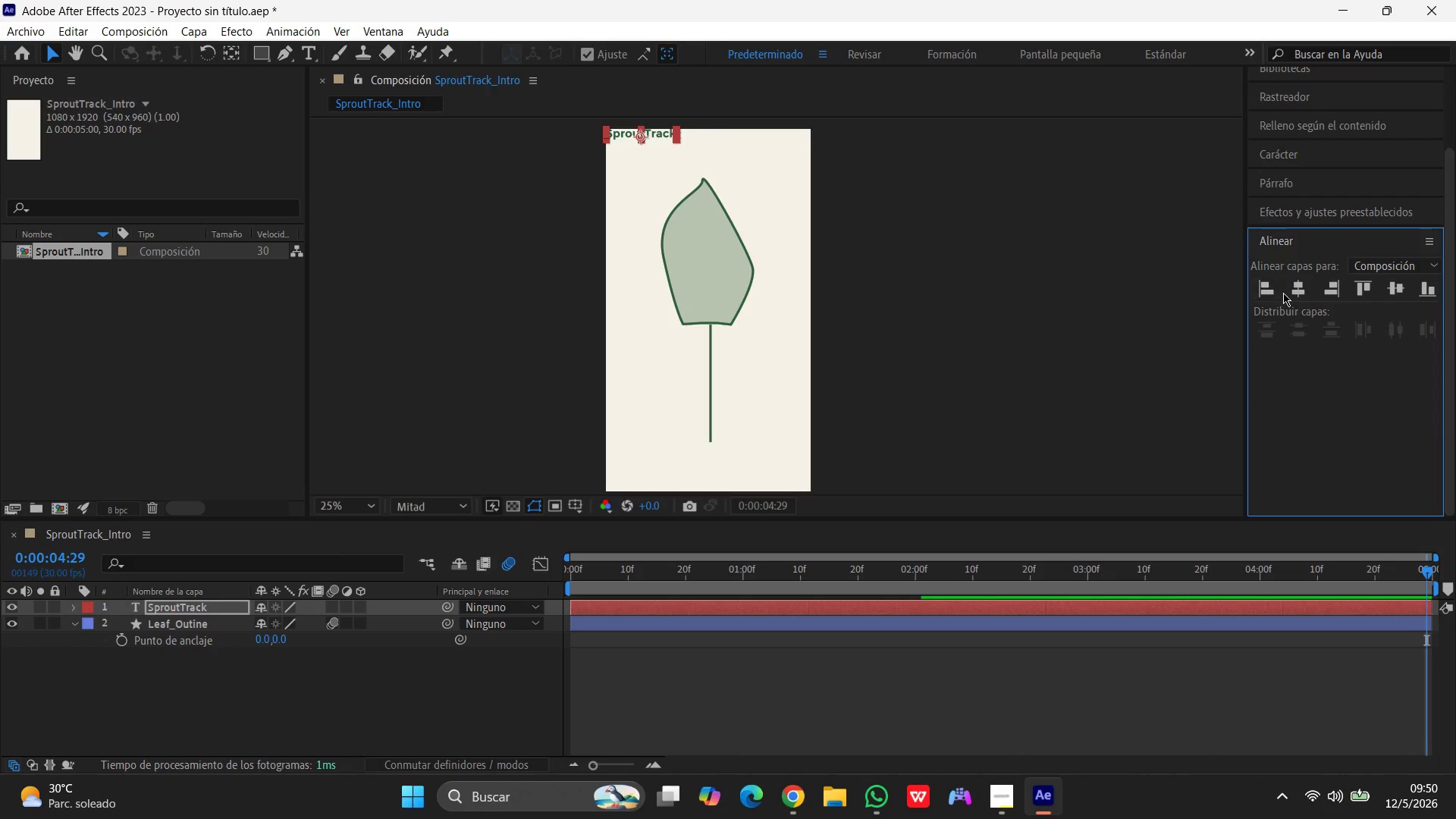 
left_click([1288, 290])
 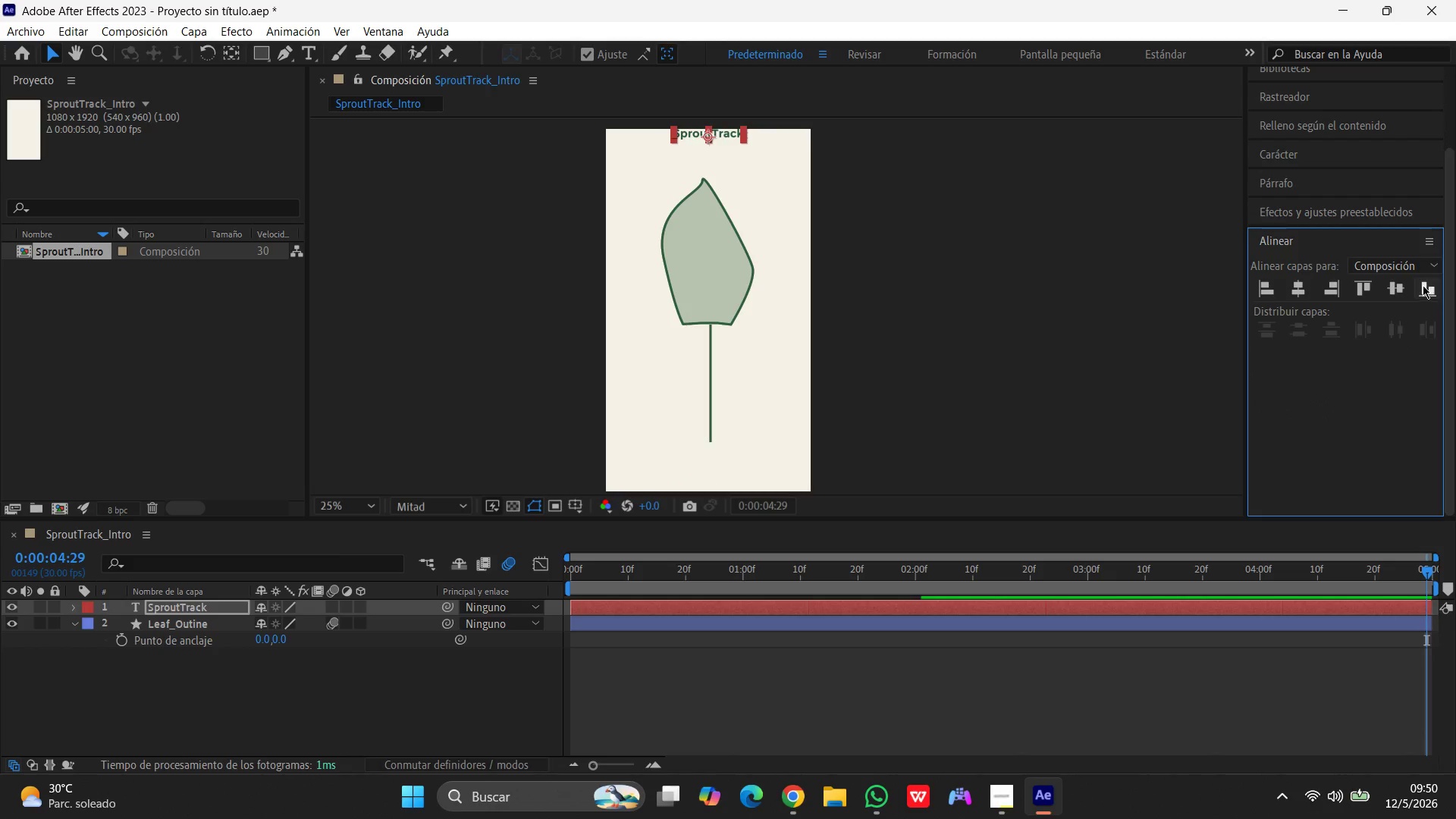 
left_click([1424, 285])
 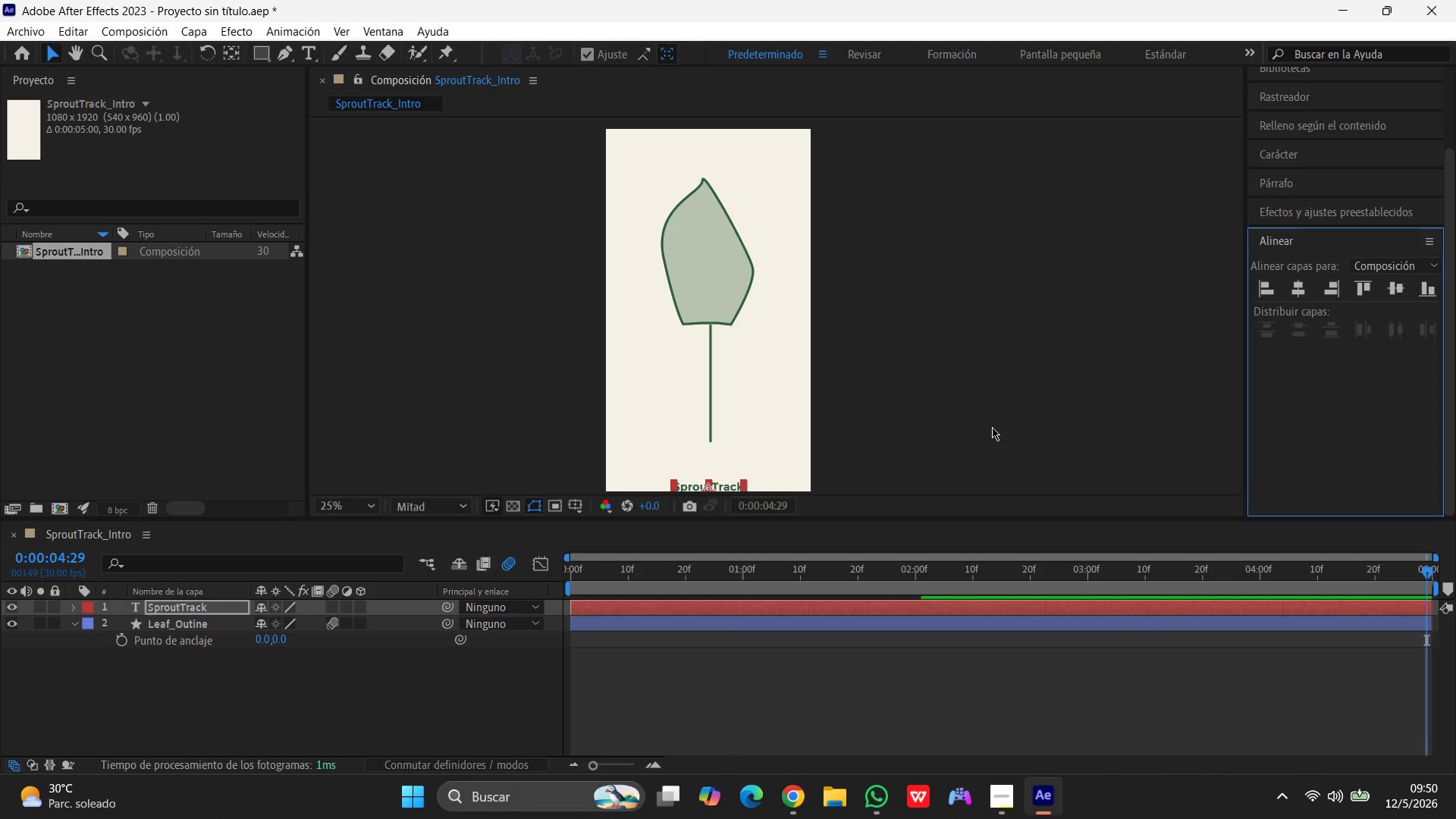 
scroll: coordinate [964, 402], scroll_direction: none, amount: 0.0
 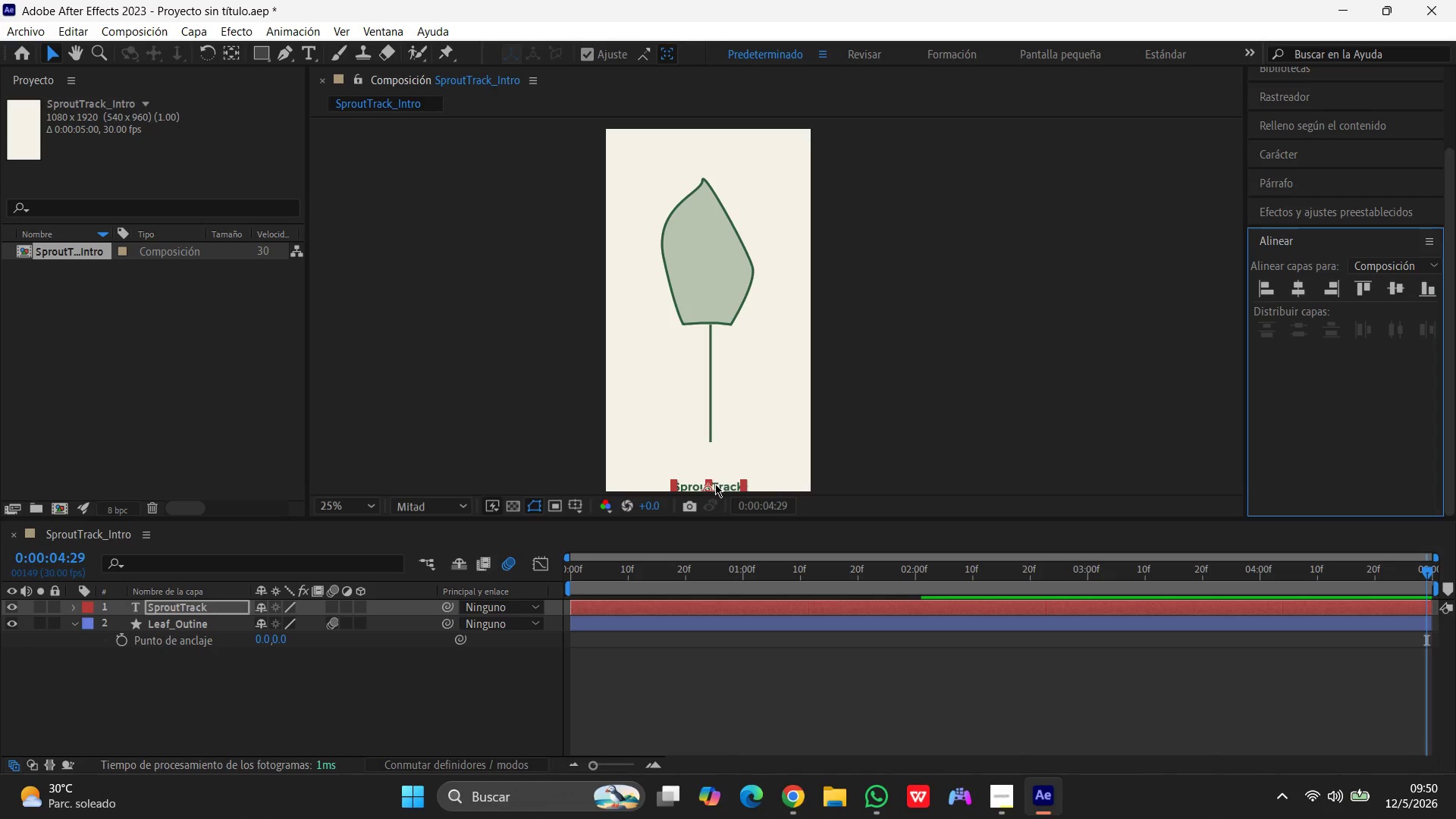 
left_click_drag(start_coordinate=[716, 485], to_coordinate=[715, 461])
 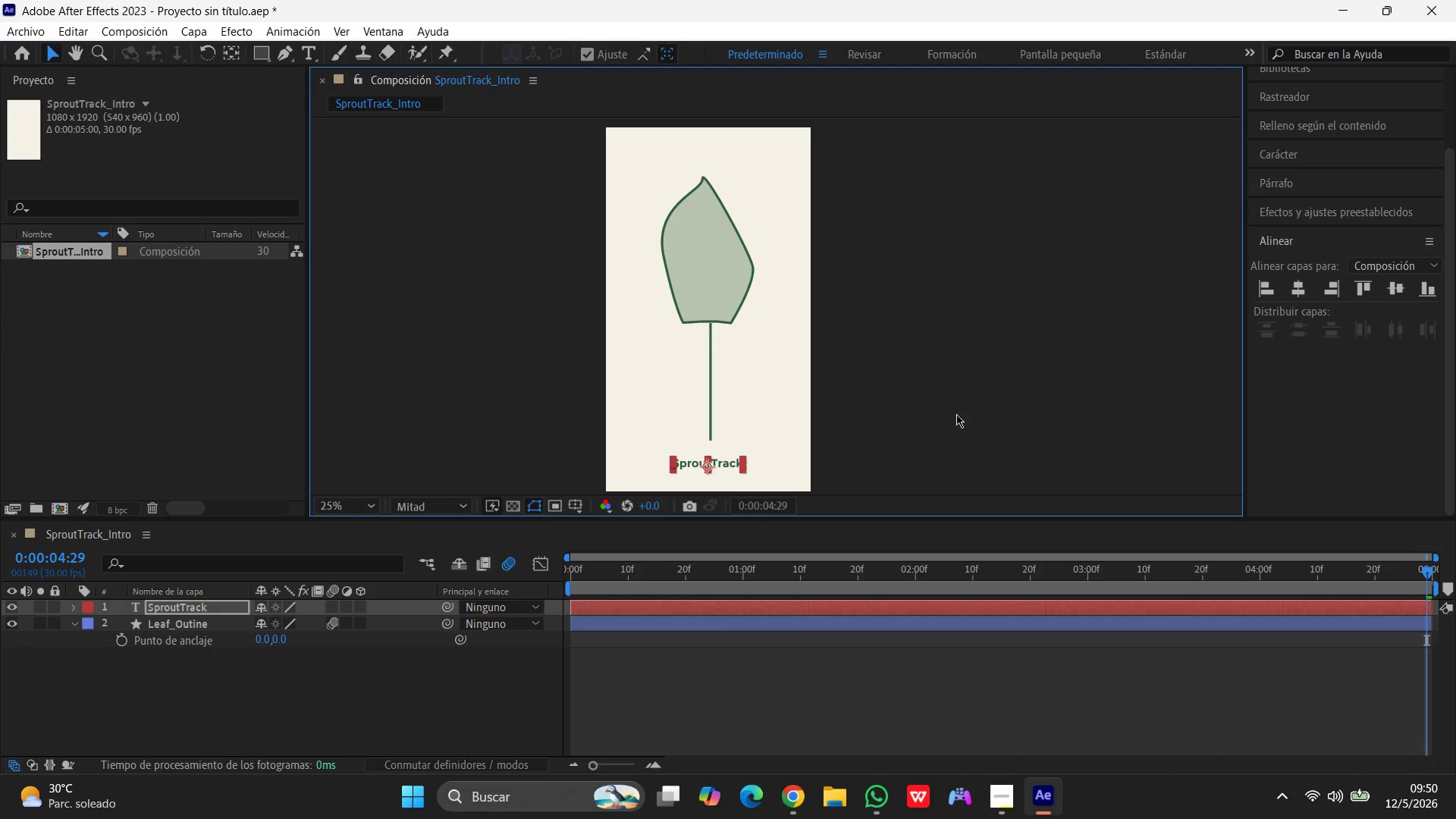 
left_click([957, 414])
 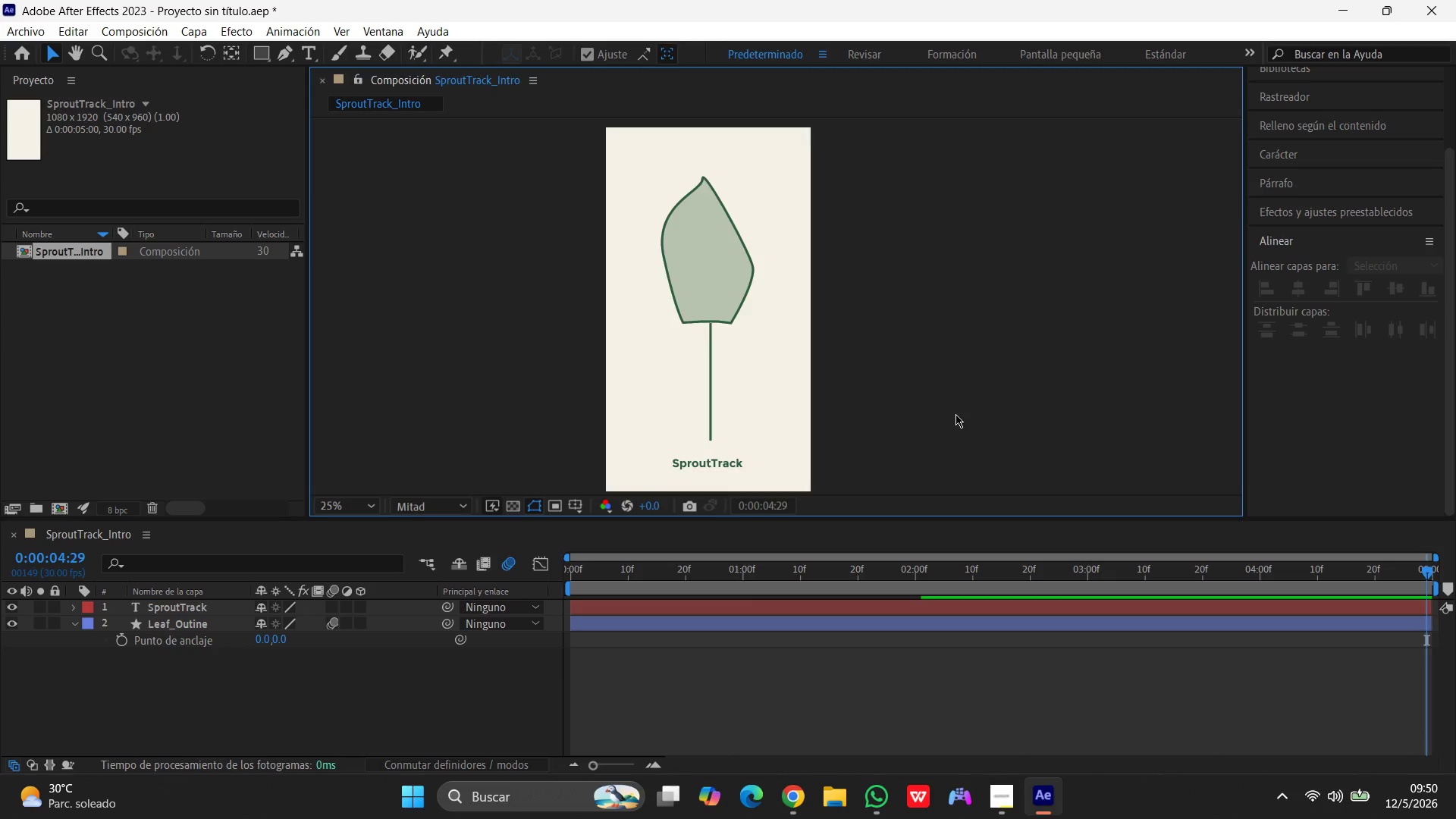 
scroll: coordinate [826, 393], scroll_direction: down, amount: 1.0
 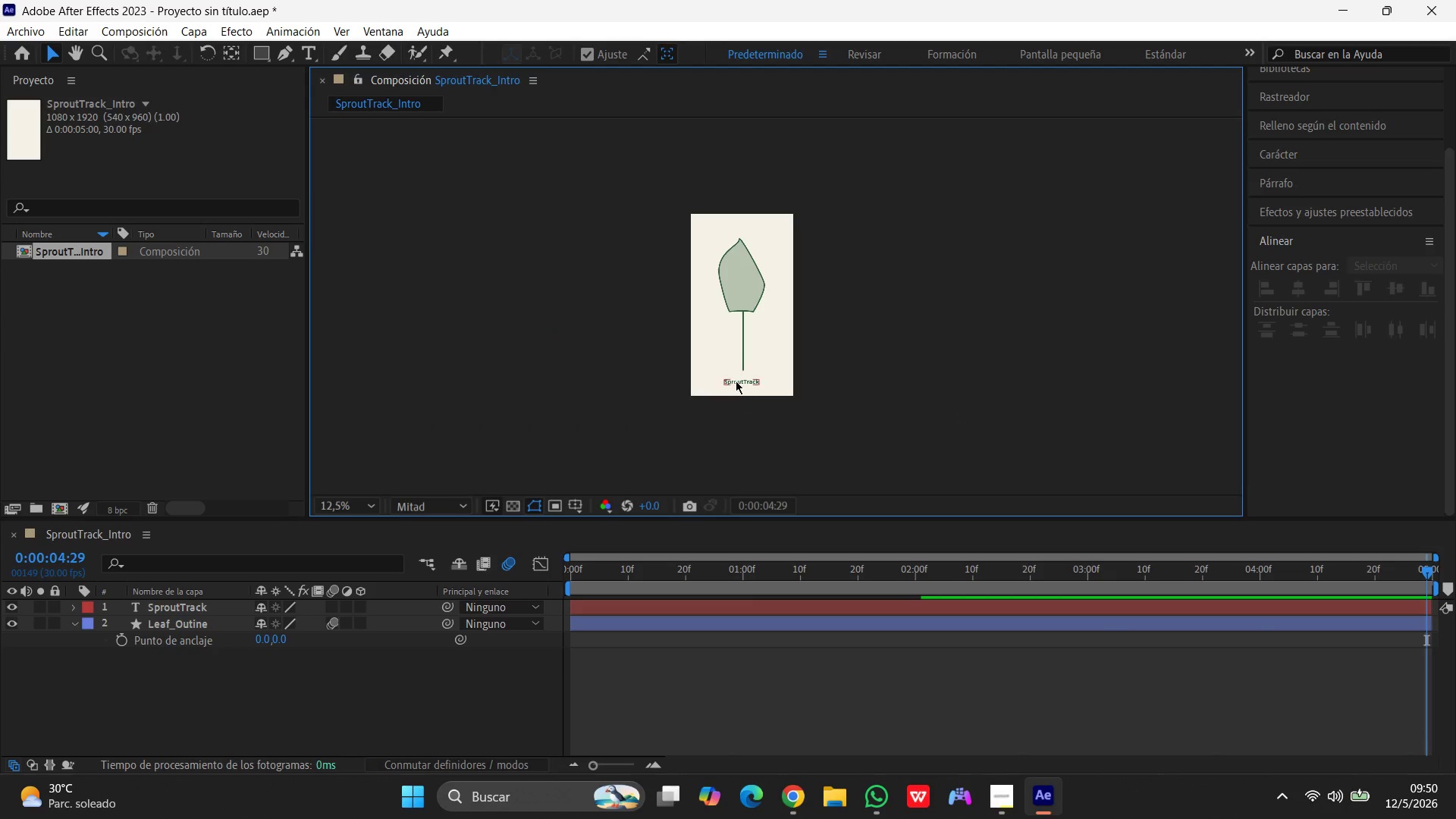 
left_click([736, 381])
 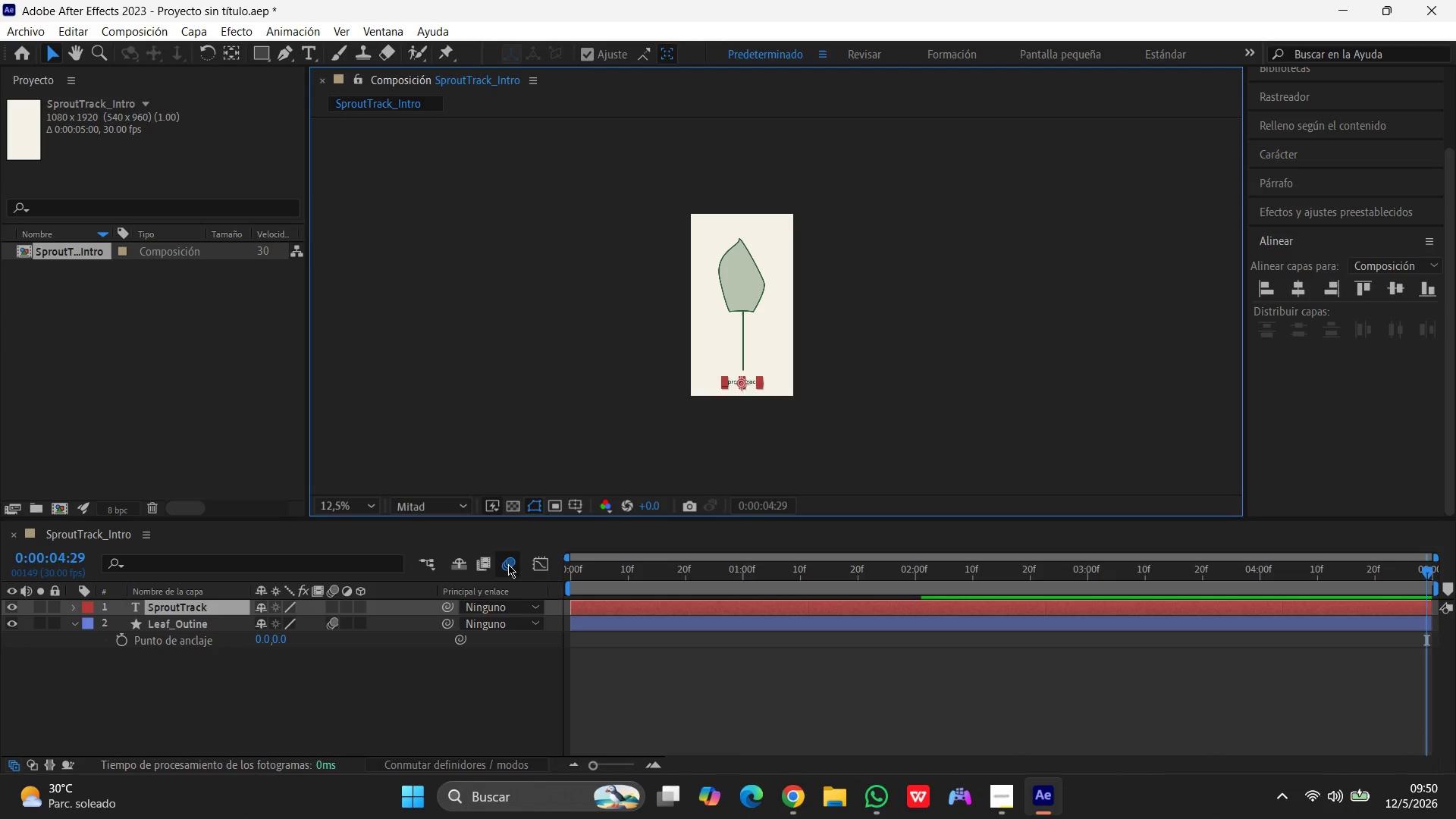 
left_click([188, 607])
 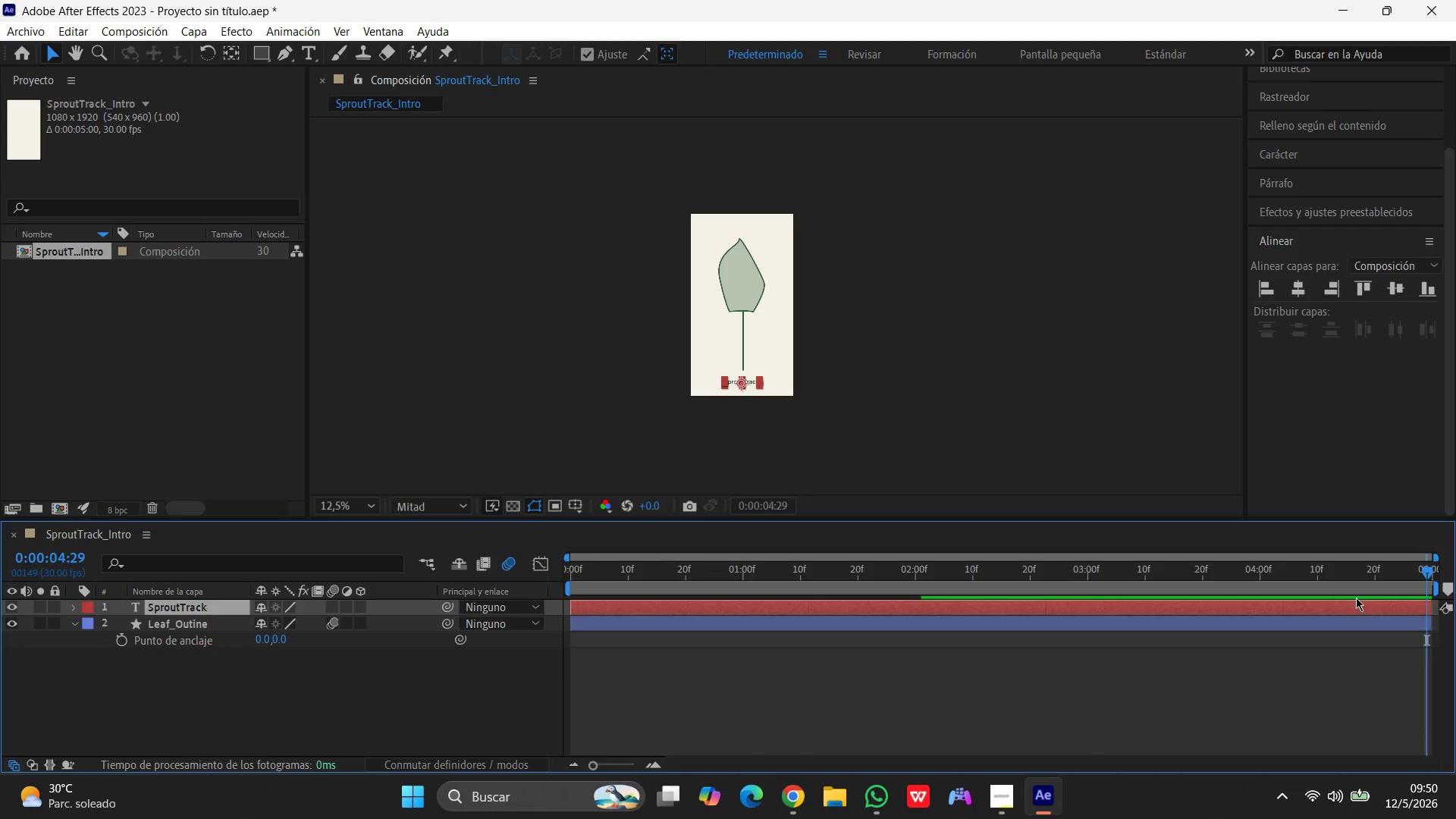 
left_click_drag(start_coordinate=[1426, 566], to_coordinate=[1003, 581])
 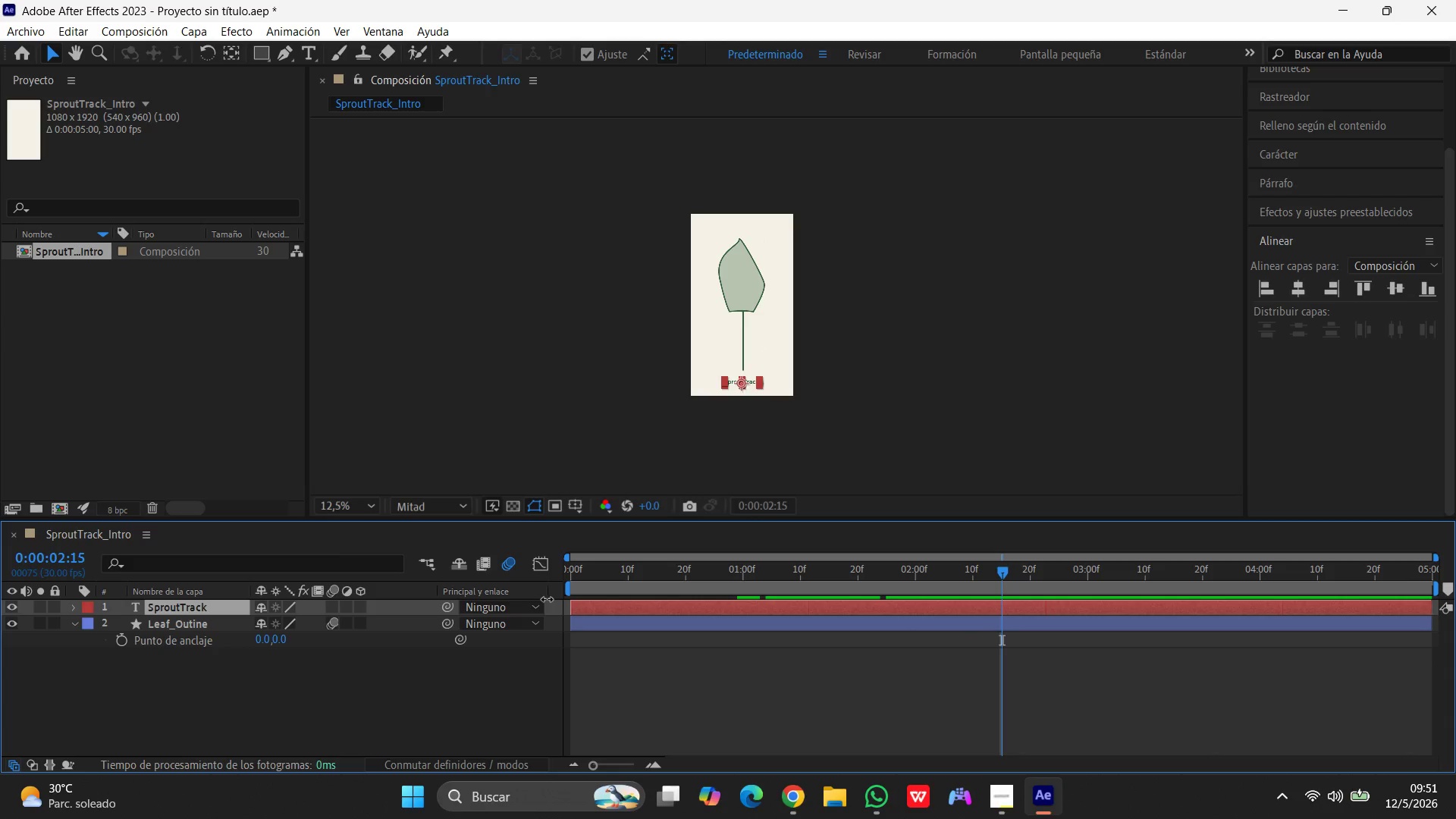 
left_click([178, 604])
 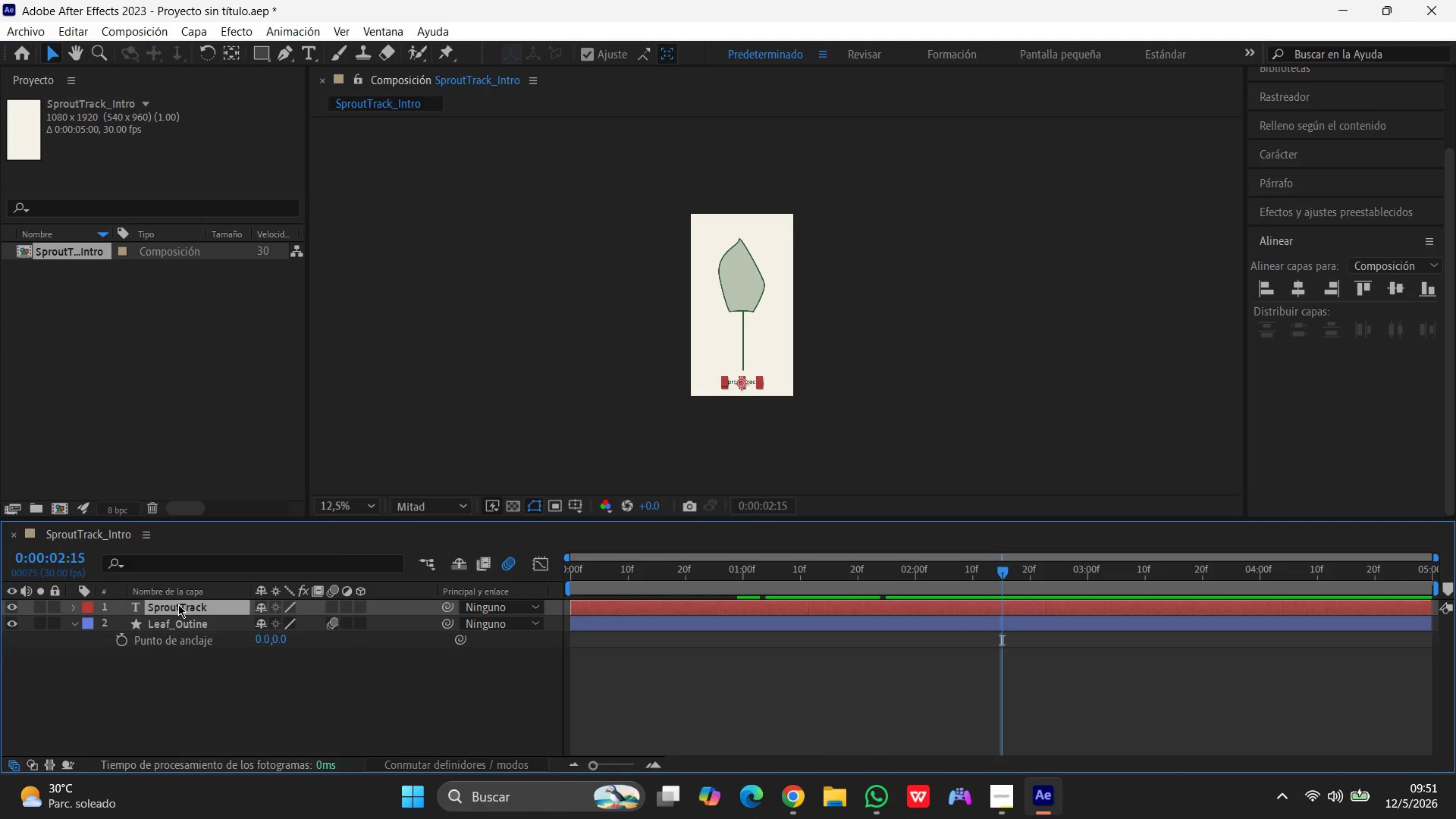 
key(T)
 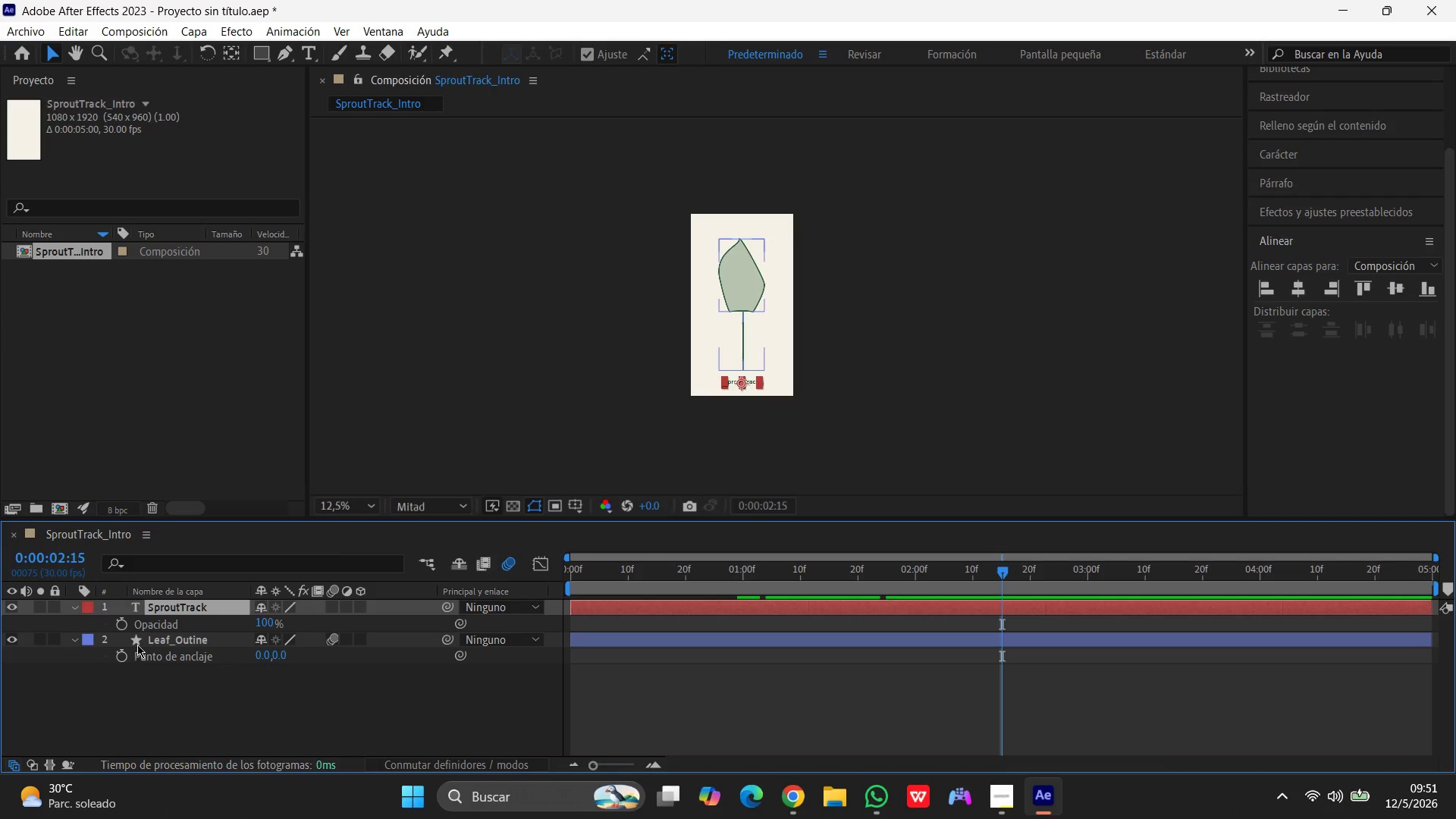 
left_click([124, 624])
 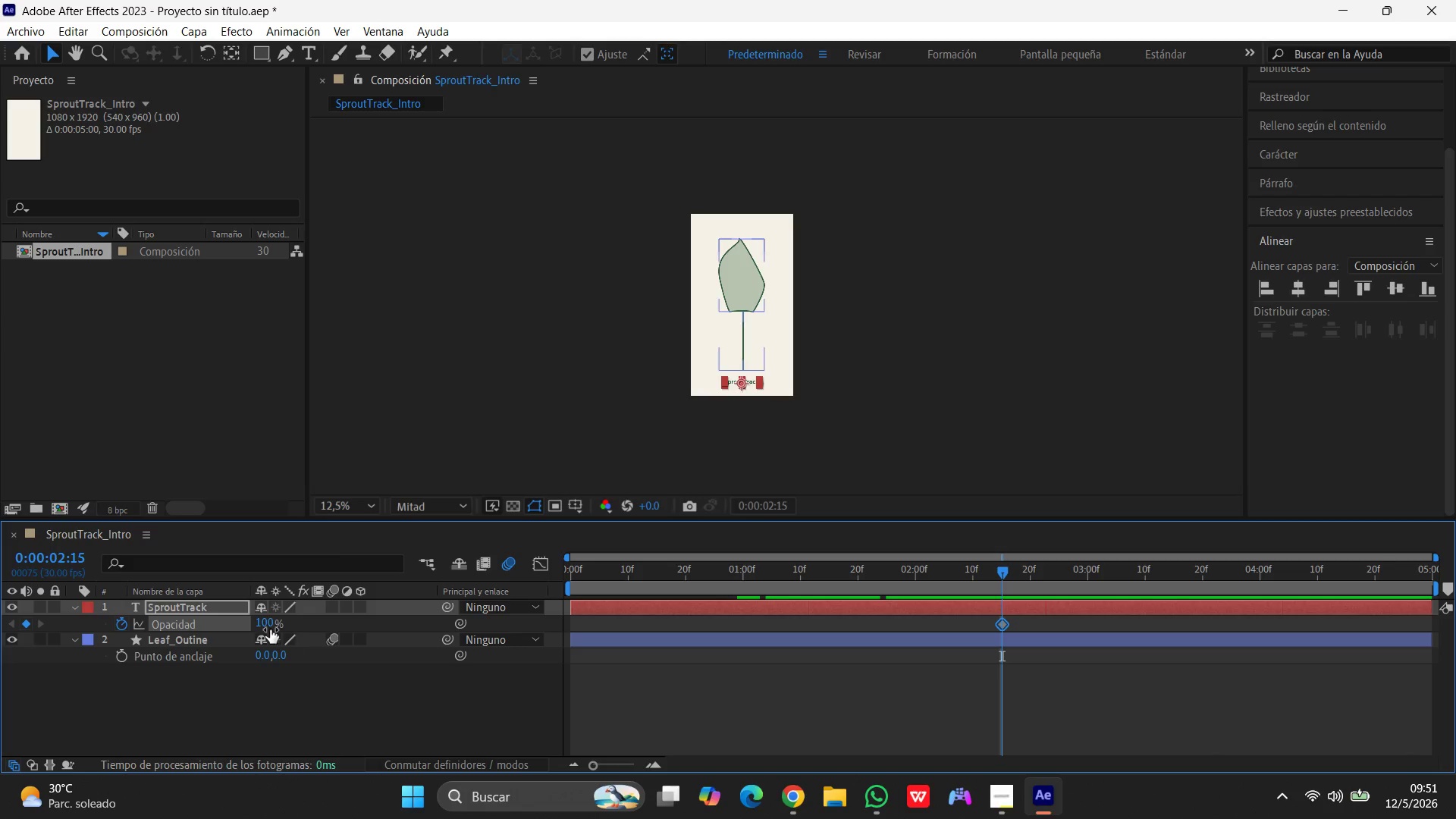 
left_click([268, 620])
 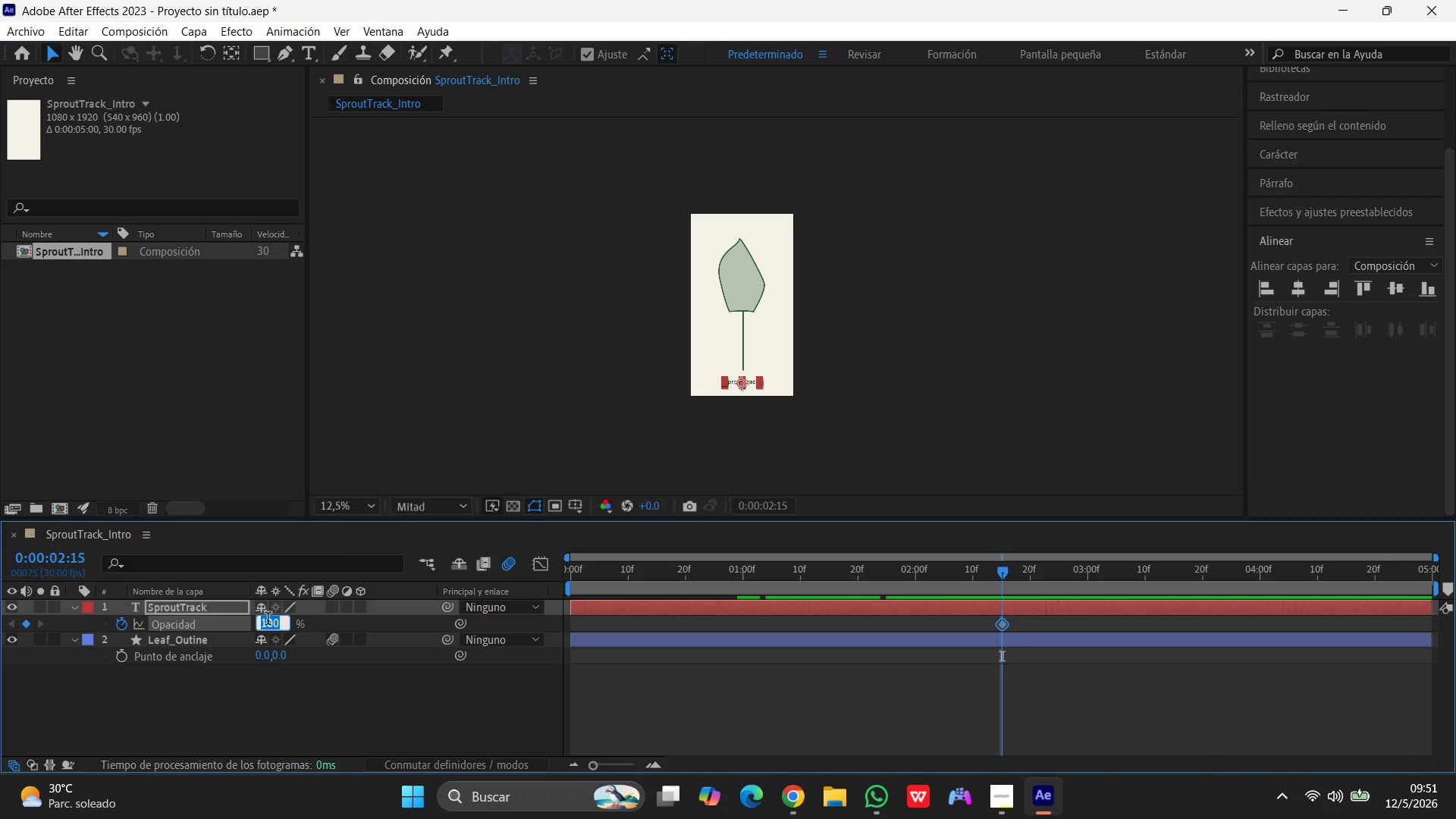 
key(Numpad0)
 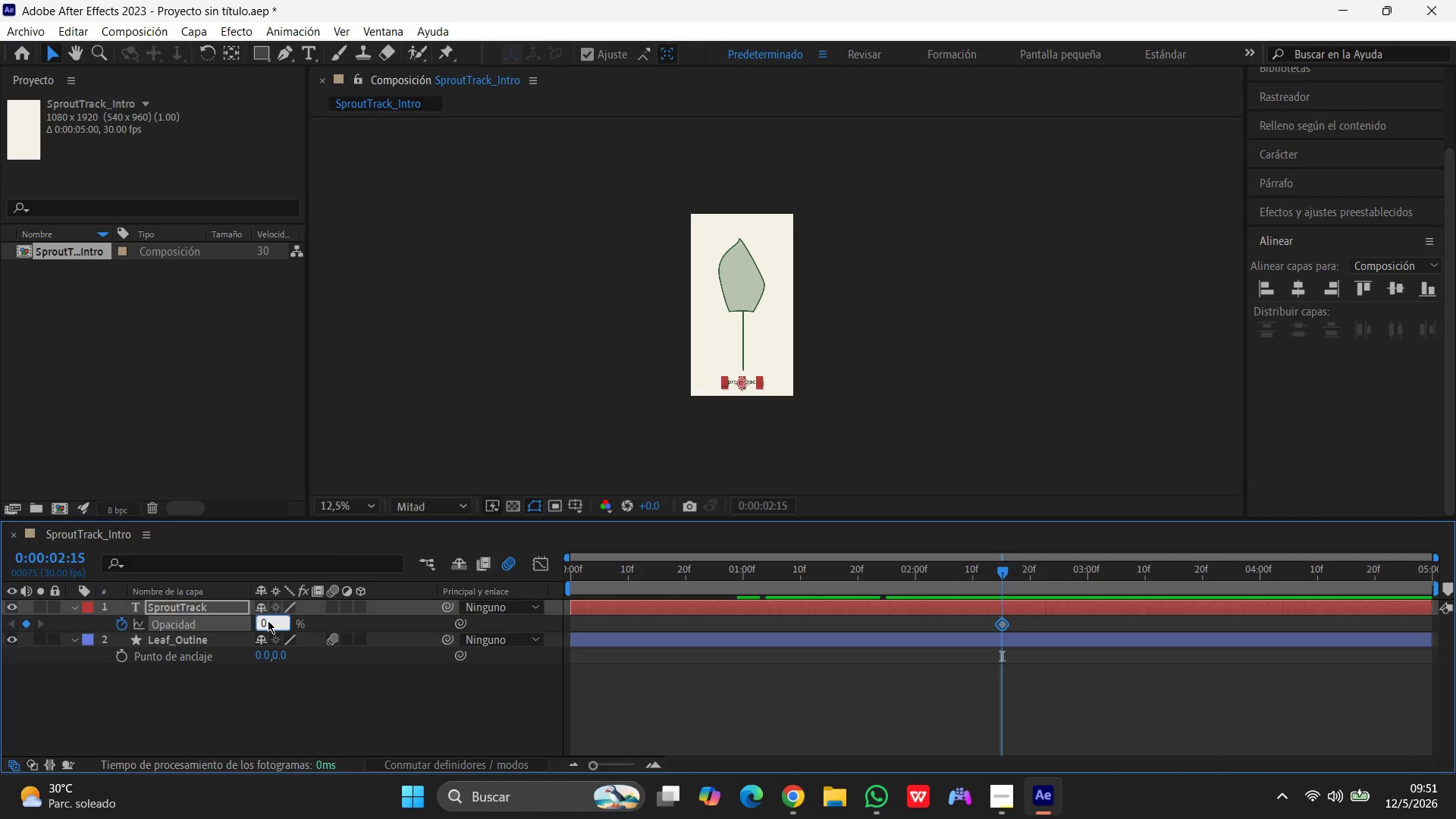 
key(Enter)
 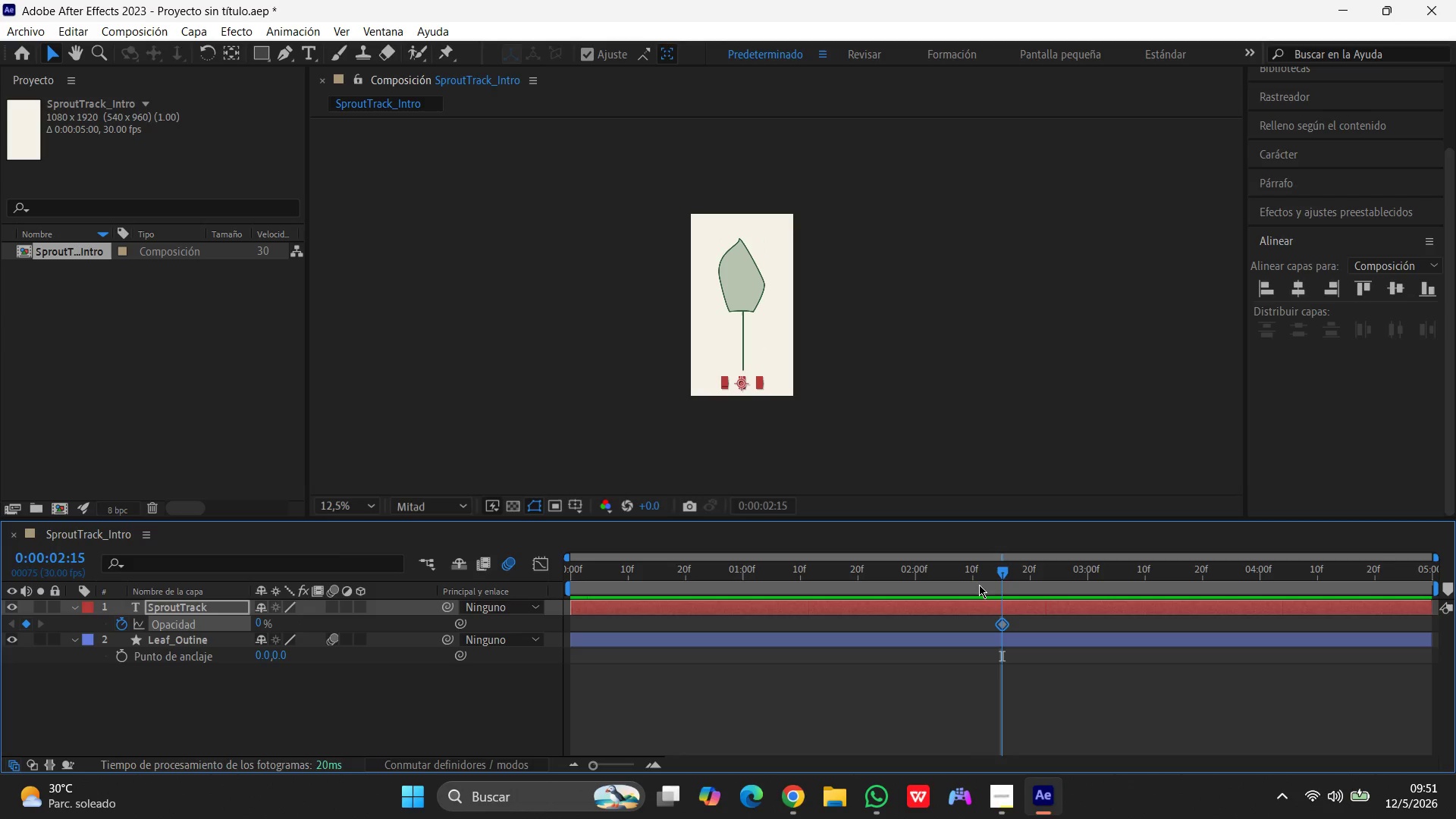 
left_click_drag(start_coordinate=[1001, 573], to_coordinate=[1057, 573])
 